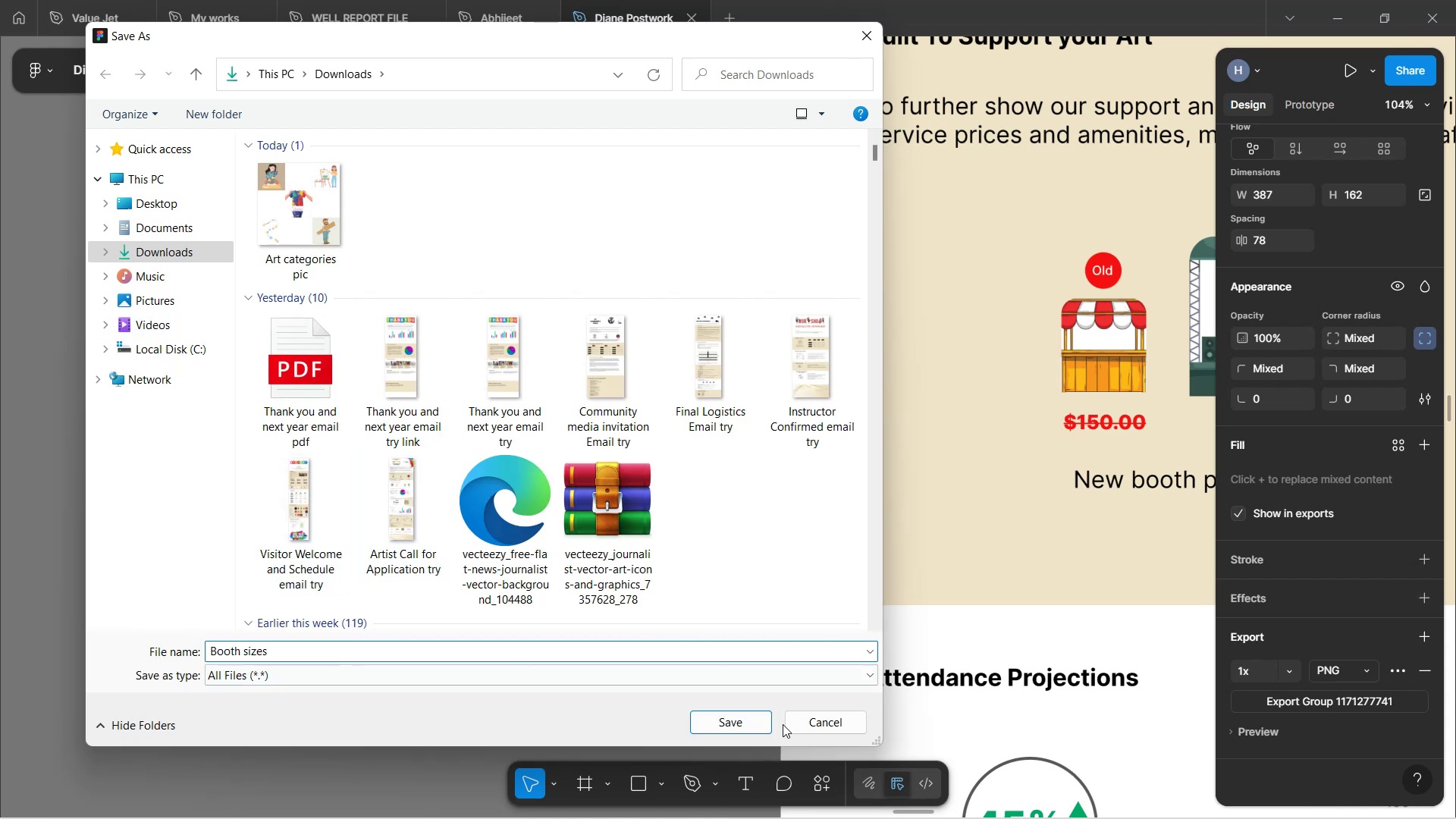 
left_click([761, 717])
 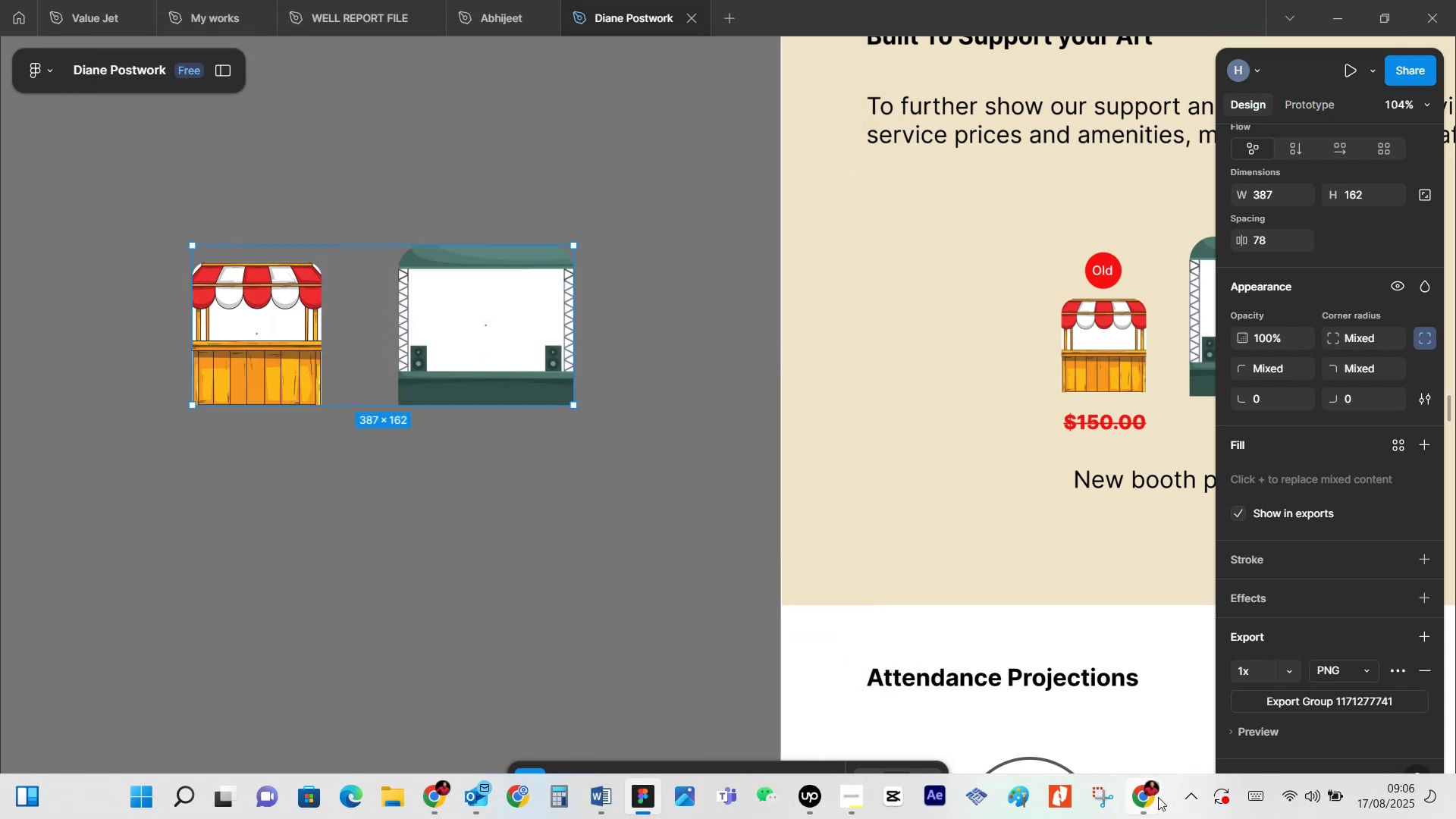 
left_click([1159, 798])
 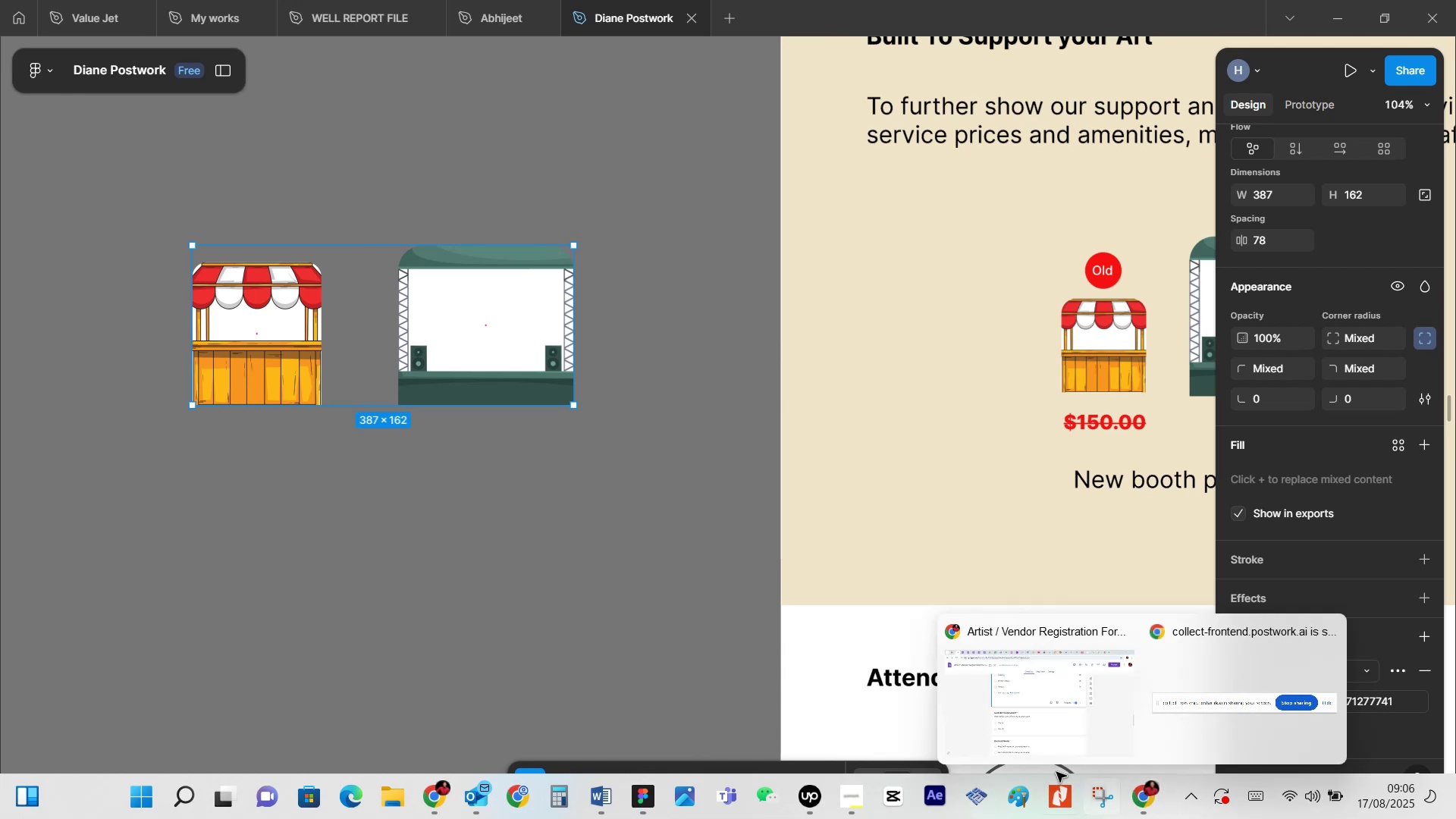 
left_click([1036, 737])
 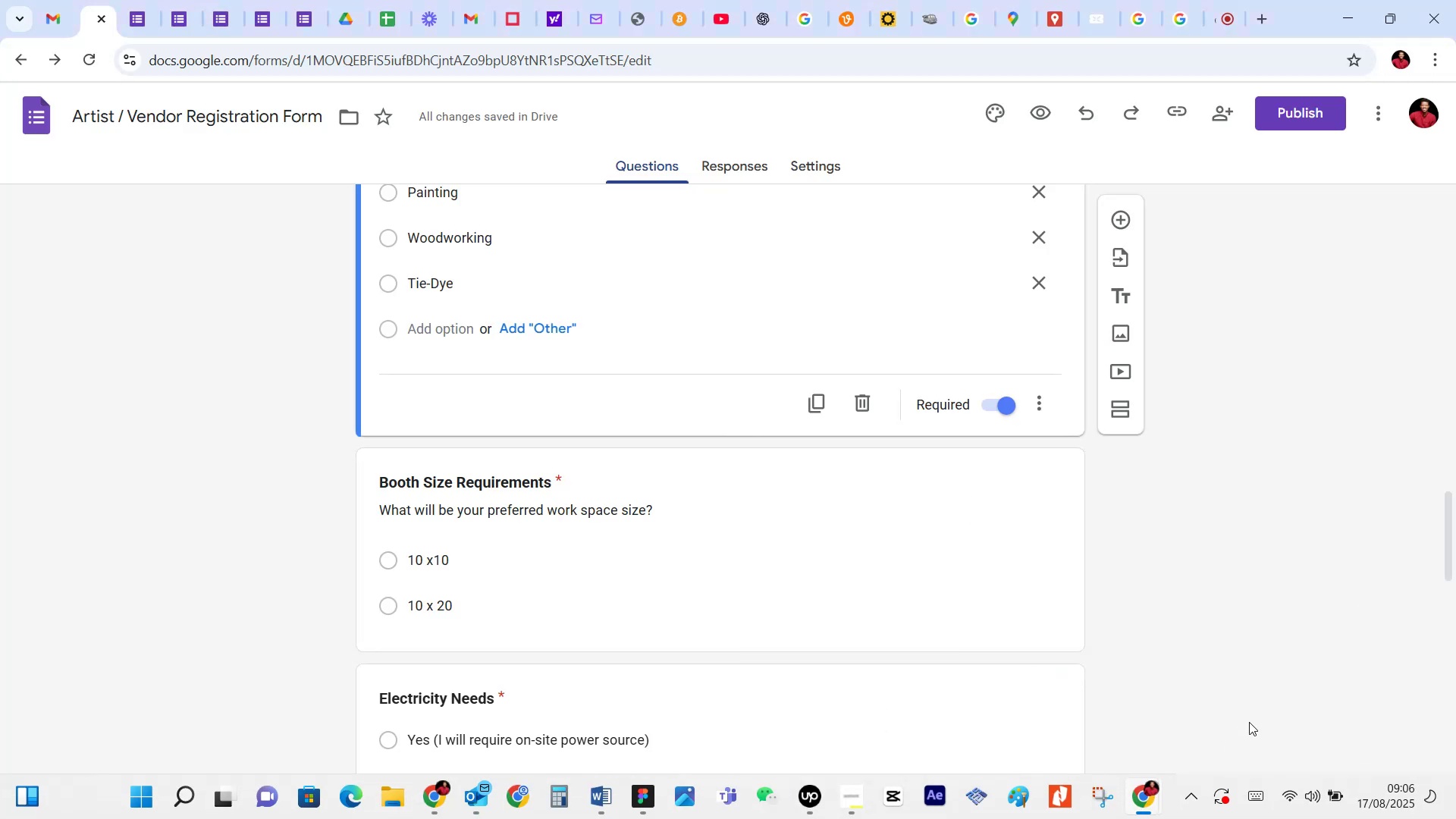 
scroll: coordinate [687, 526], scroll_direction: down, amount: 1.0
 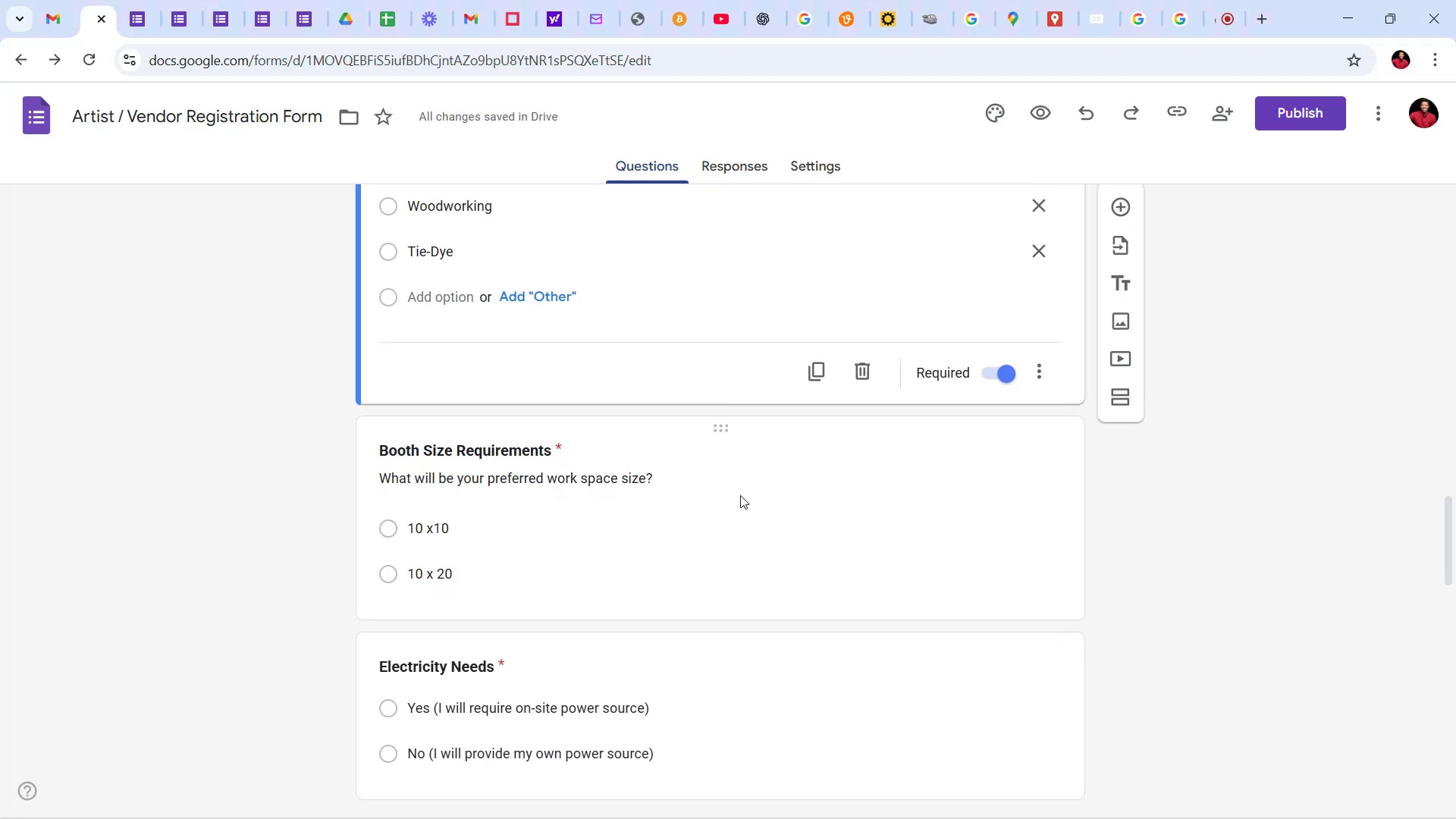 
left_click([741, 494])
 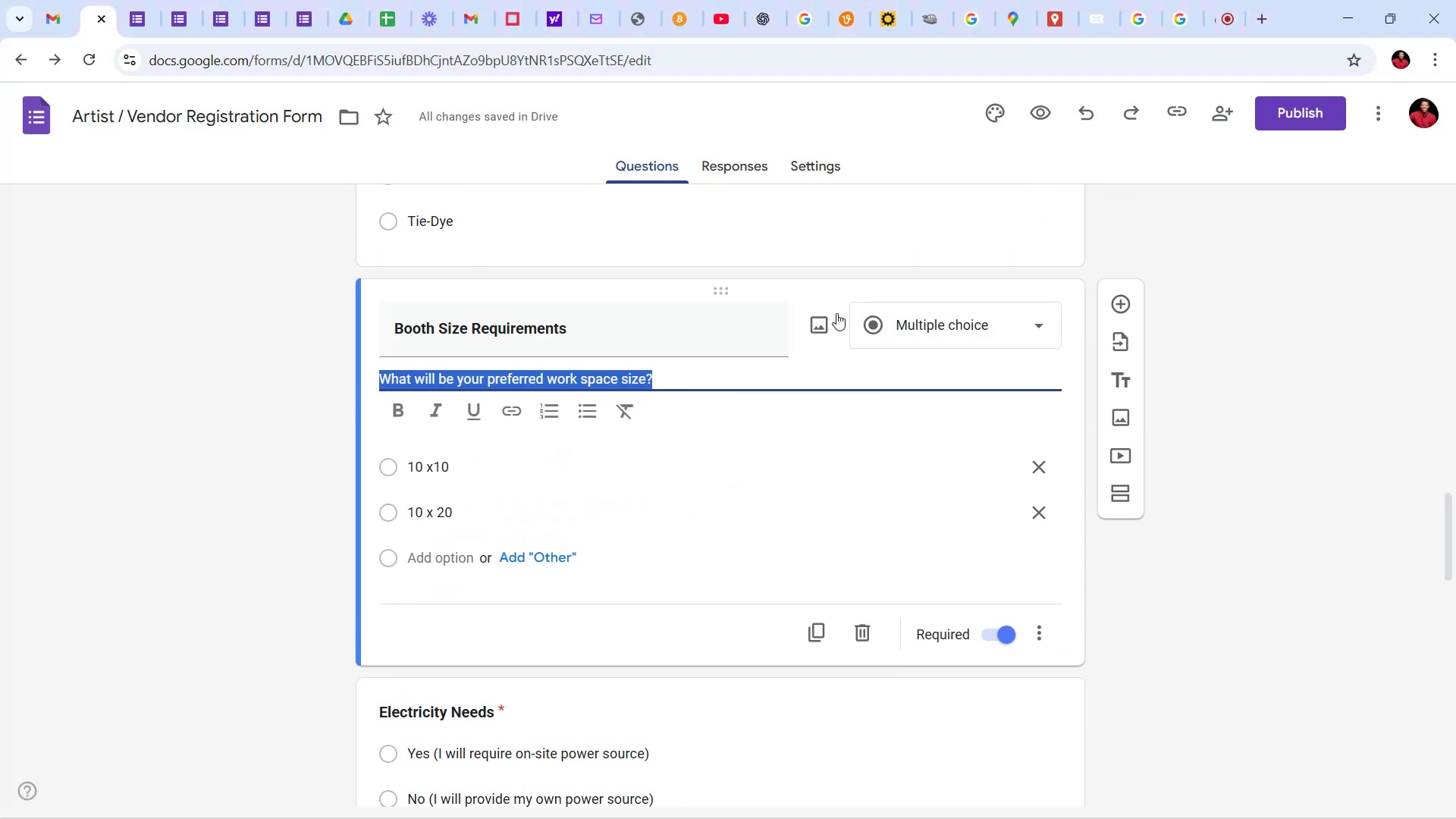 
left_click([822, 329])
 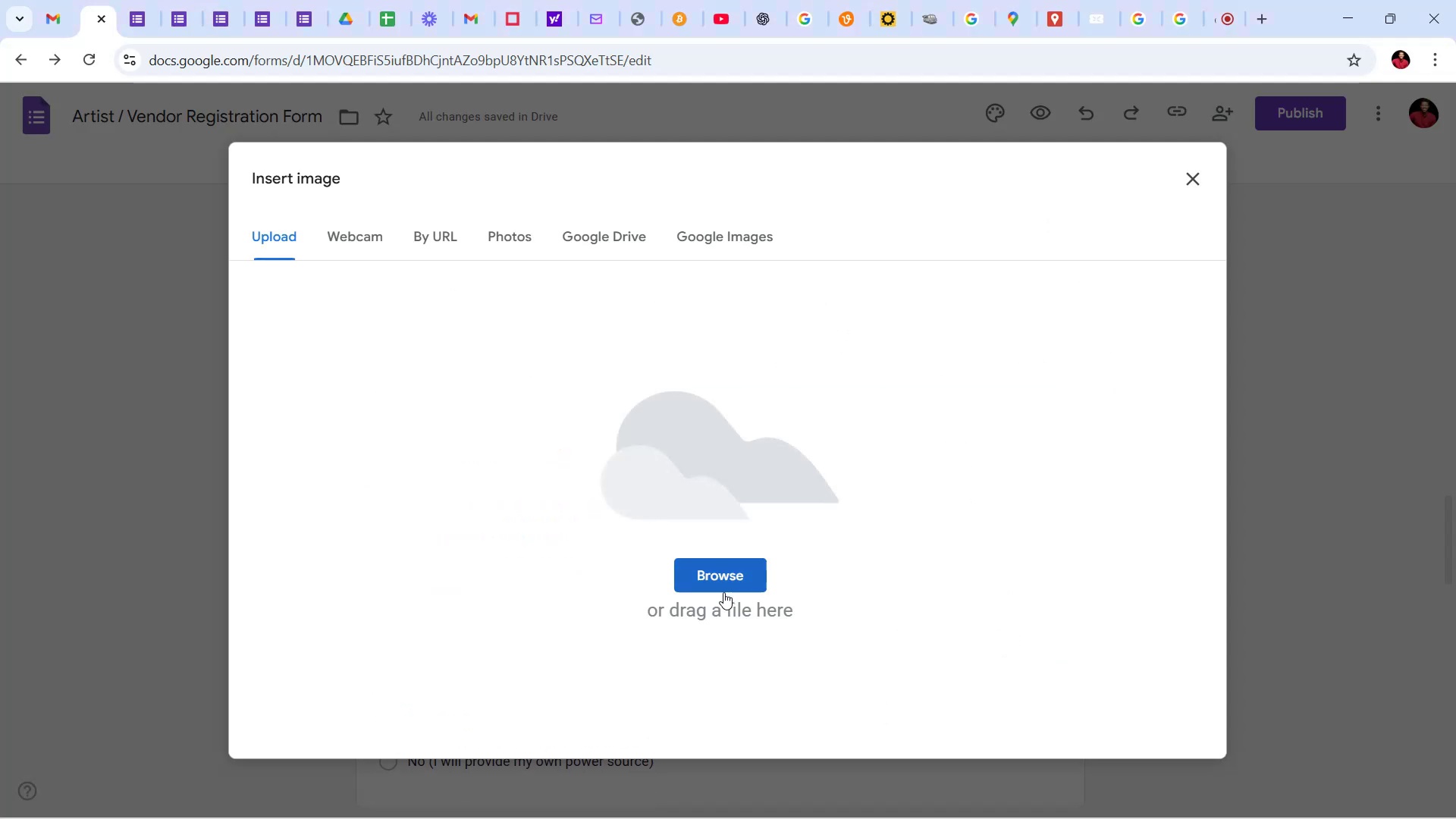 
left_click([727, 576])
 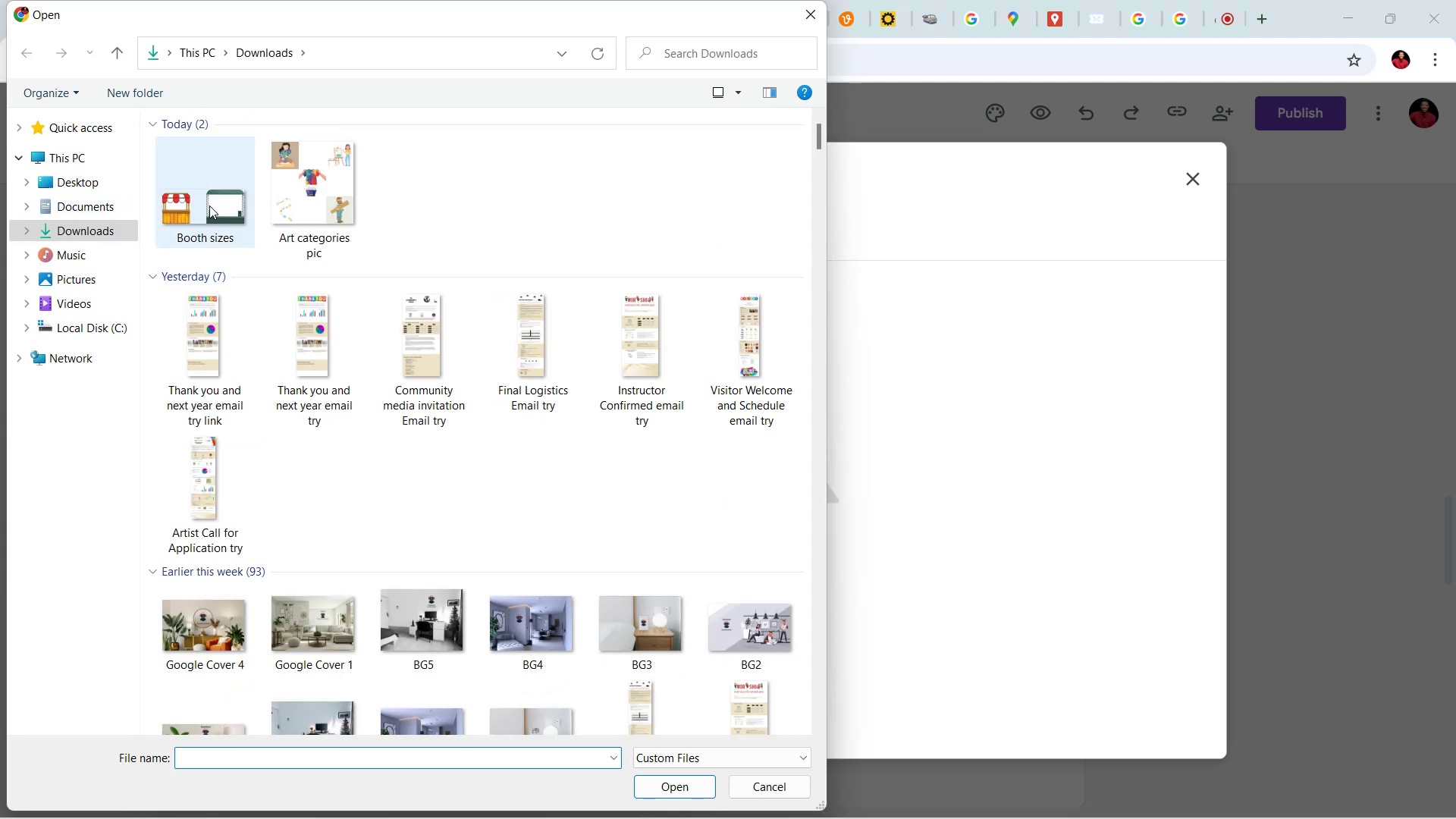 
left_click([209, 199])
 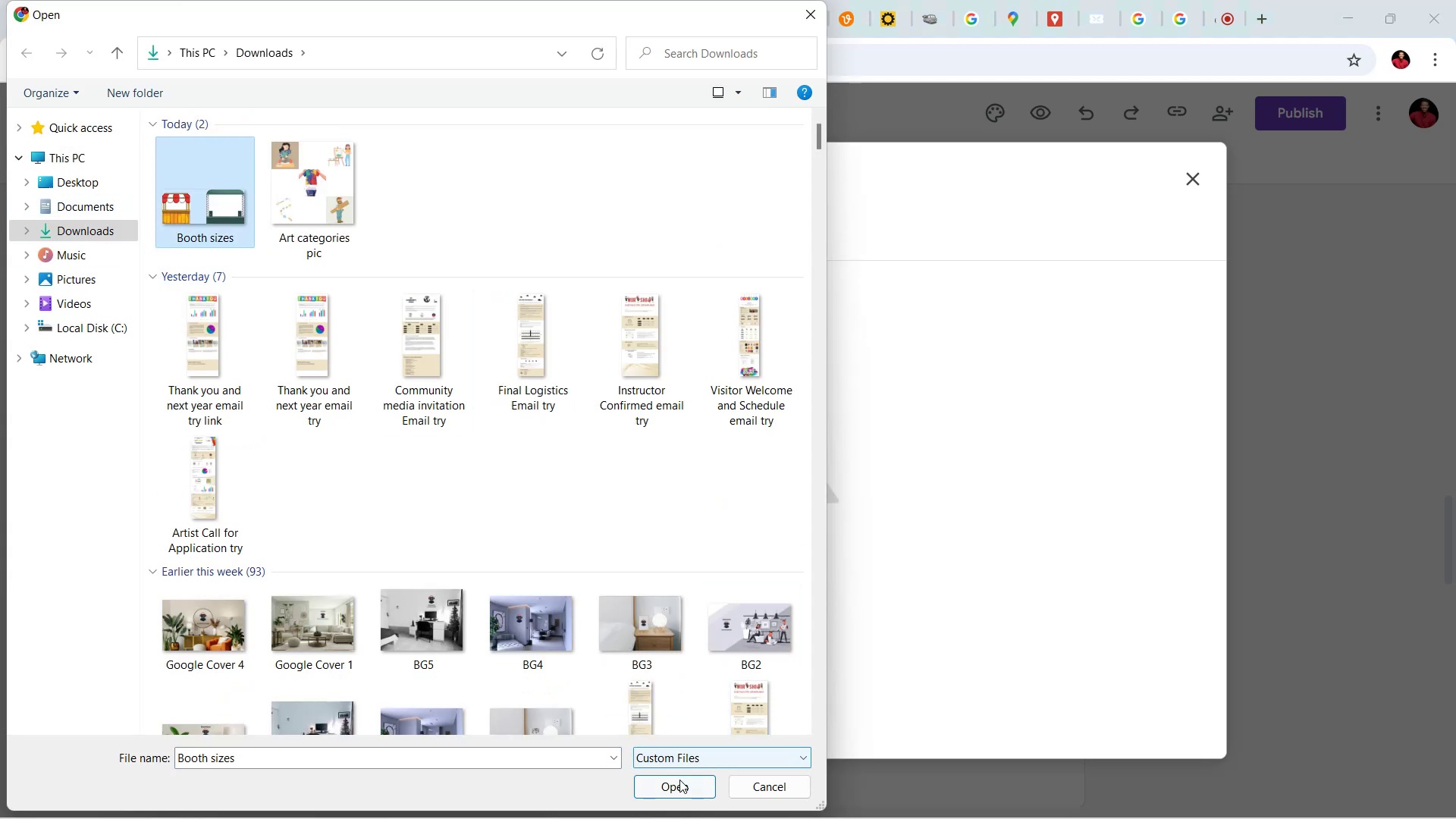 
left_click([679, 780])
 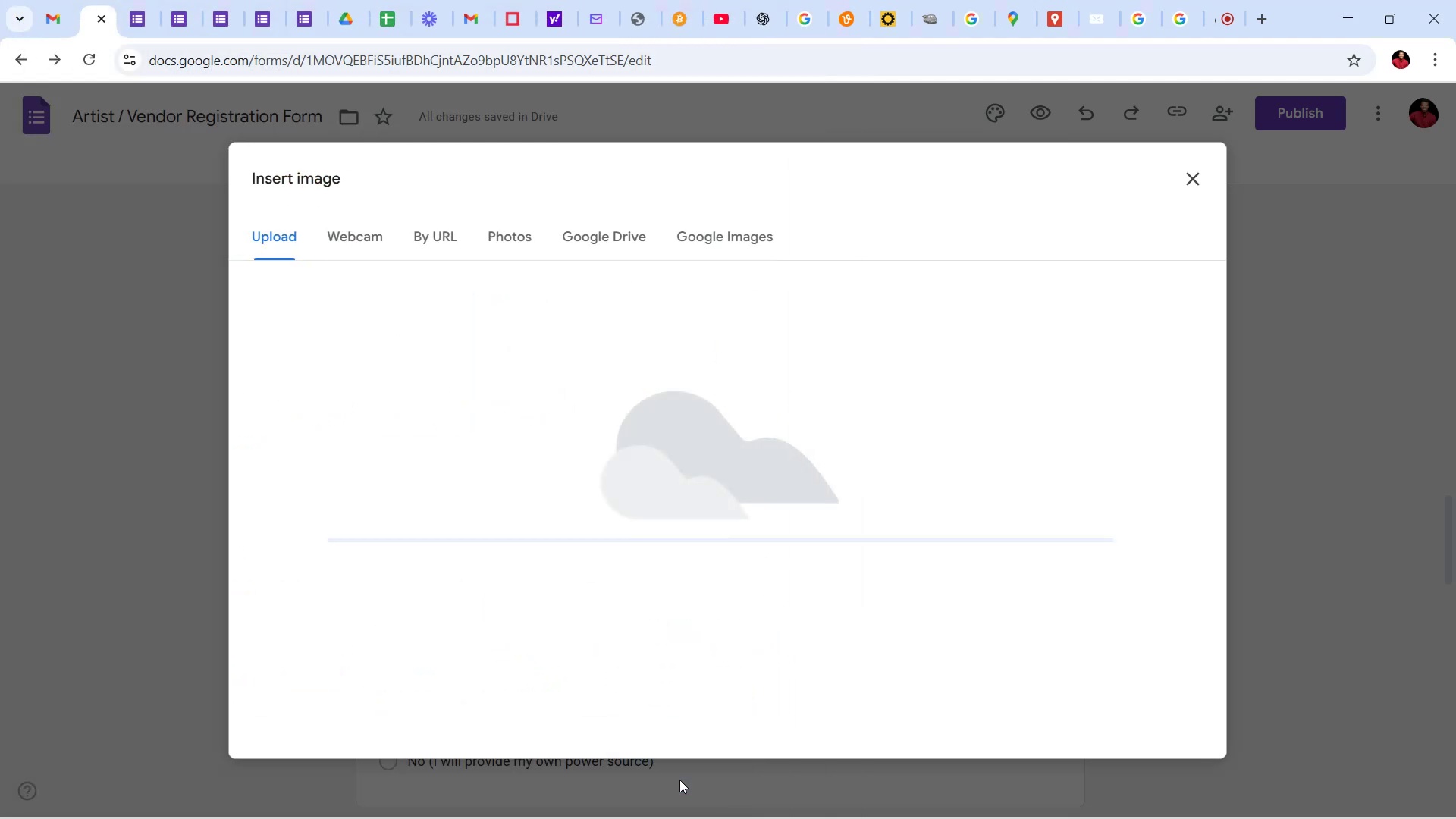 
mouse_move([676, 552])
 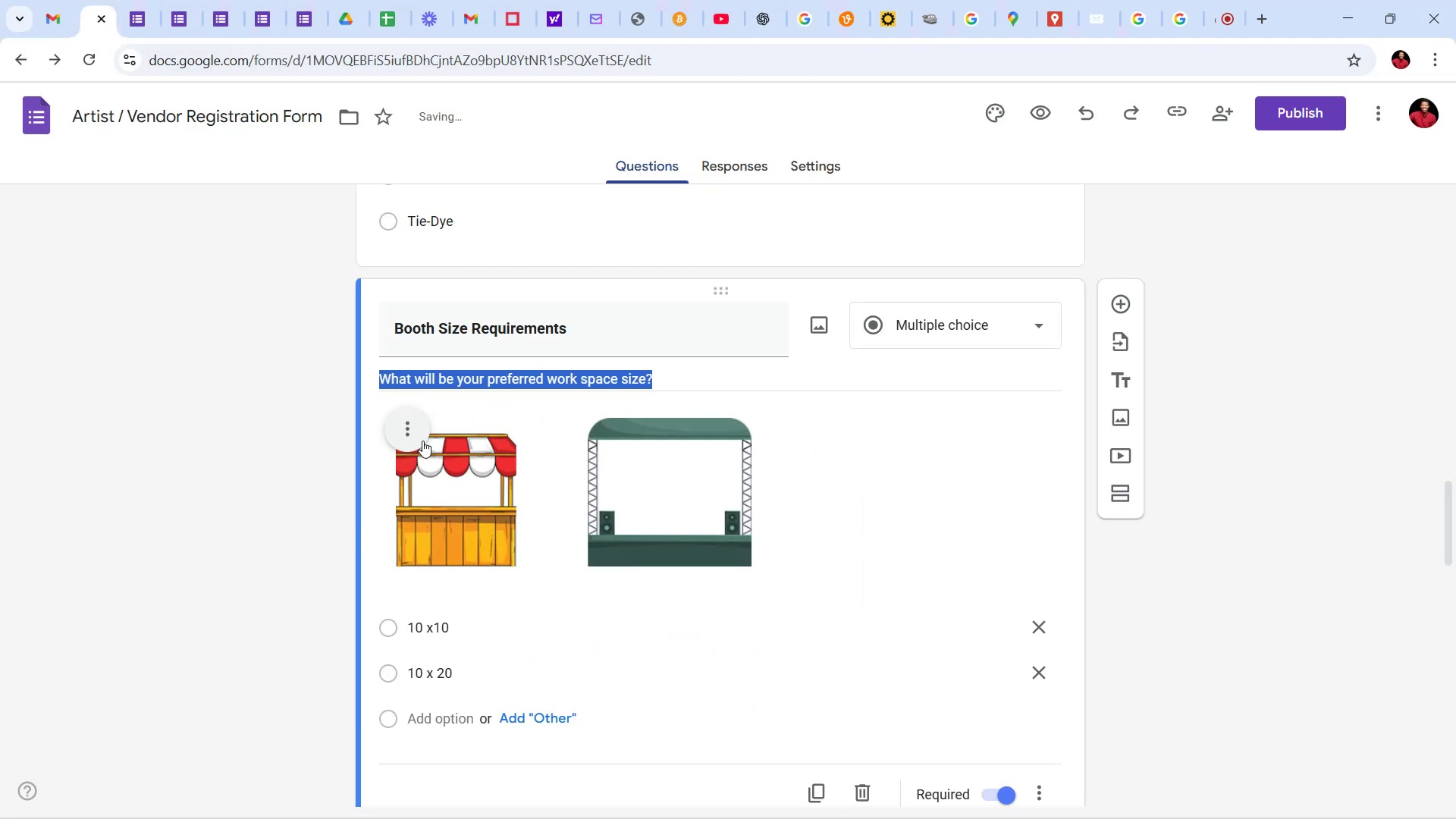 
left_click([400, 430])
 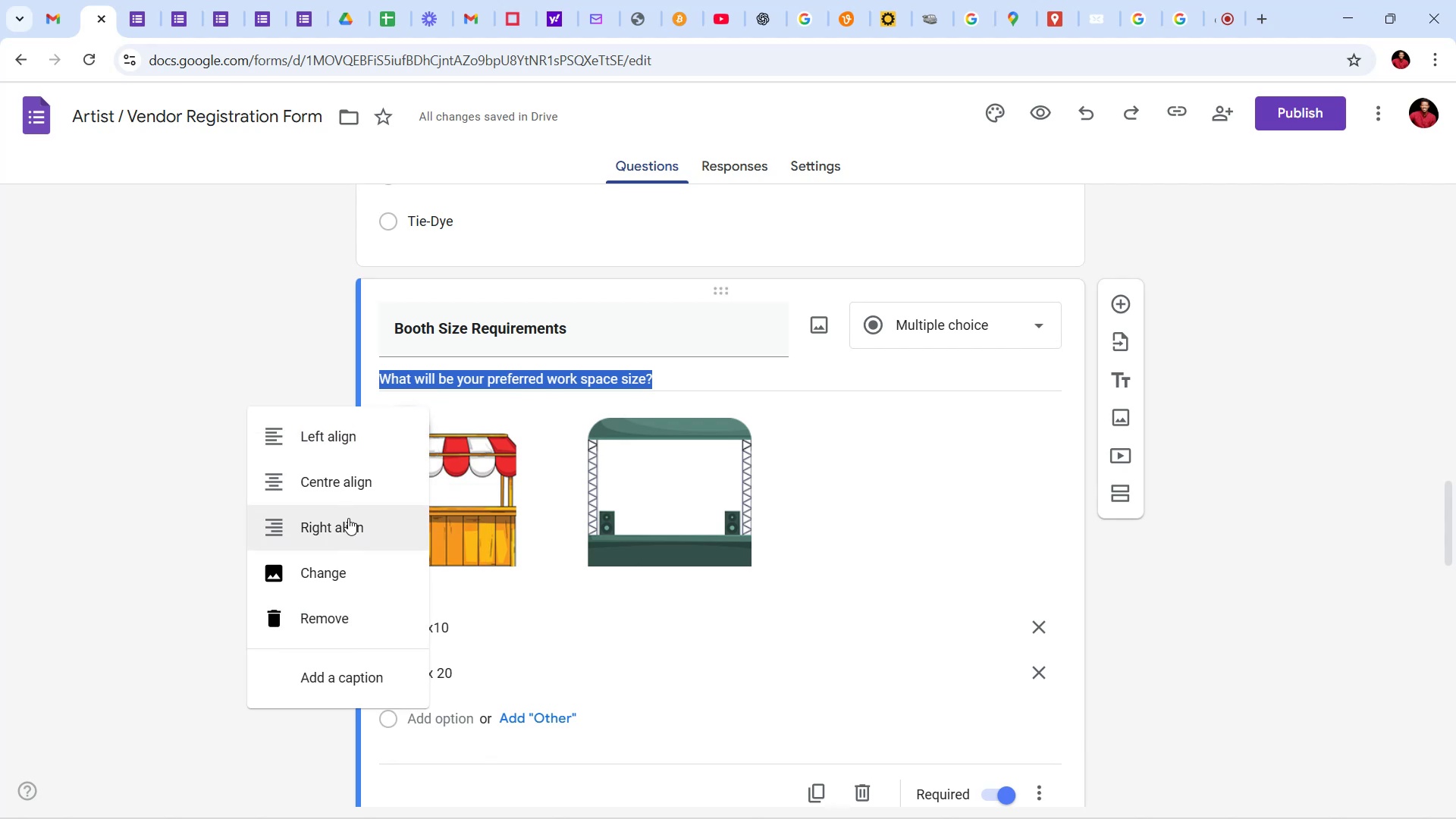 
left_click([344, 473])
 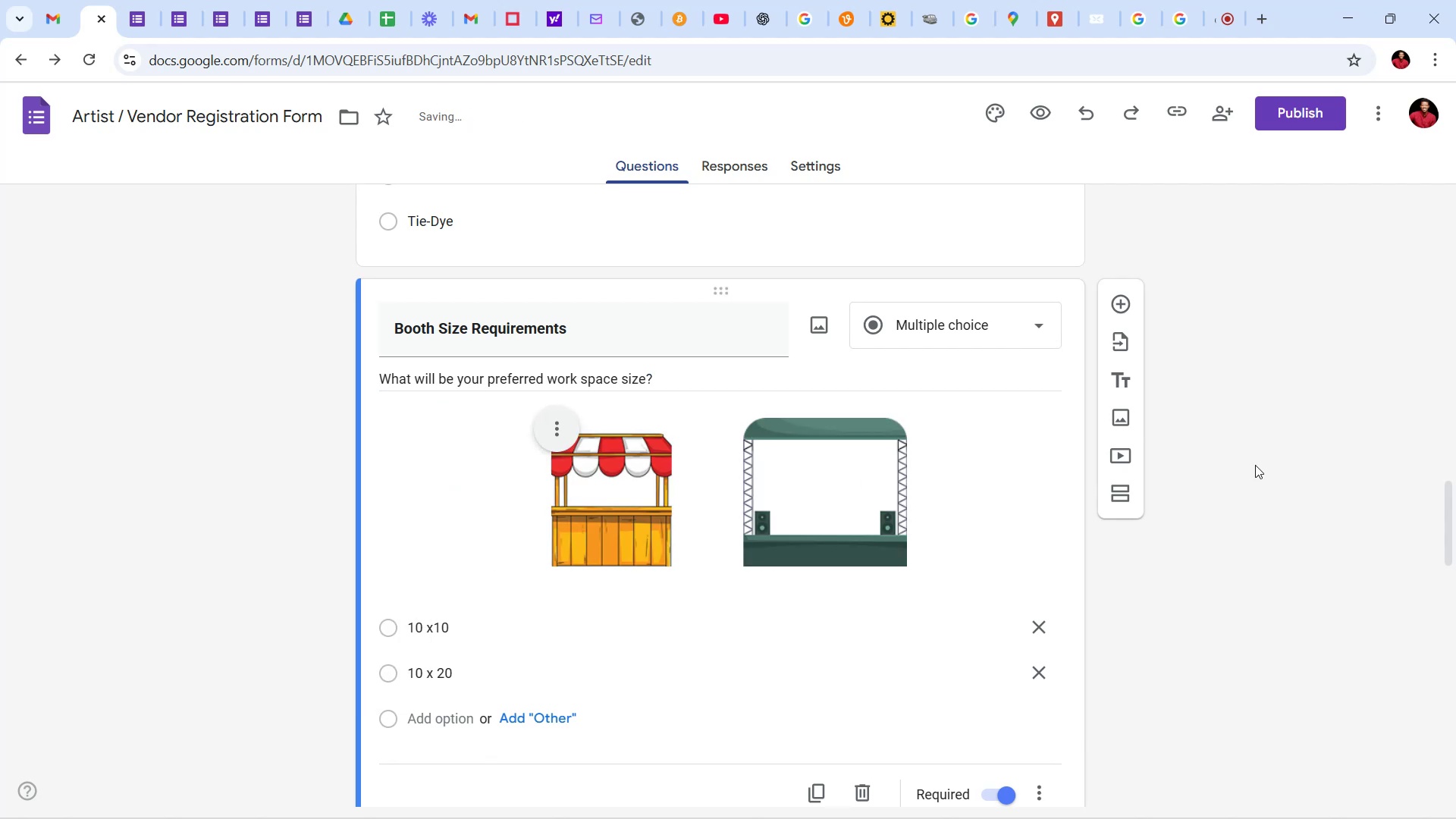 
left_click([1263, 513])
 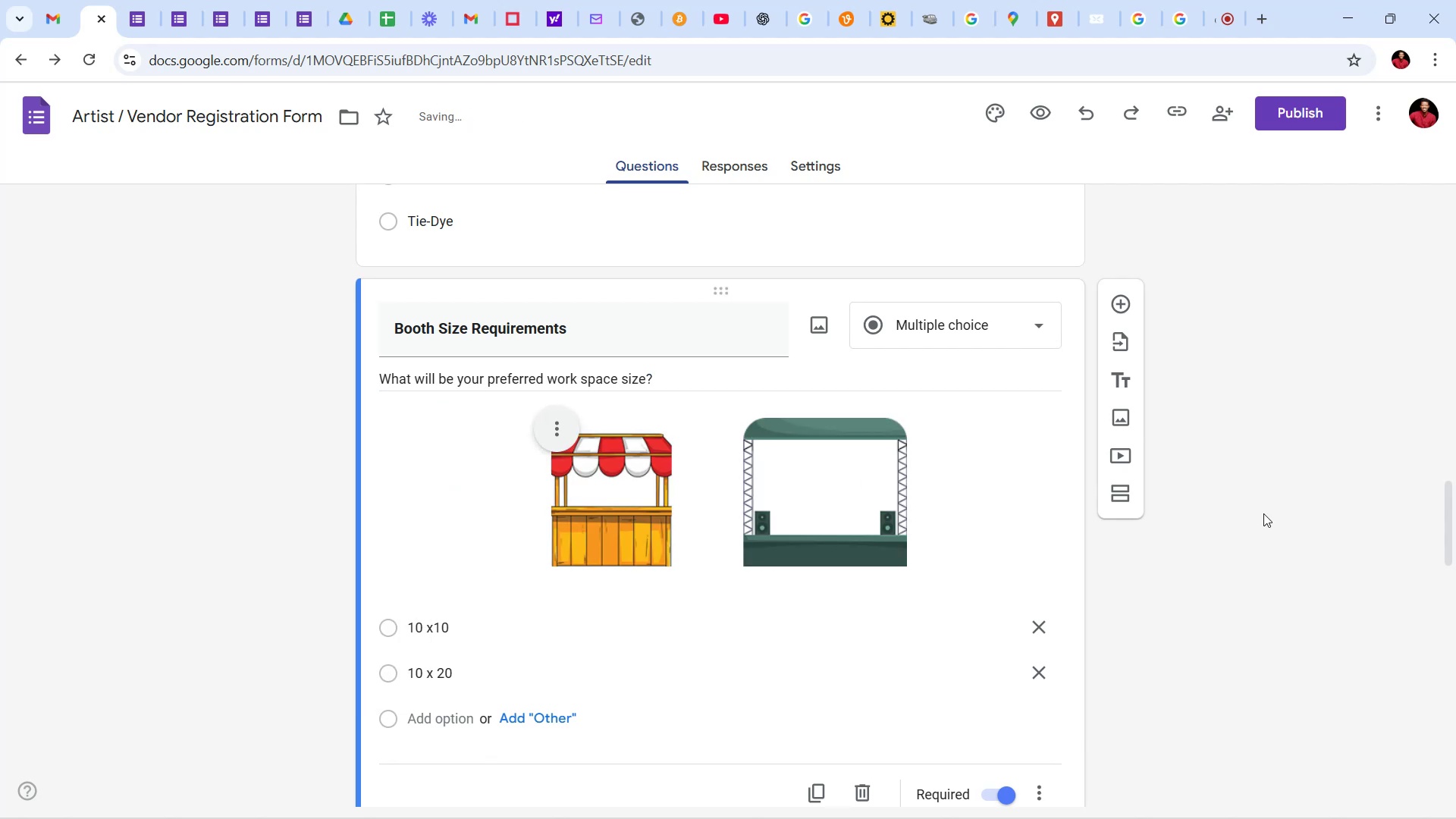 
scroll: coordinate [1257, 517], scroll_direction: down, amount: 8.0
 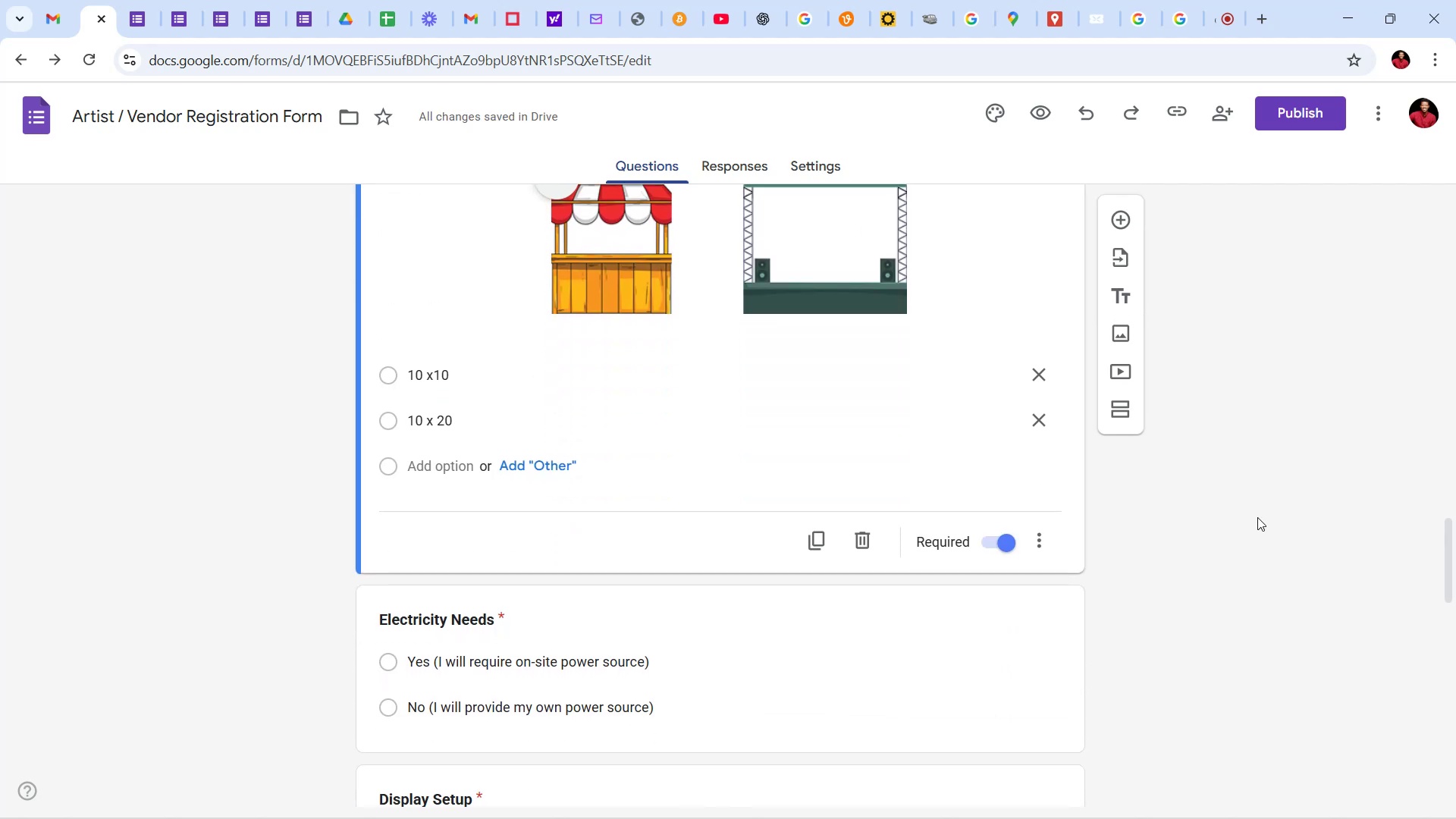 
scroll: coordinate [1255, 517], scroll_direction: up, amount: 12.0
 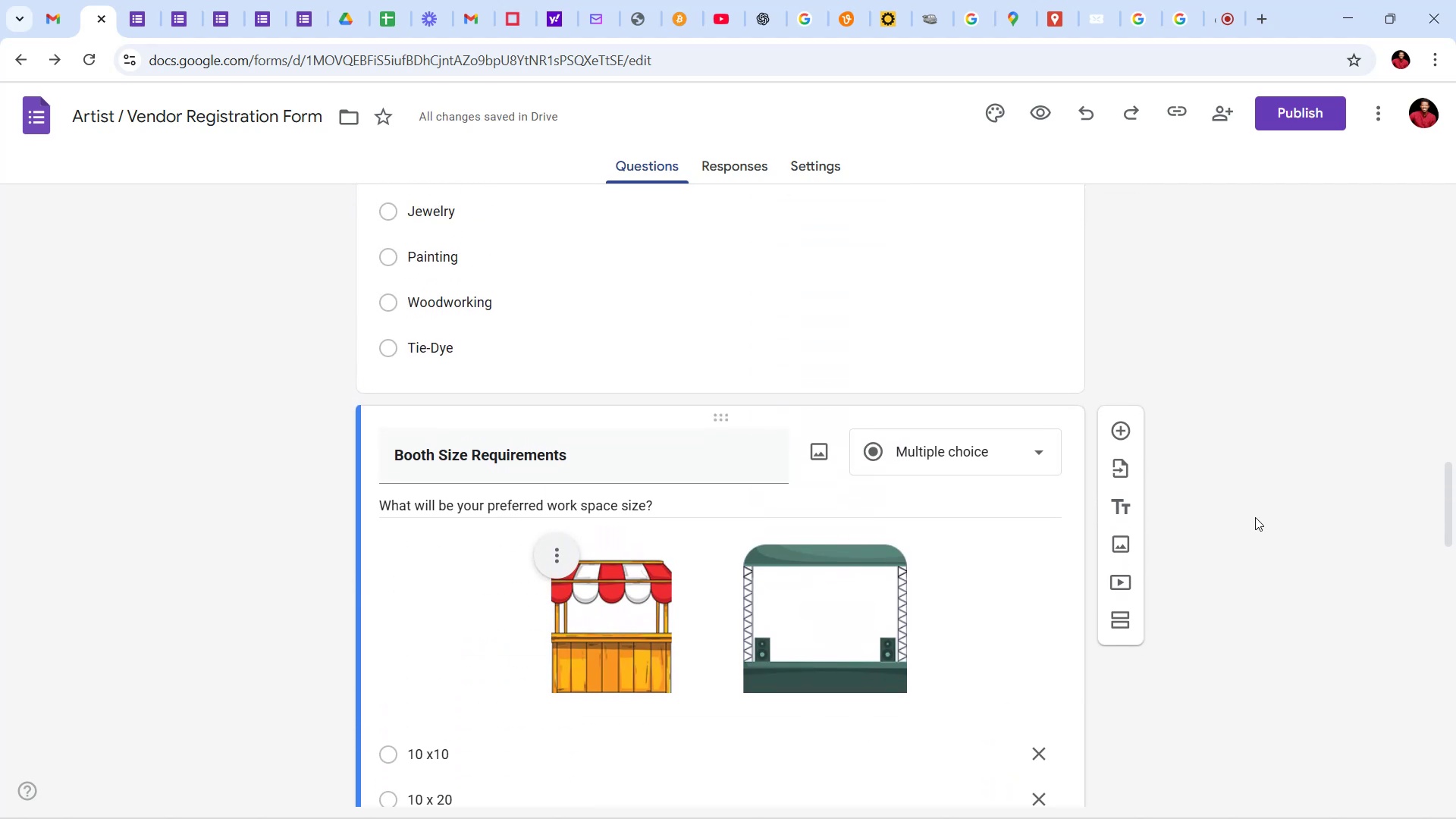 
scroll: coordinate [1245, 526], scroll_direction: down, amount: 23.0
 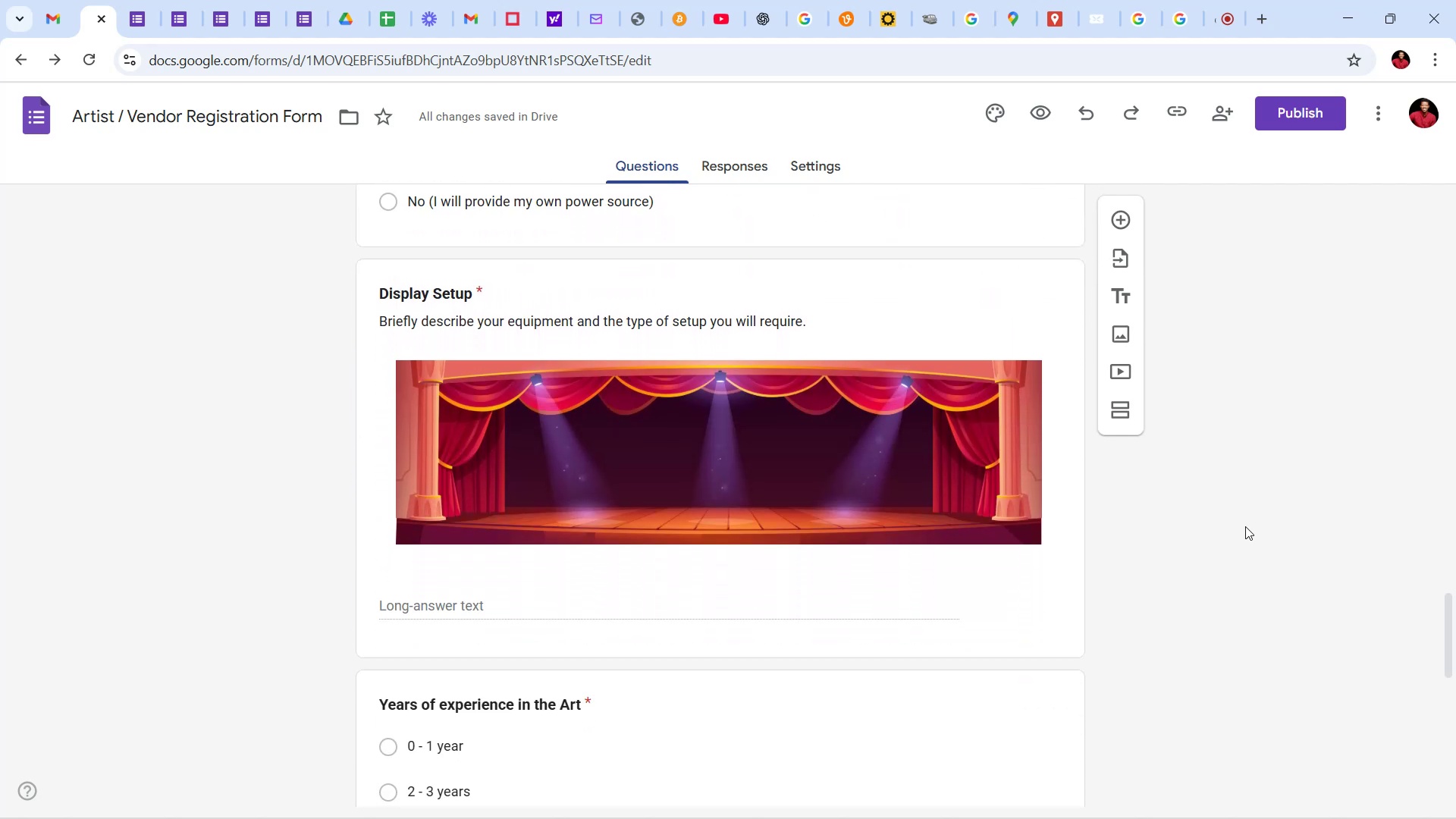 
wait(6.72)
 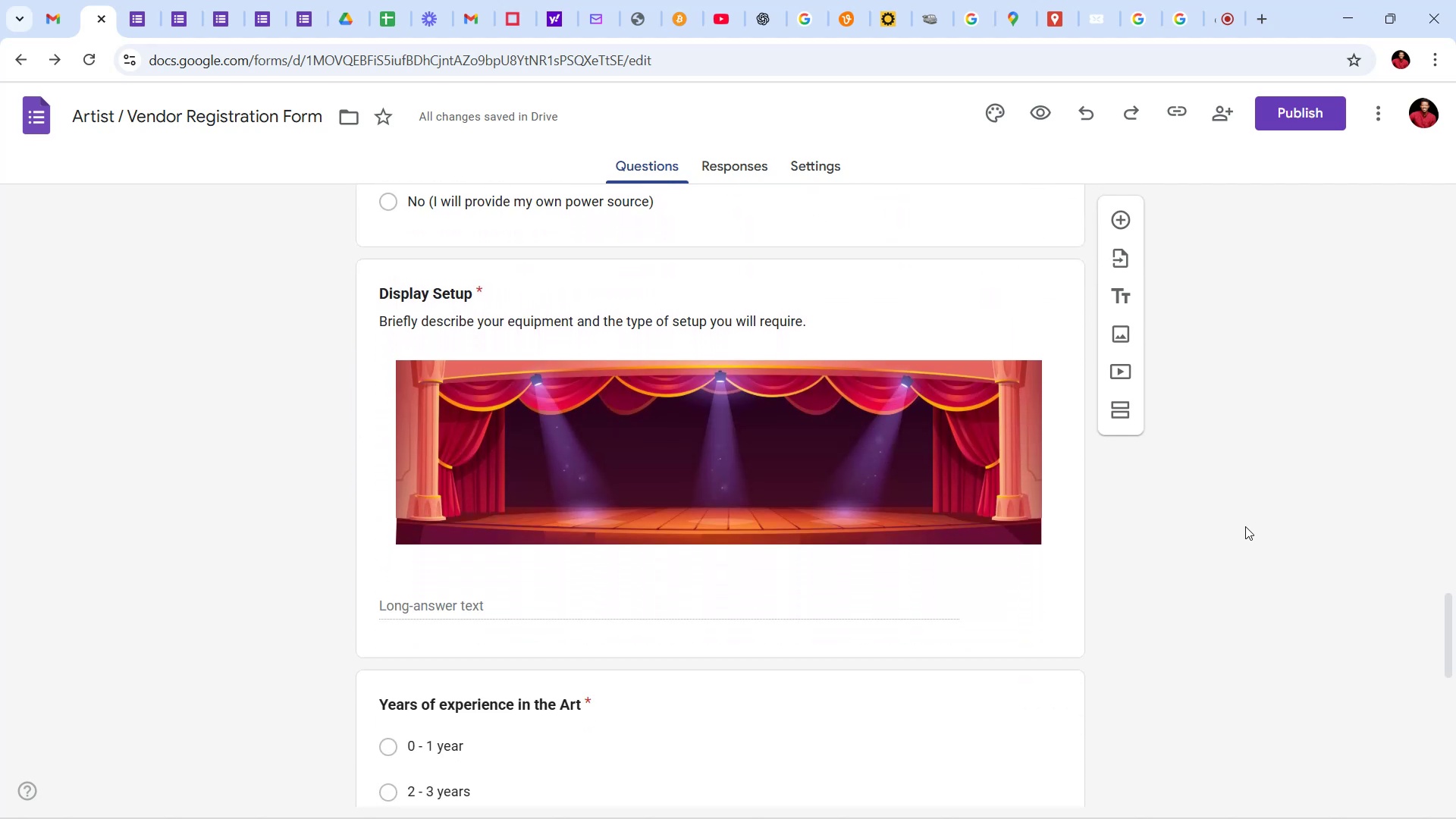 
scroll: coordinate [1250, 531], scroll_direction: down, amount: 8.0
 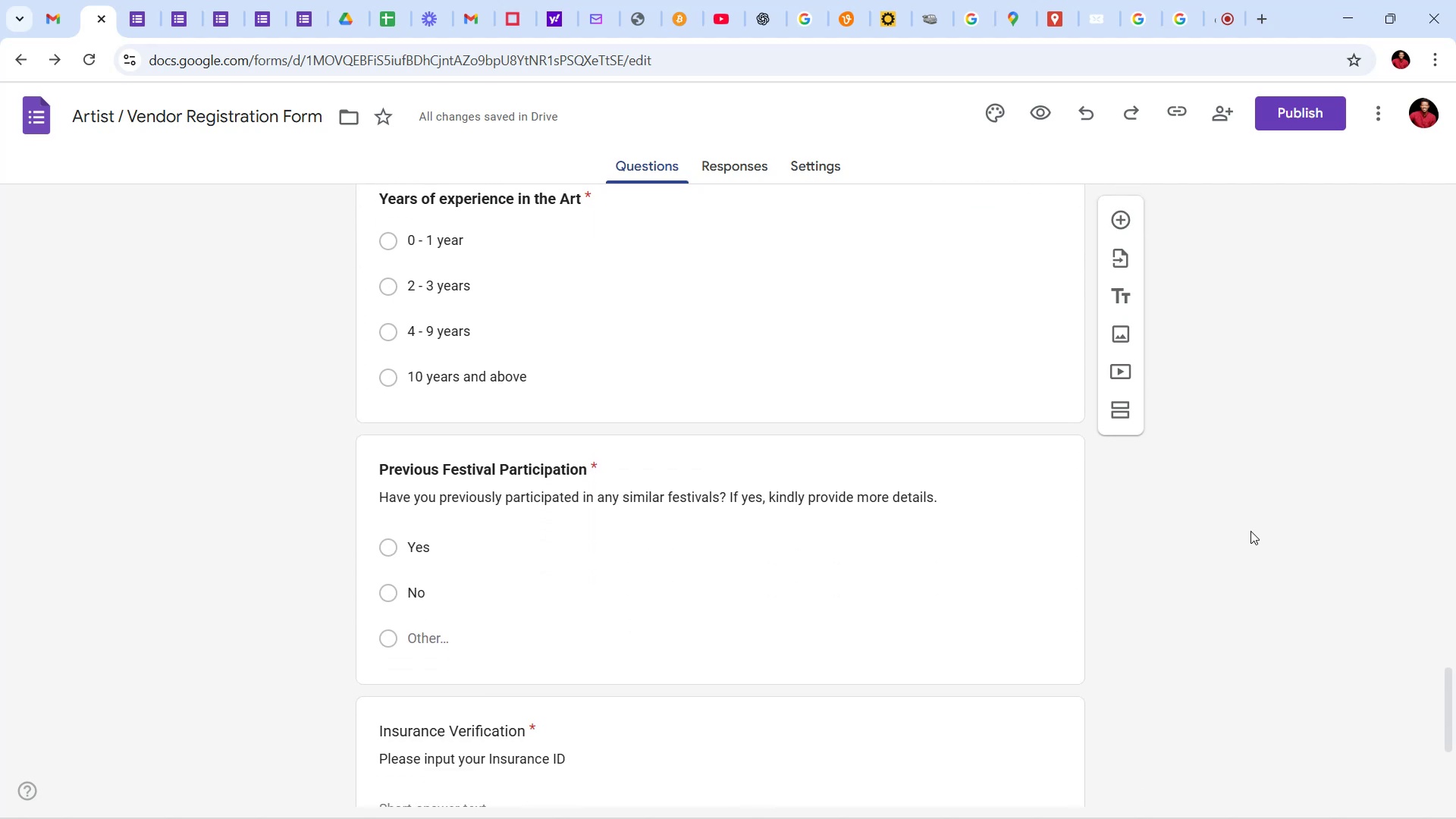 
wait(5.44)
 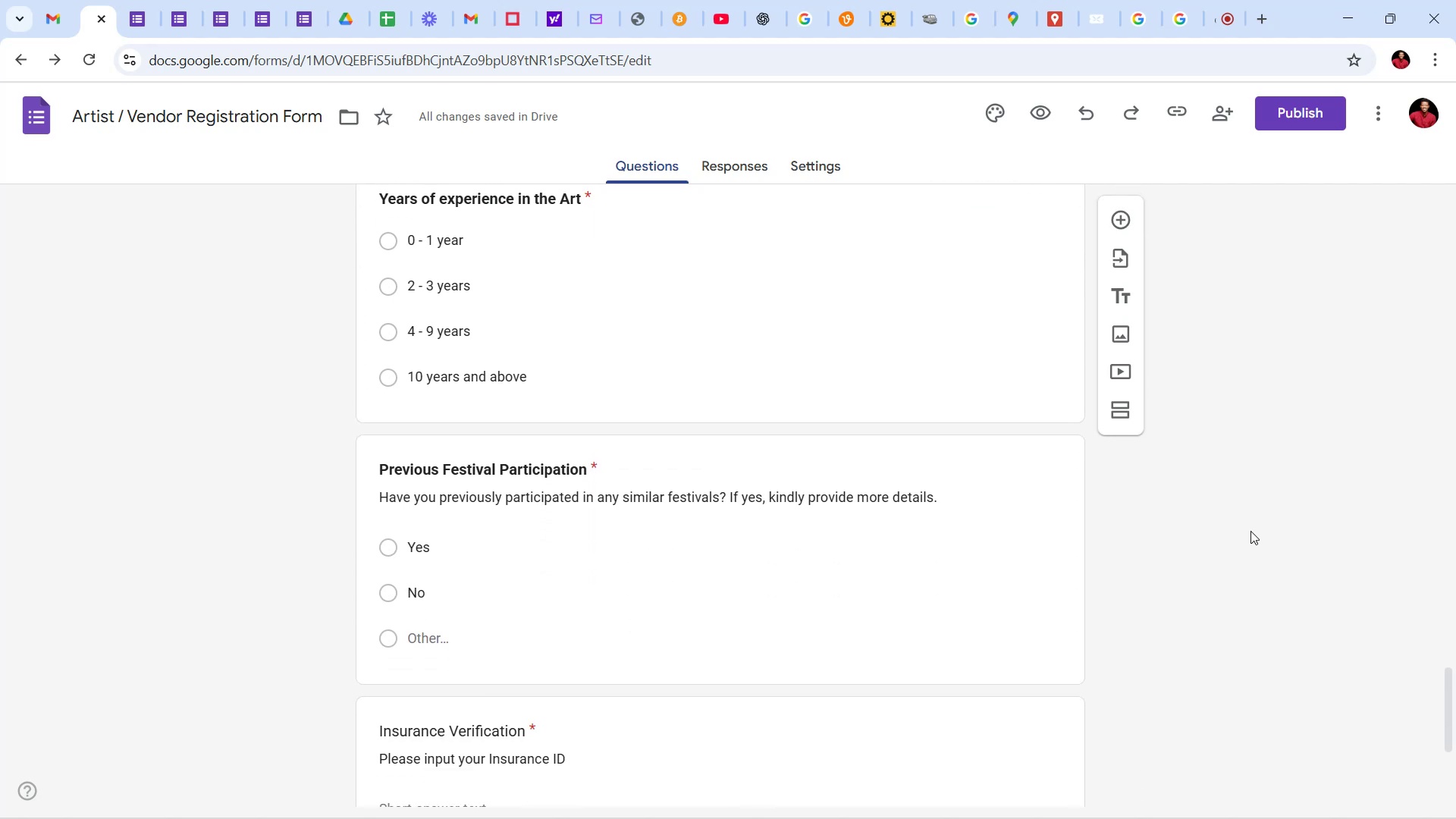 
scroll: coordinate [1251, 531], scroll_direction: down, amount: 5.0
 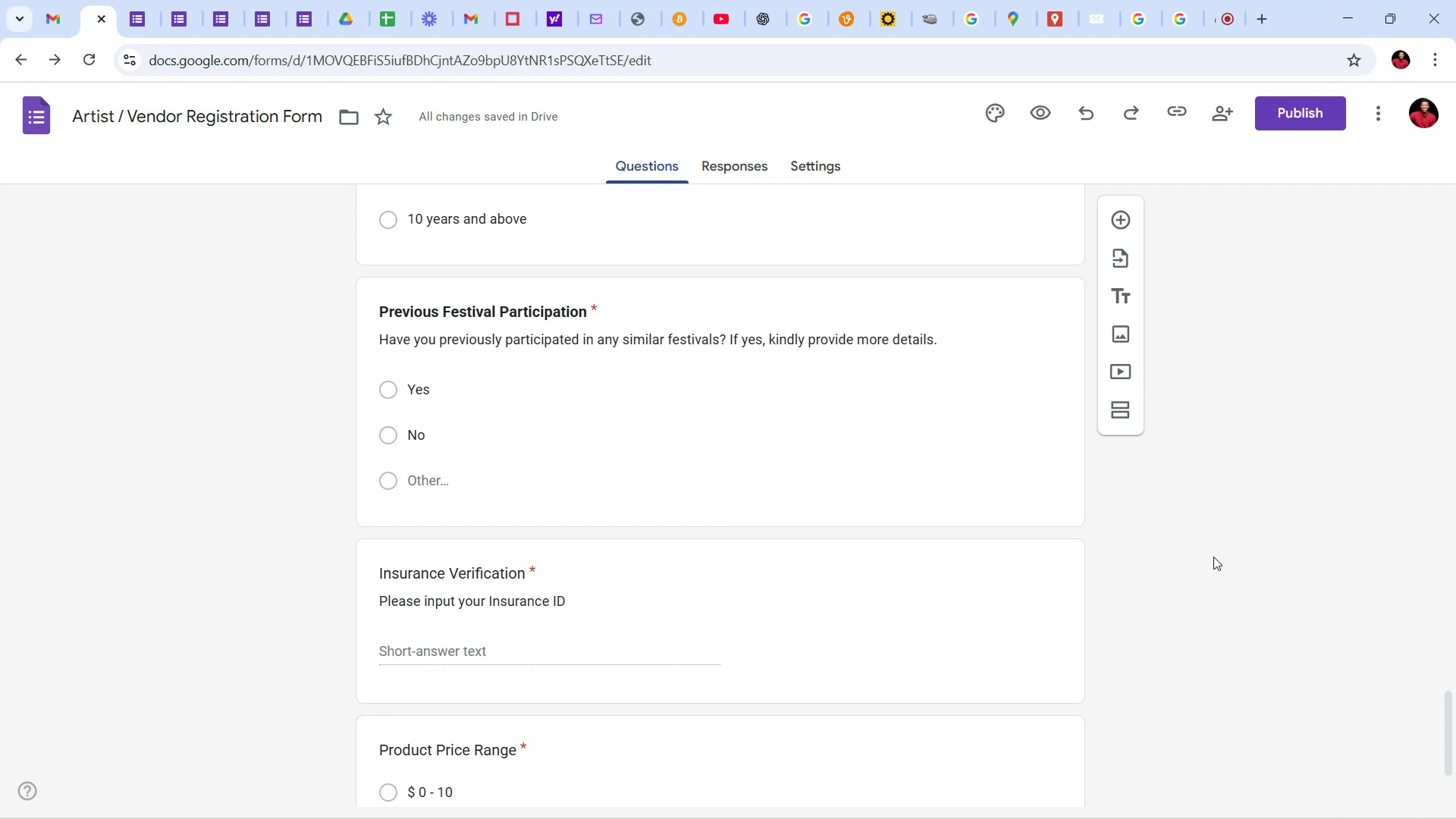 
wait(7.6)
 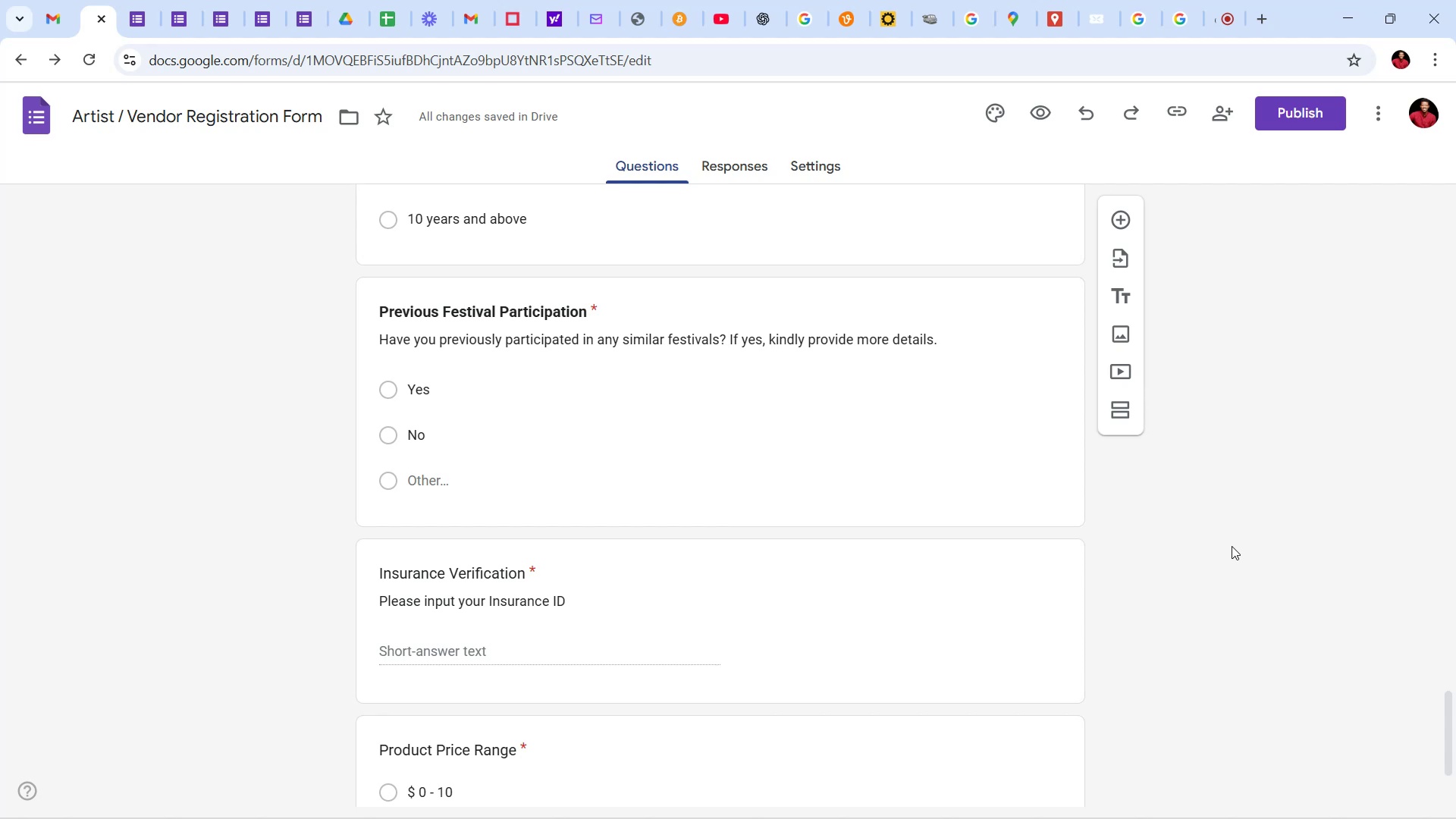 
scroll: coordinate [1199, 548], scroll_direction: down, amount: 11.0
 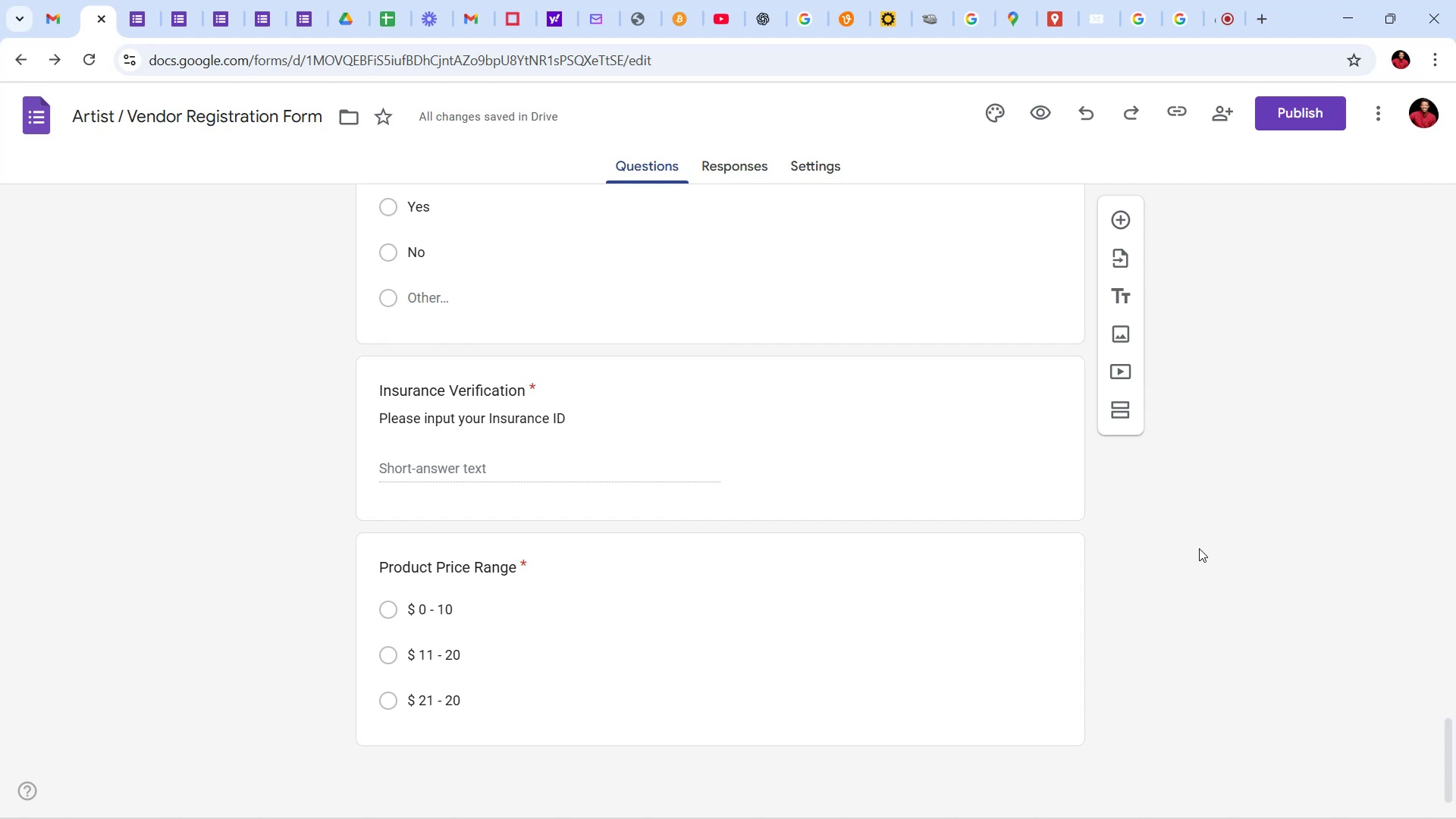 
wait(28.6)
 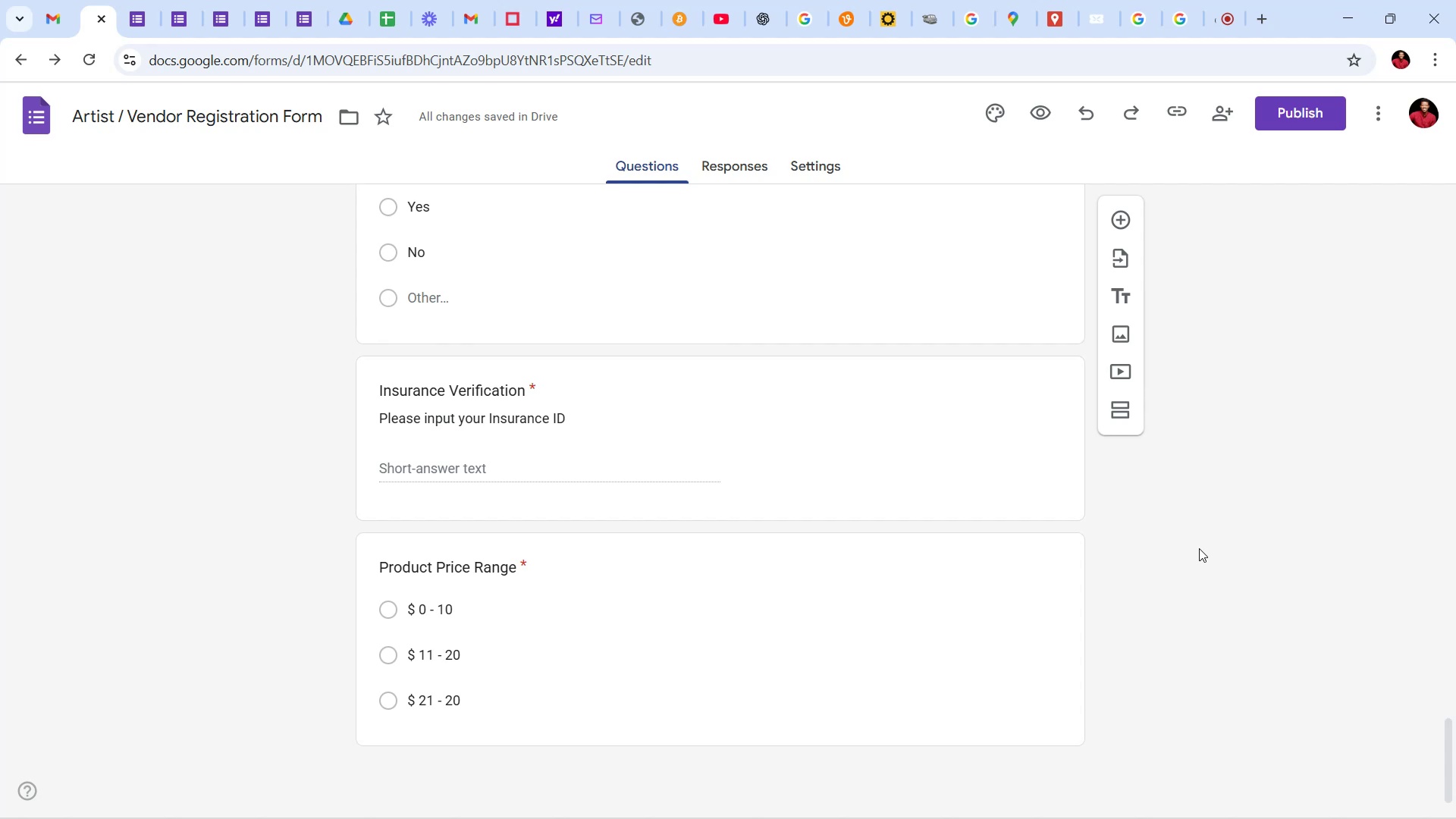 
scroll: coordinate [985, 461], scroll_direction: up, amount: 4.0
 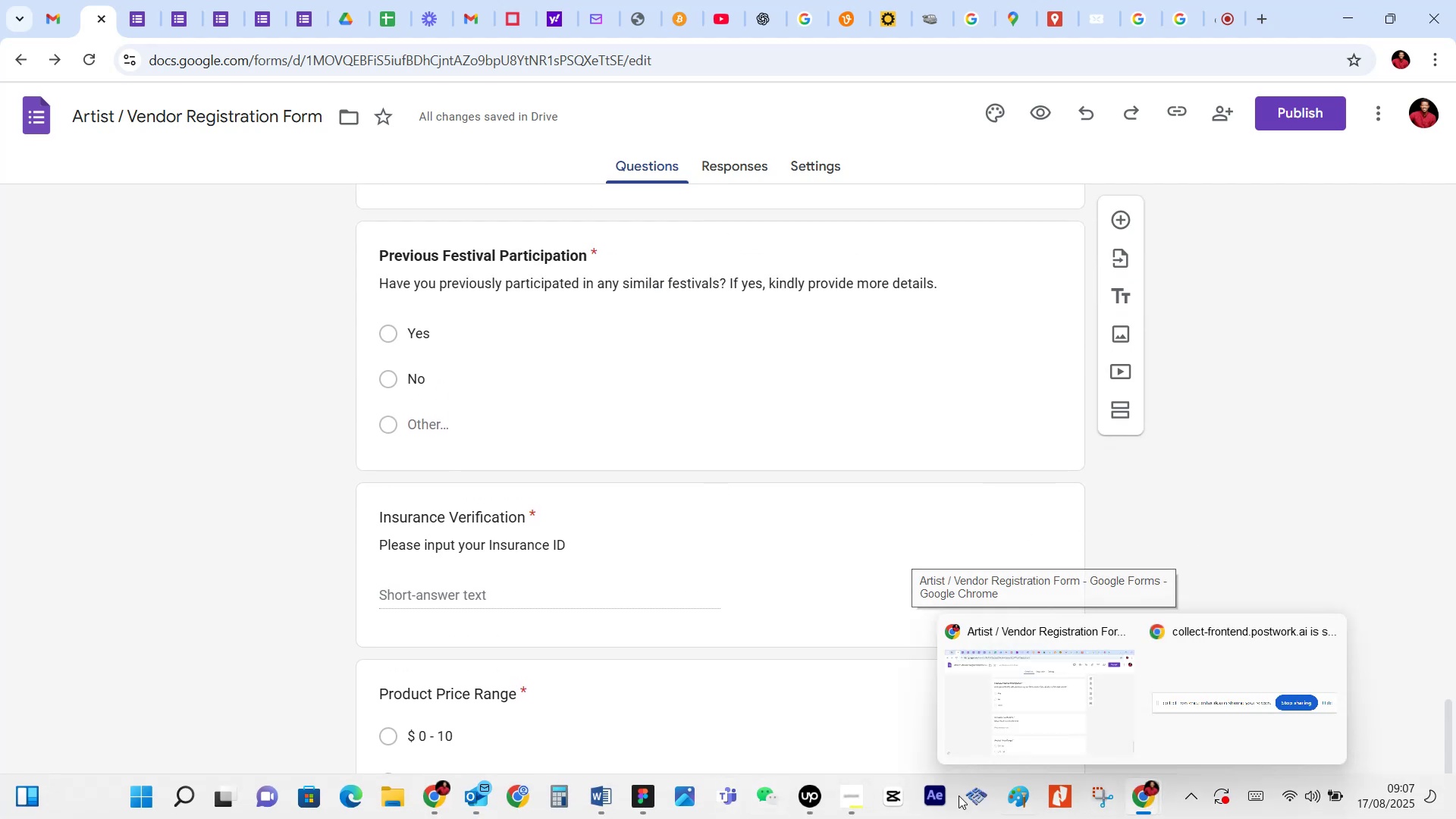 
wait(5.28)
 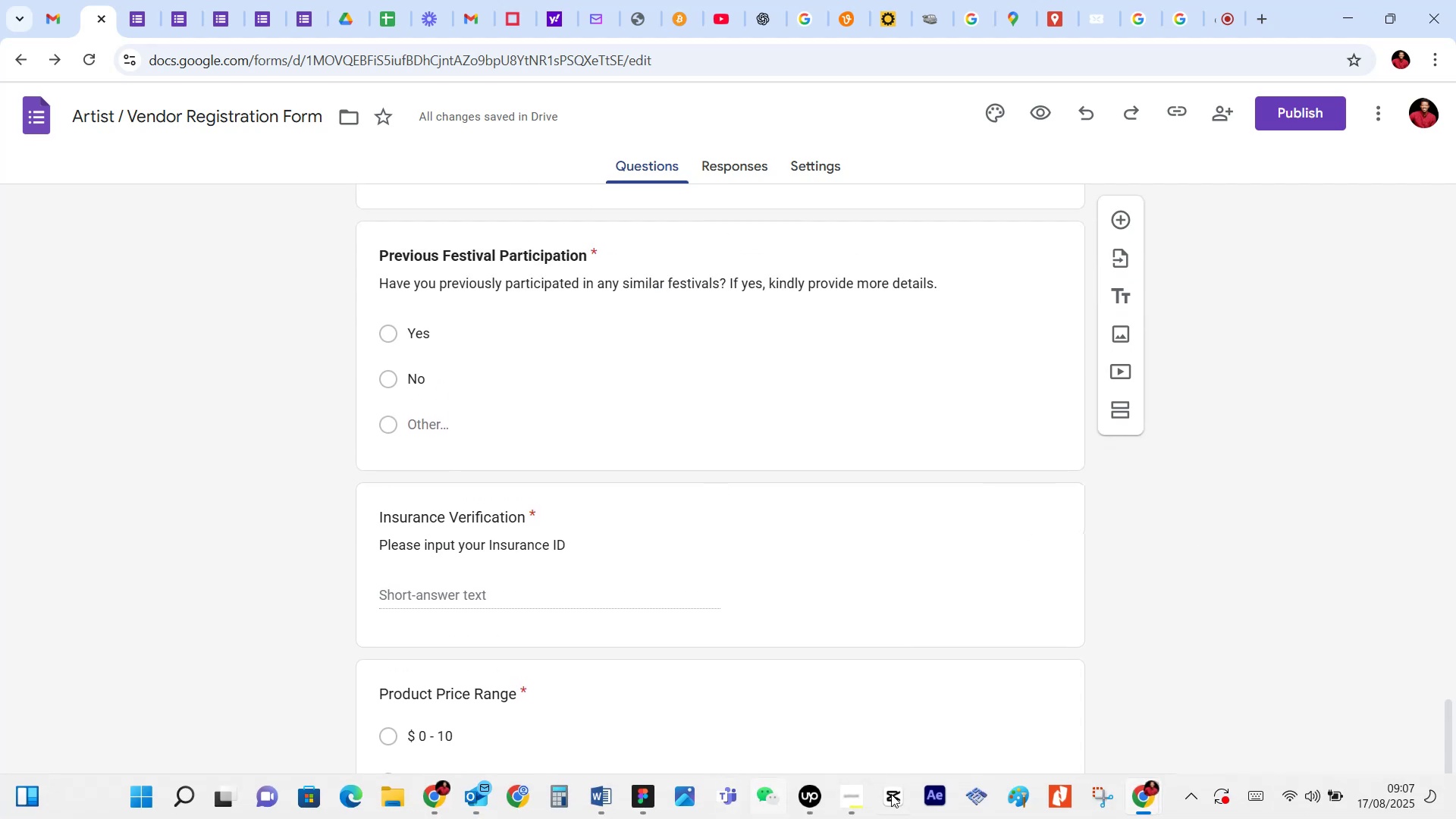 
mouse_move([805, 784])
 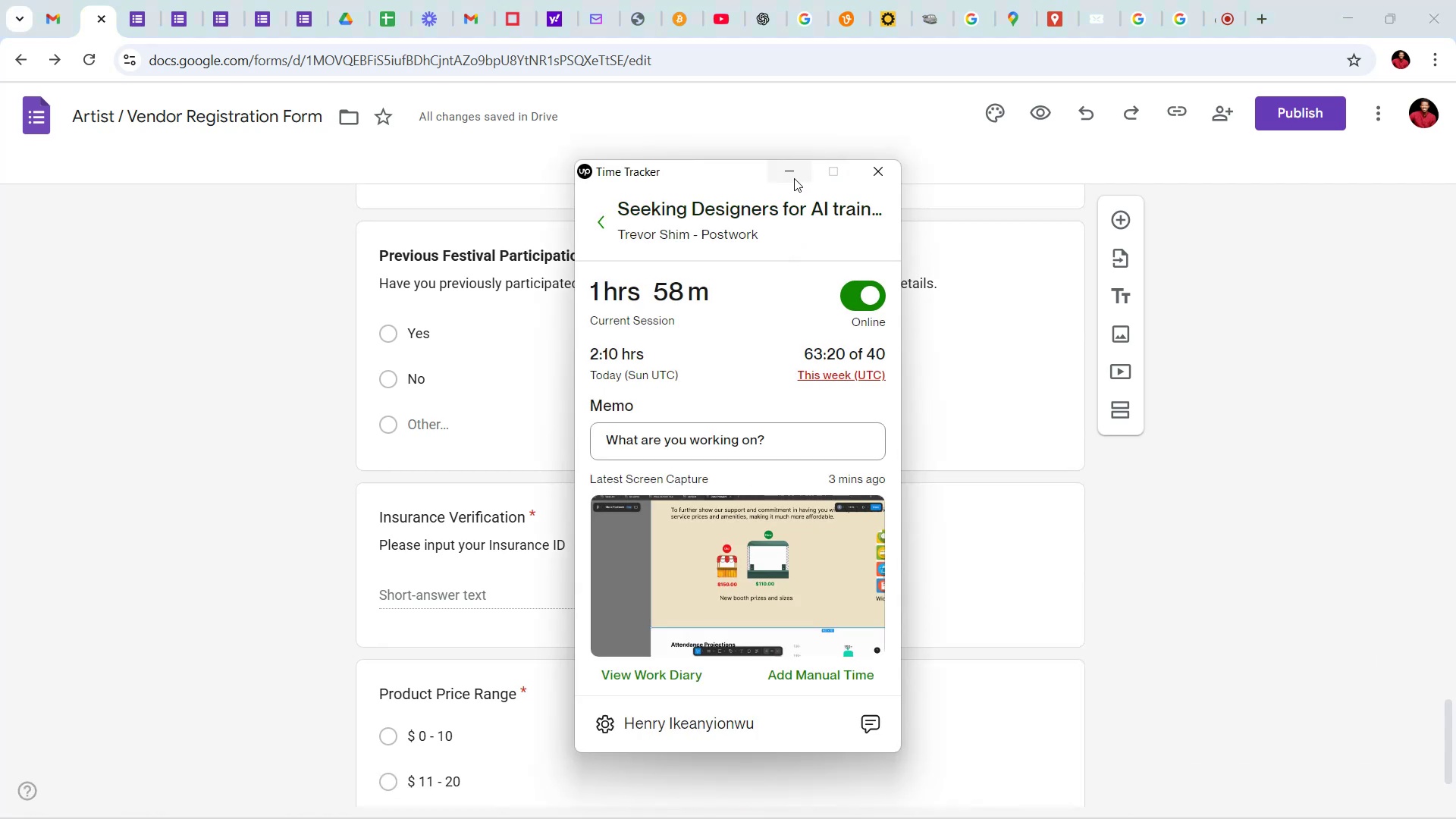 
left_click([794, 178])
 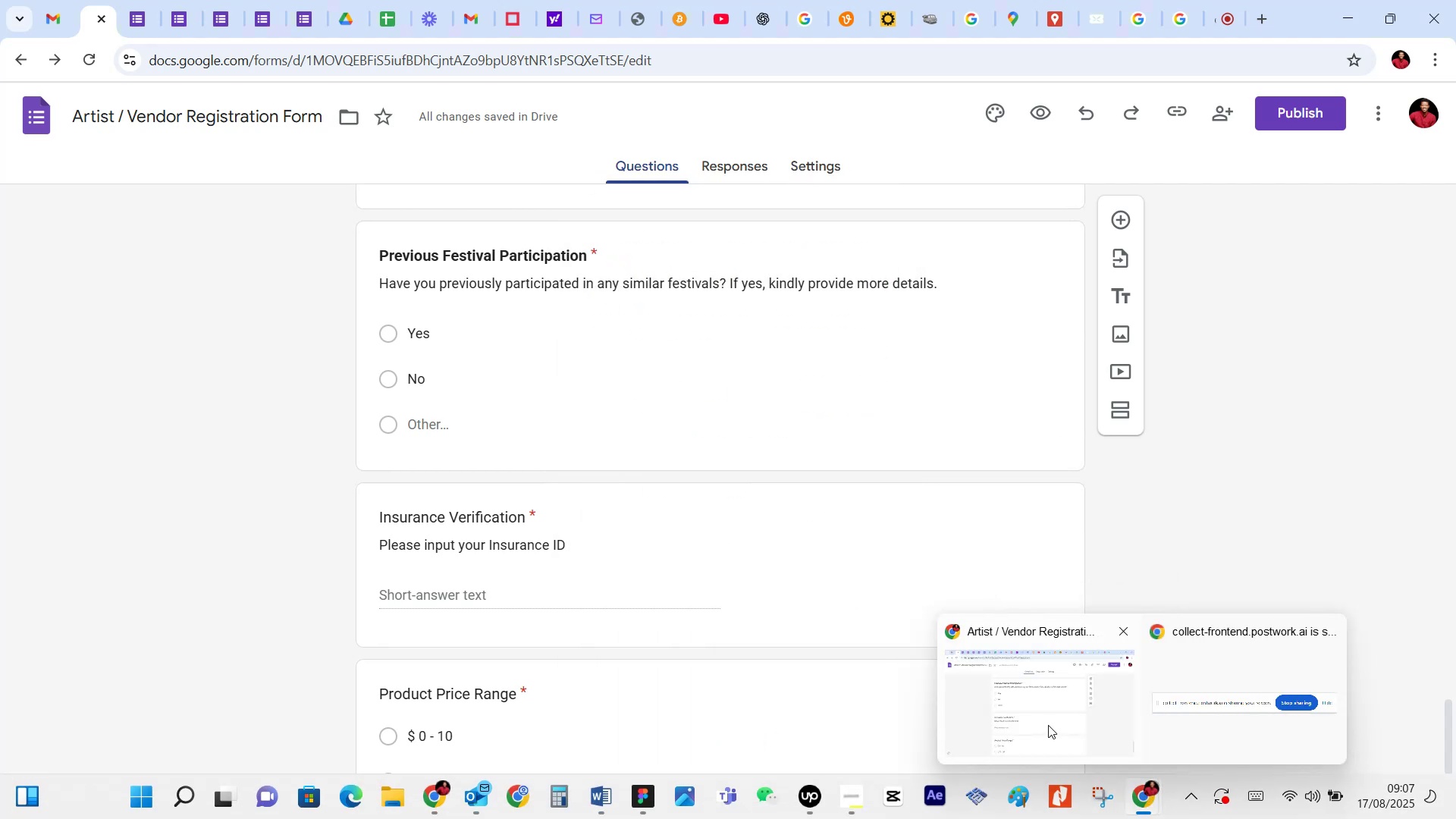 
left_click([1048, 725])
 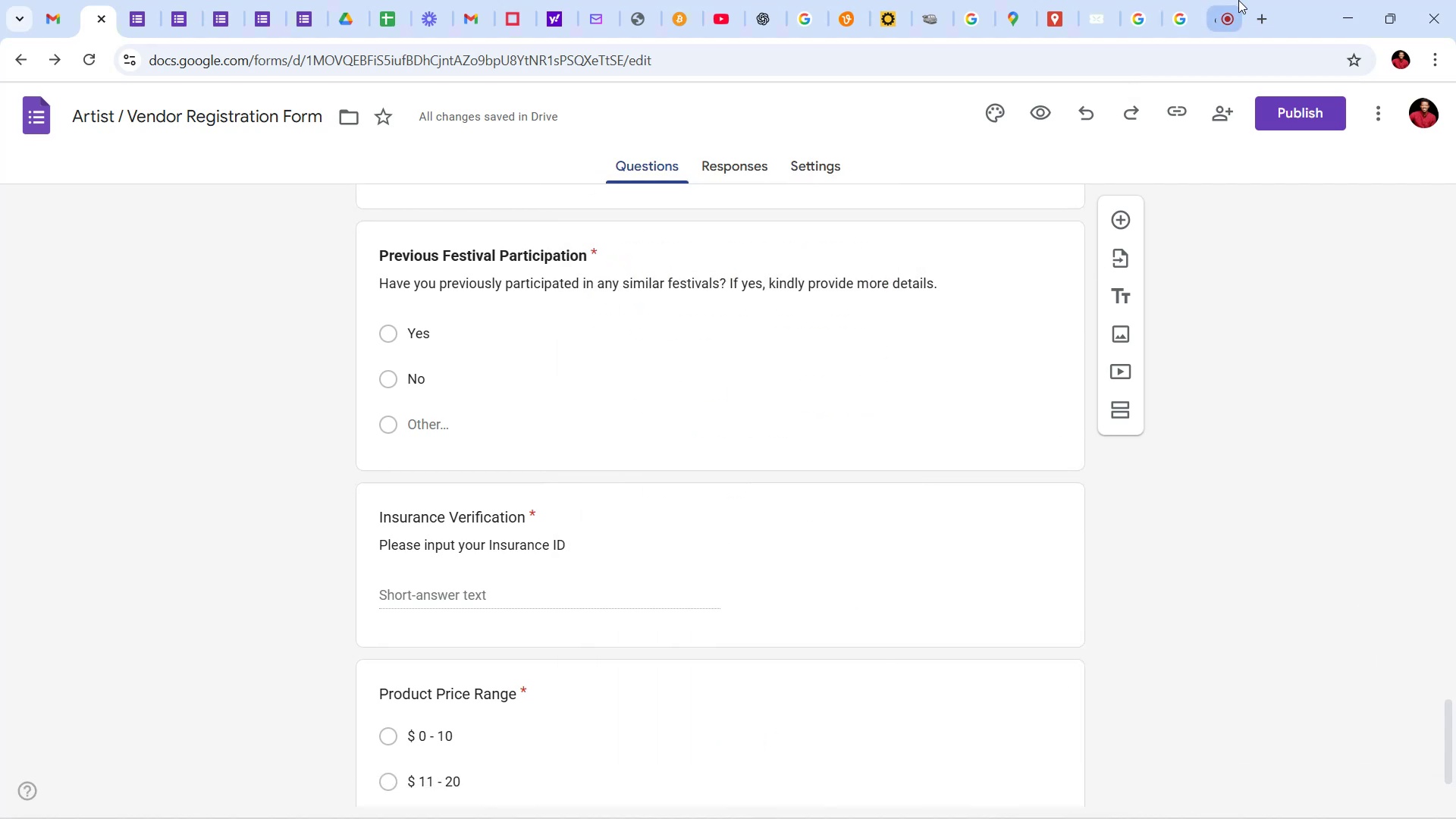 
left_click([1233, 0])
 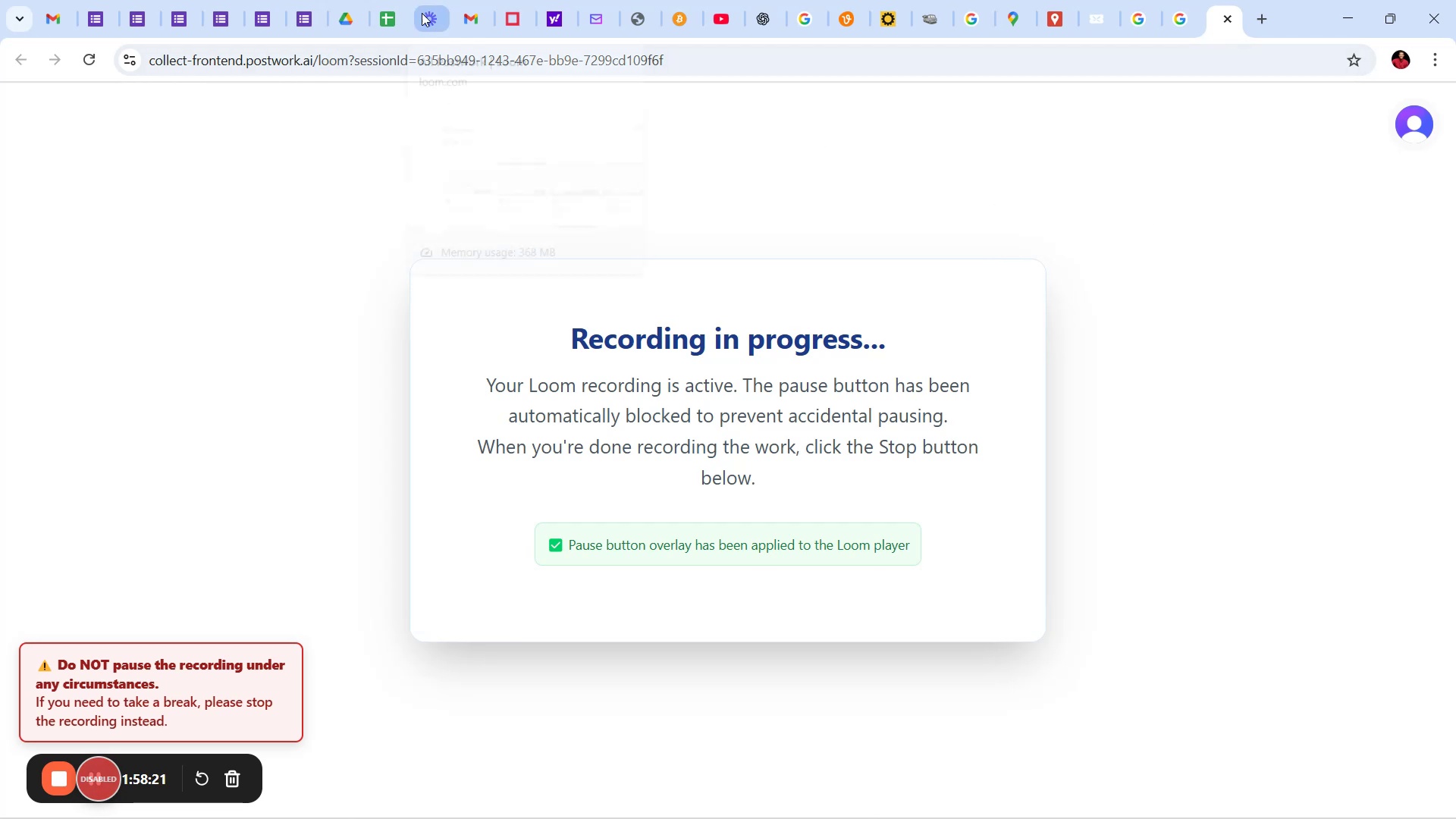 
left_click([103, 0])
 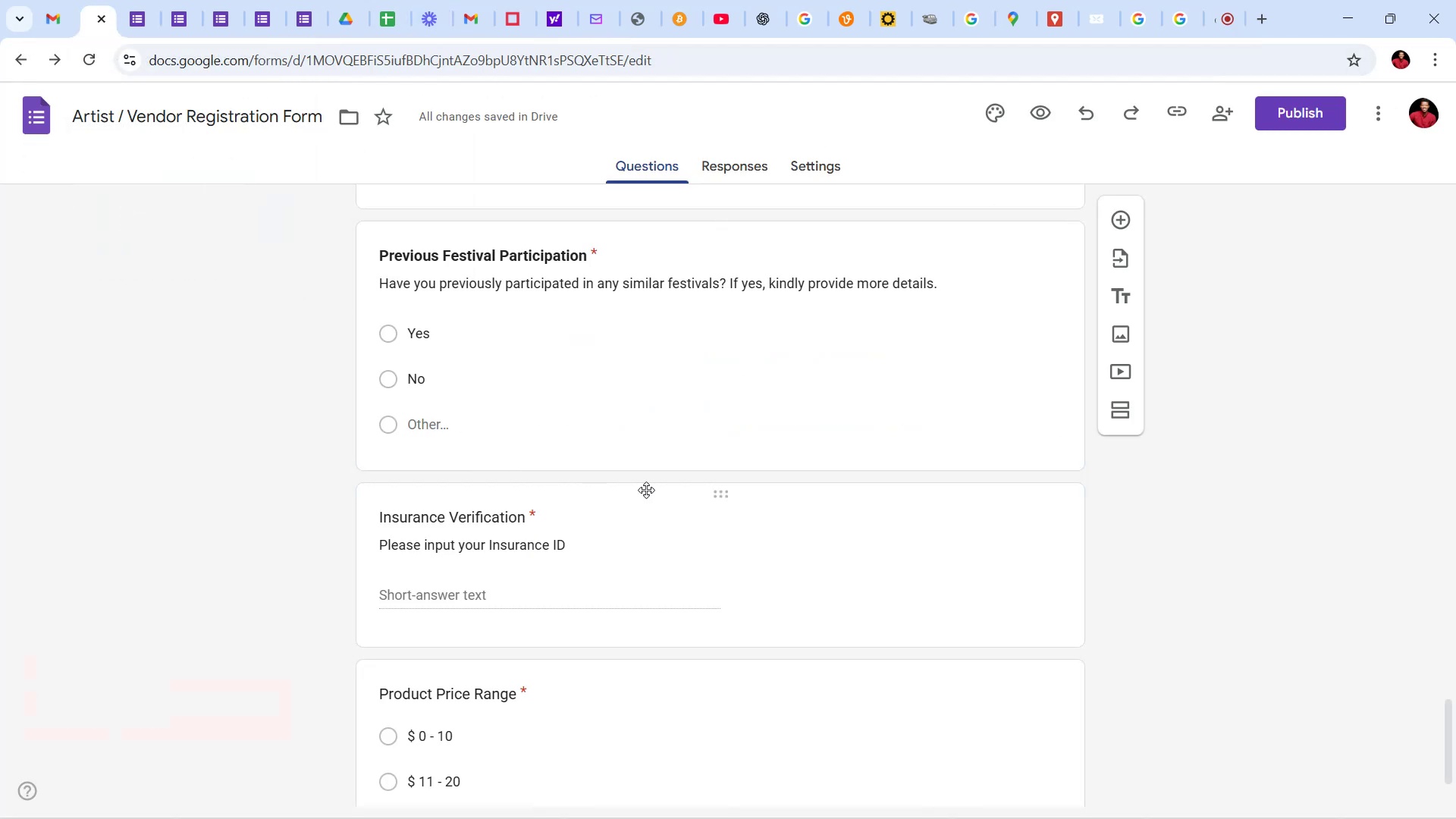 
scroll: coordinate [648, 488], scroll_direction: down, amount: 11.0
 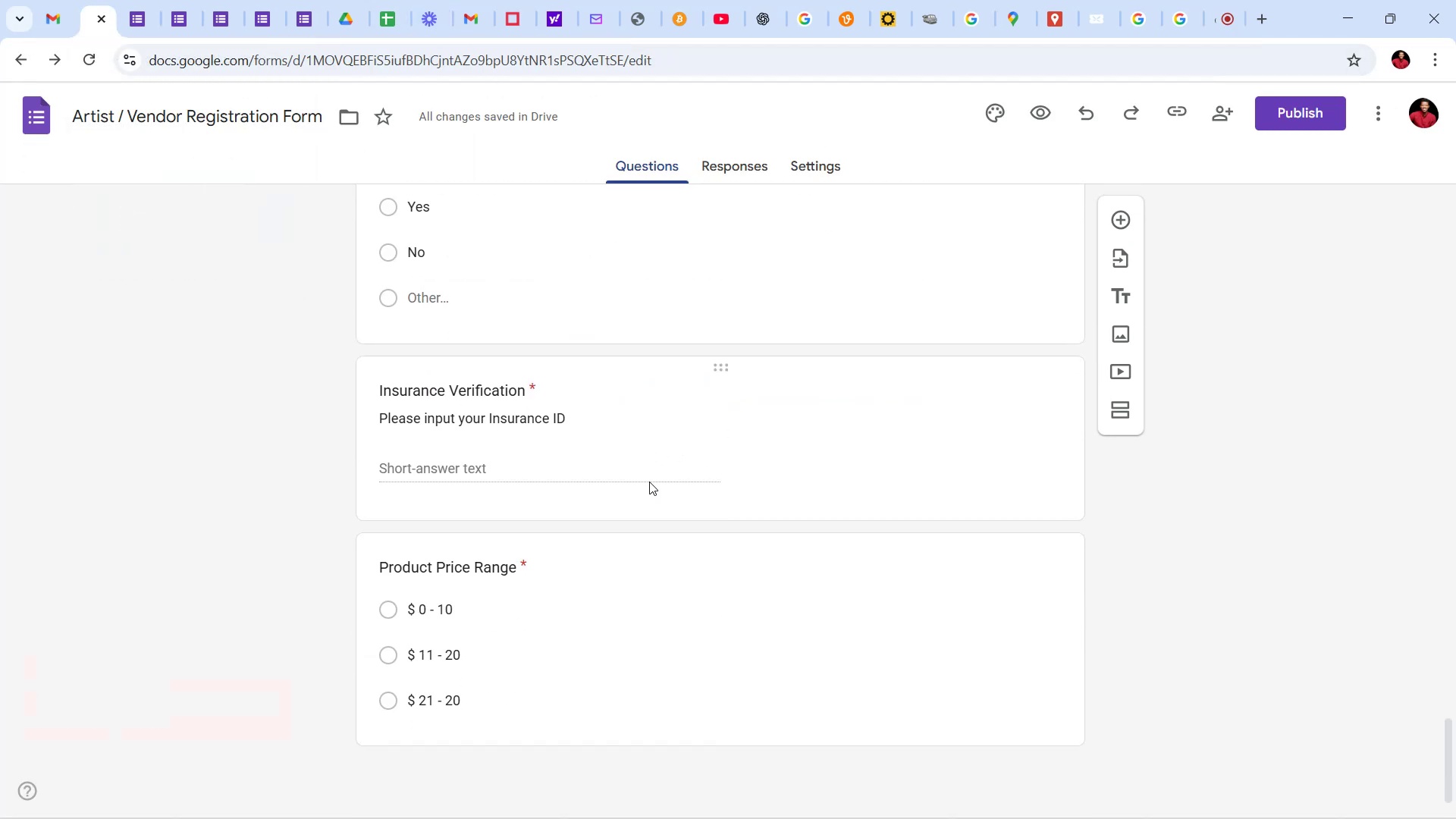 
scroll: coordinate [647, 481], scroll_direction: up, amount: 4.0
 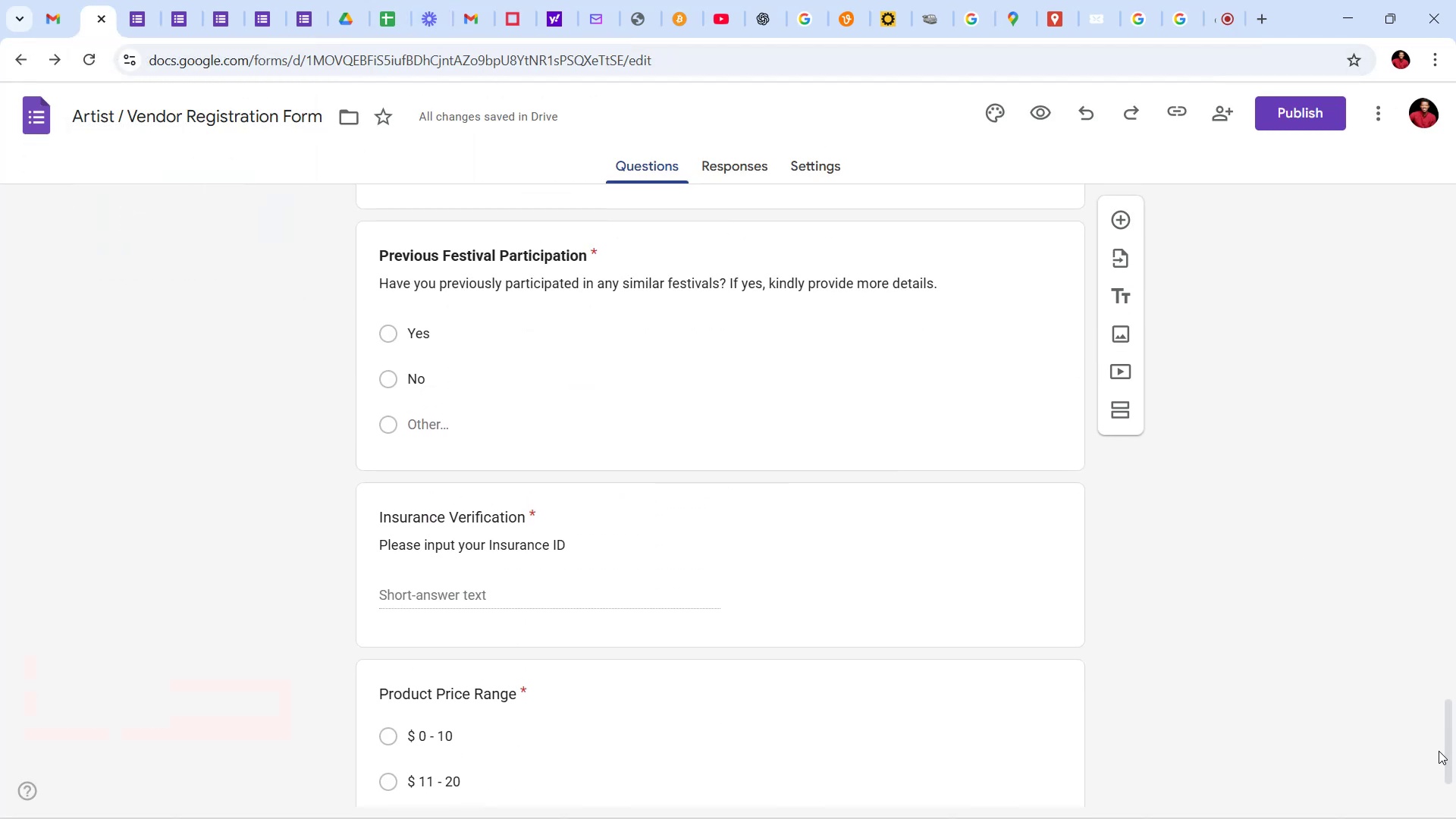 
left_click_drag(start_coordinate=[1455, 755], to_coordinate=[1420, 146])
 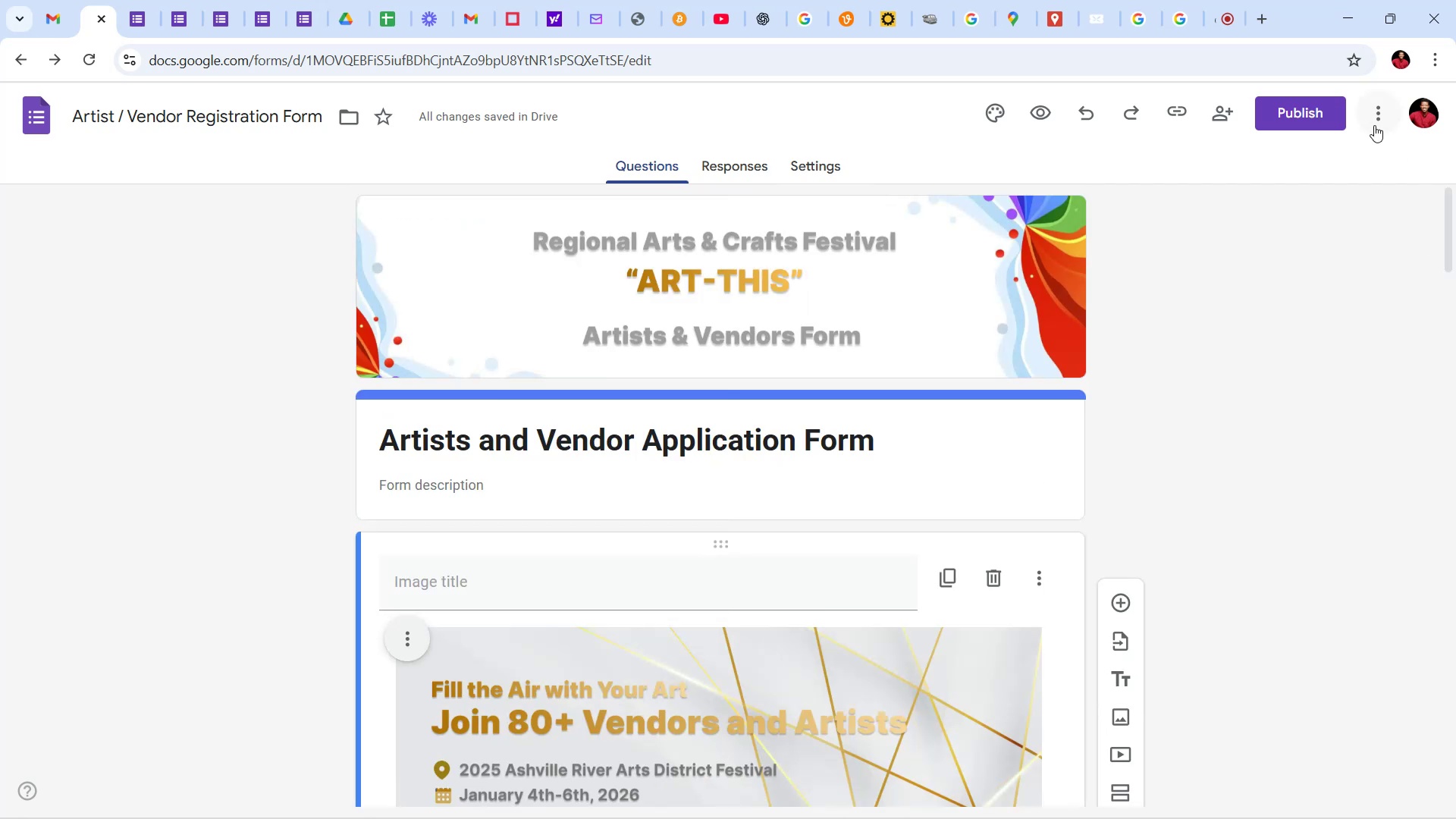 
left_click([1379, 123])
 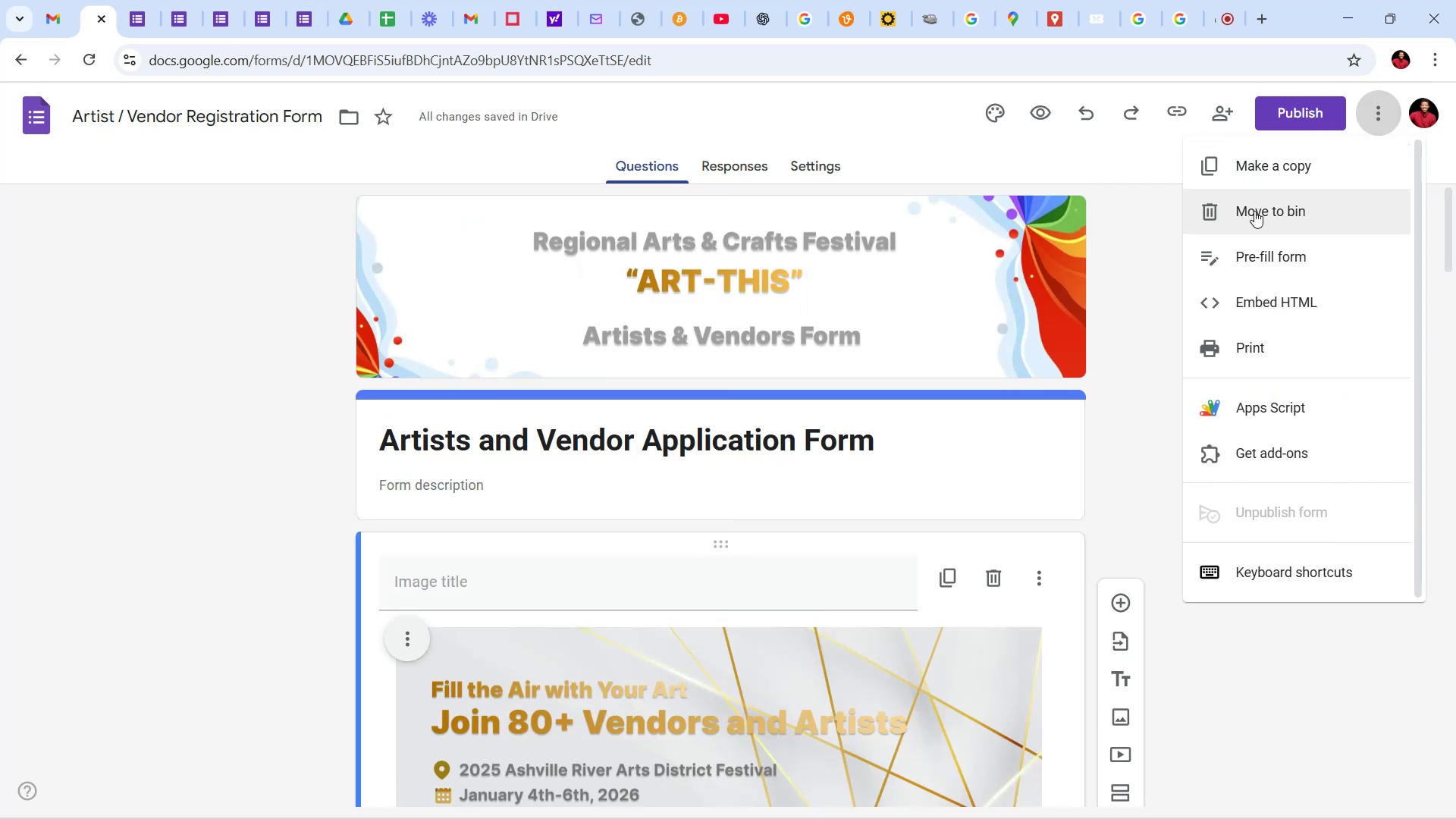 
wait(8.91)
 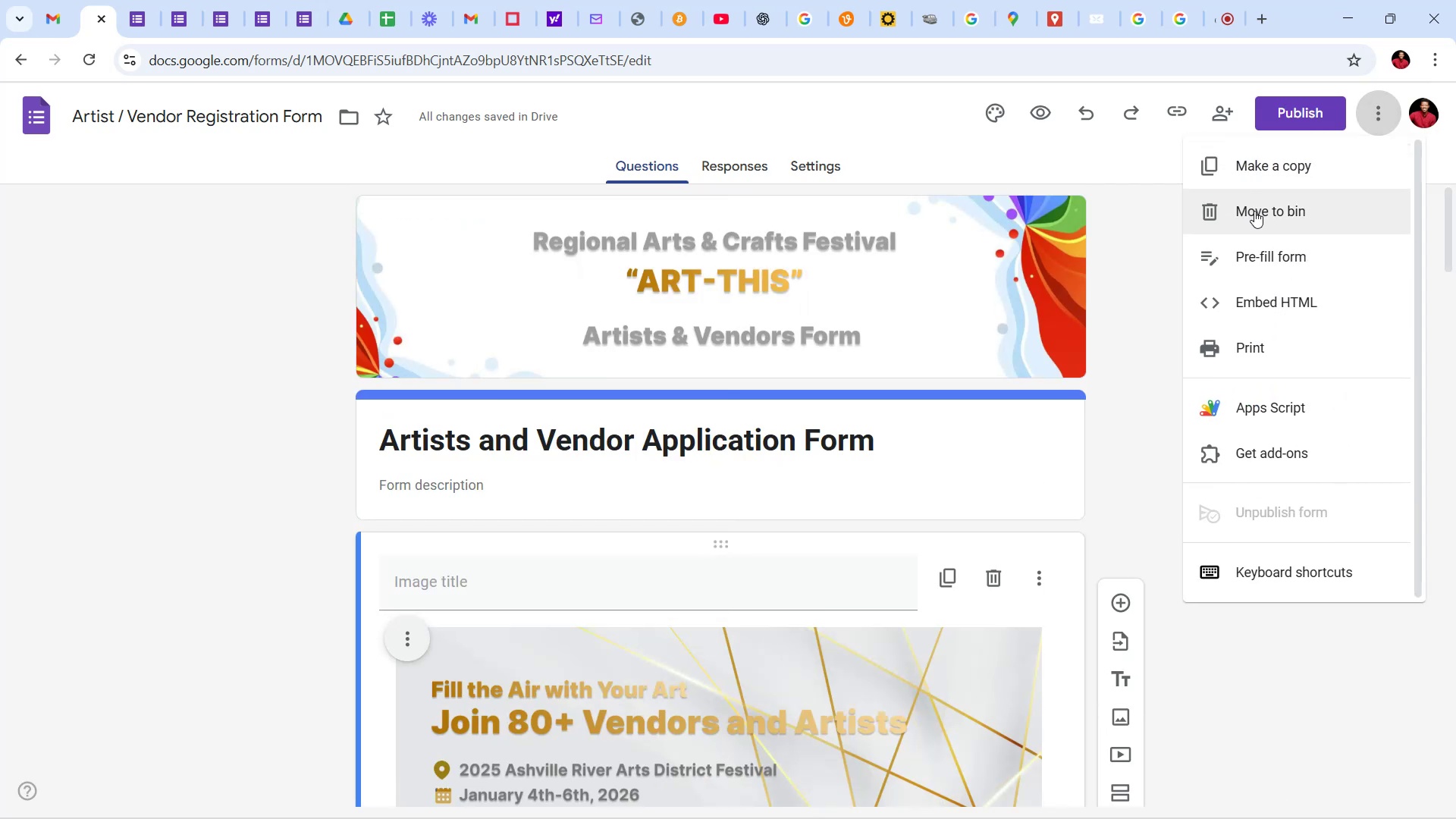 
left_click([1250, 657])
 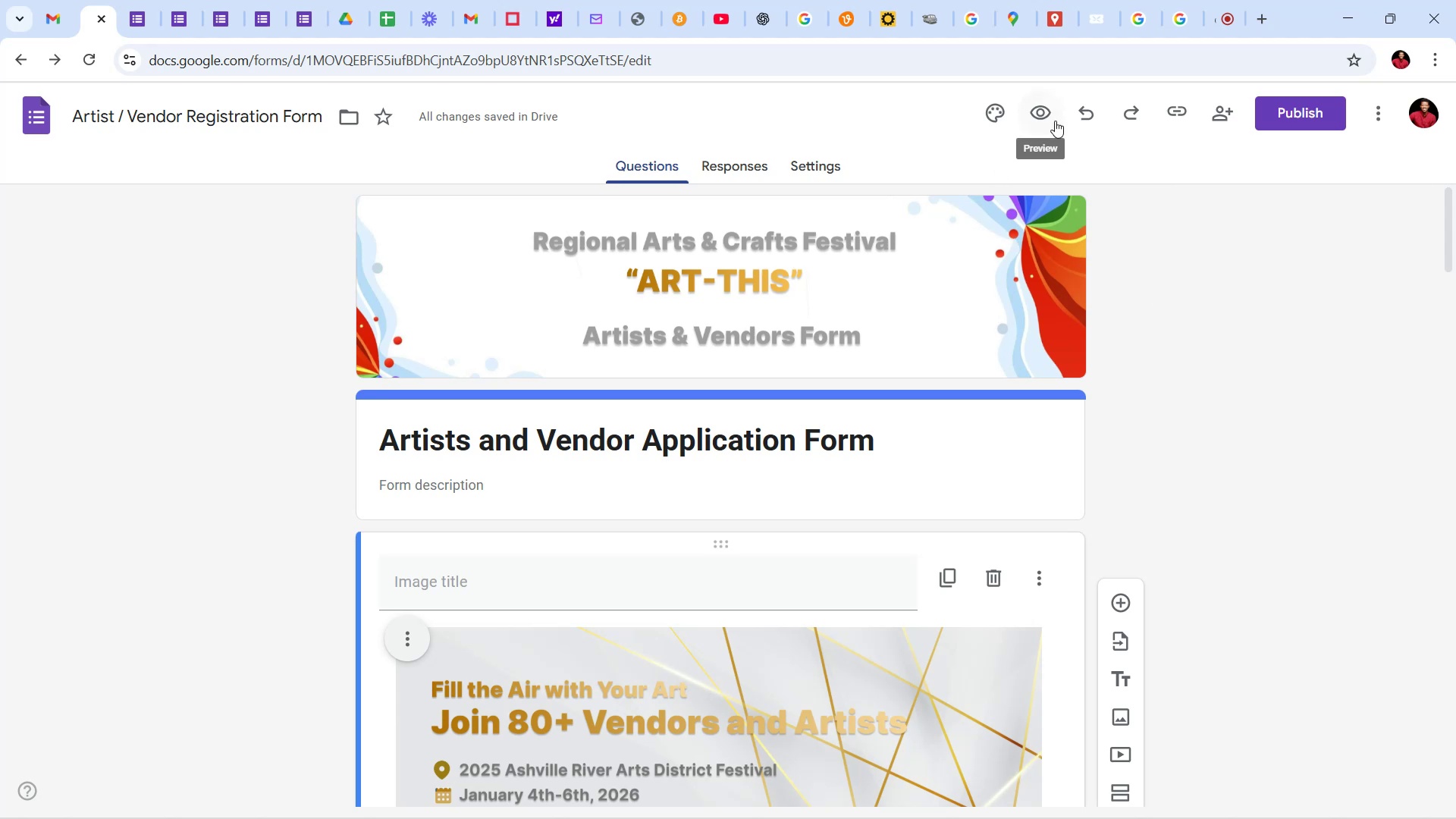 
left_click([1045, 118])
 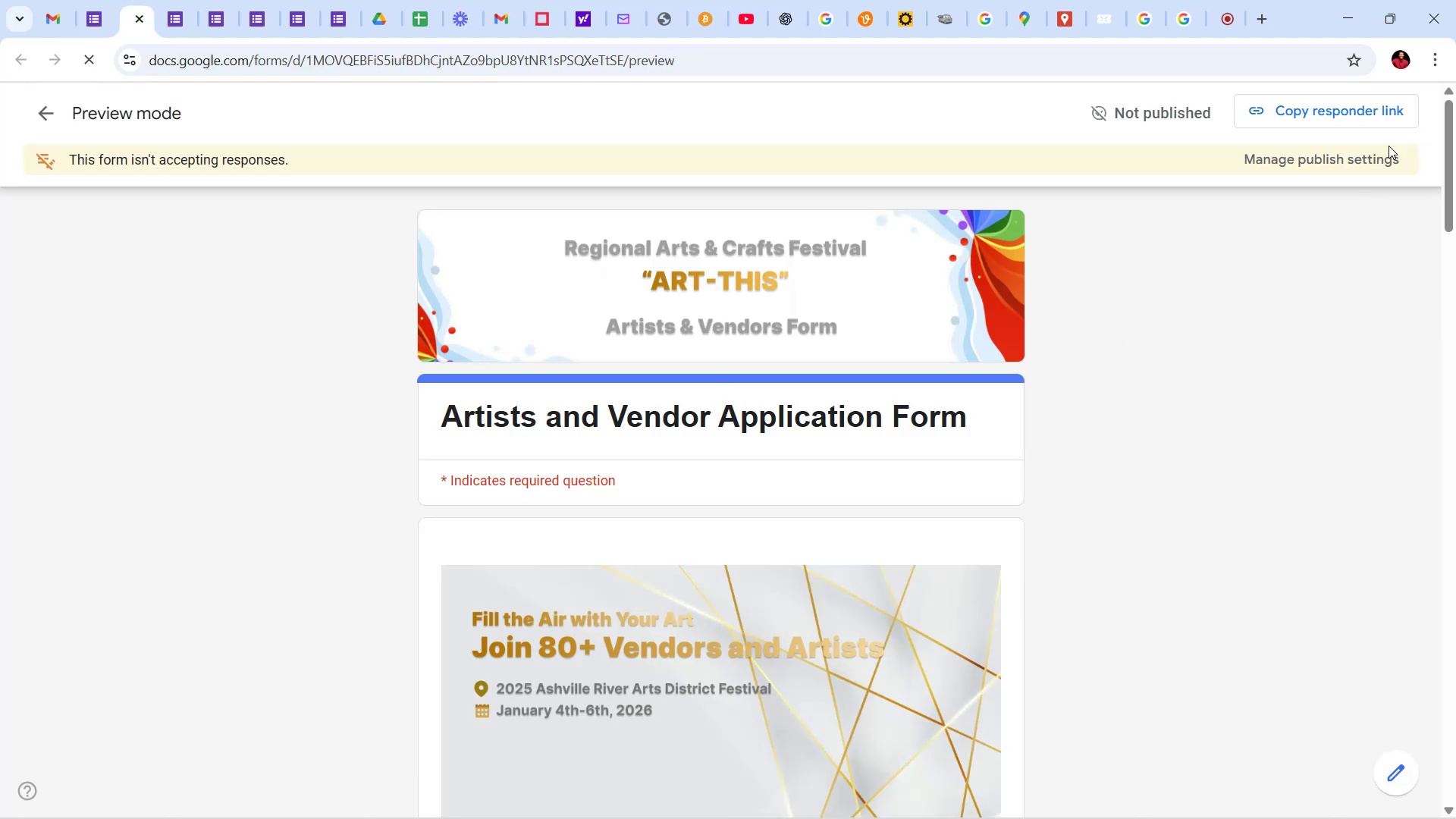 
left_click_drag(start_coordinate=[1454, 173], to_coordinate=[1410, 134])
 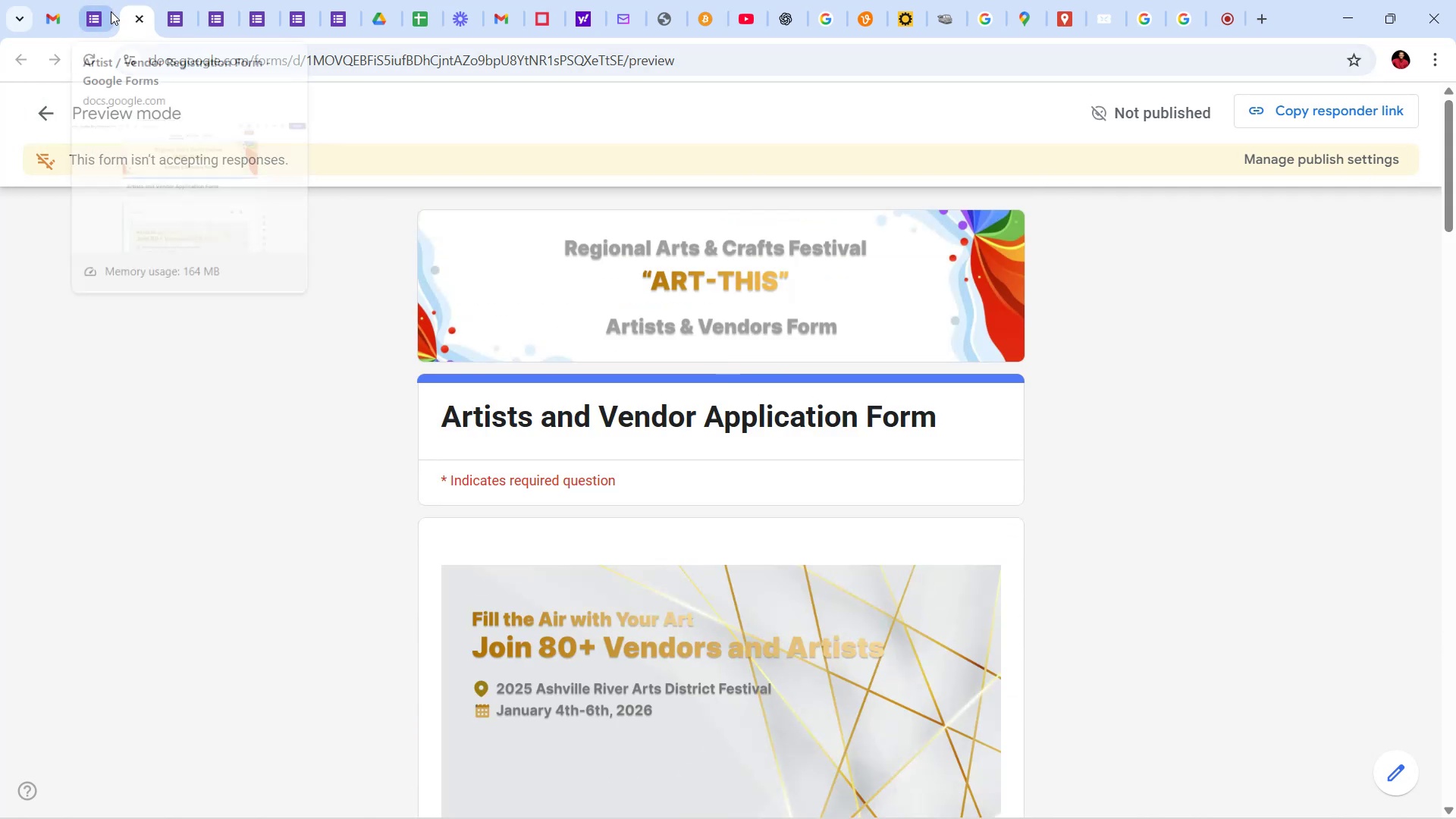 
wait(6.76)
 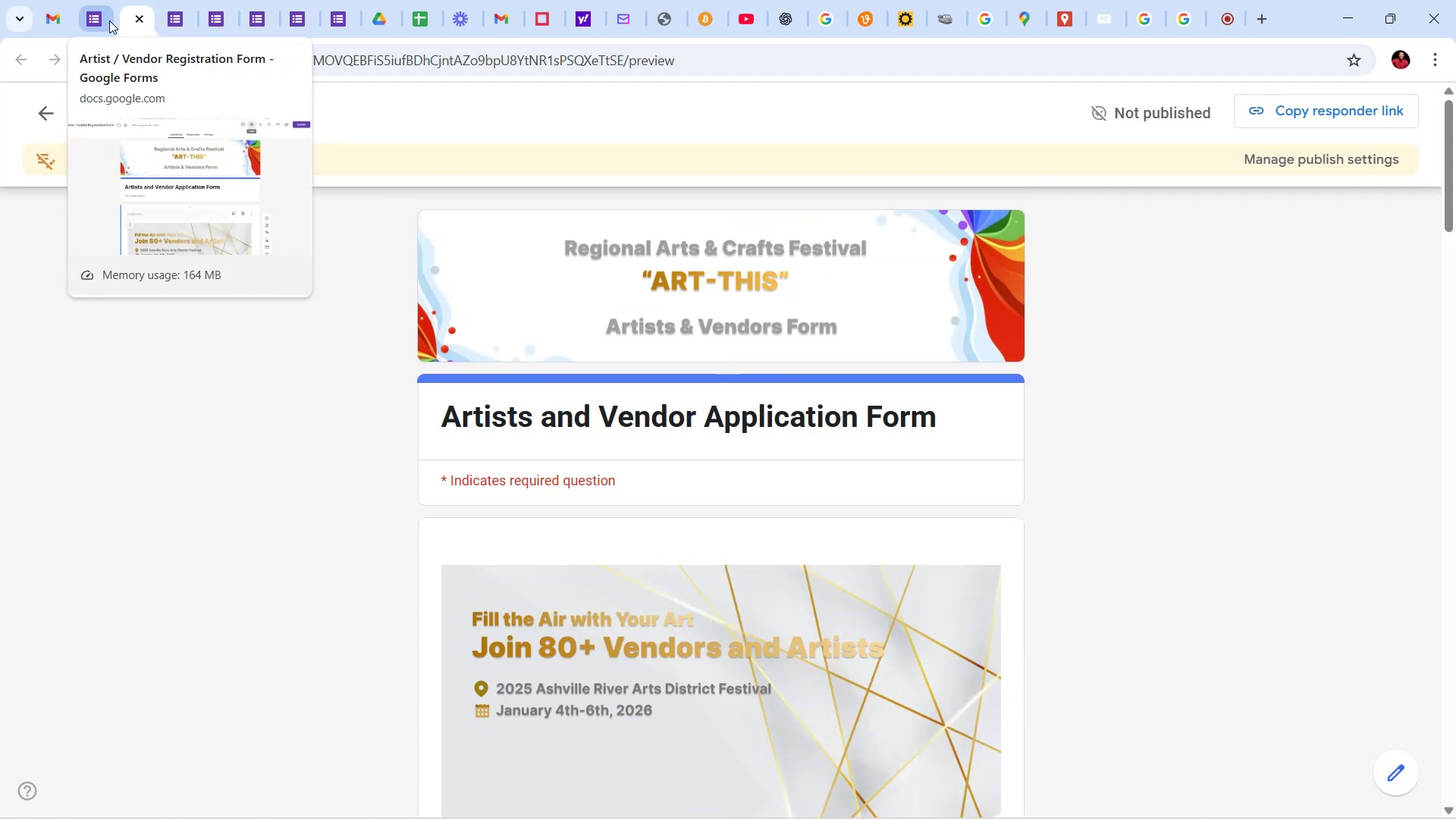 
left_click([144, 20])
 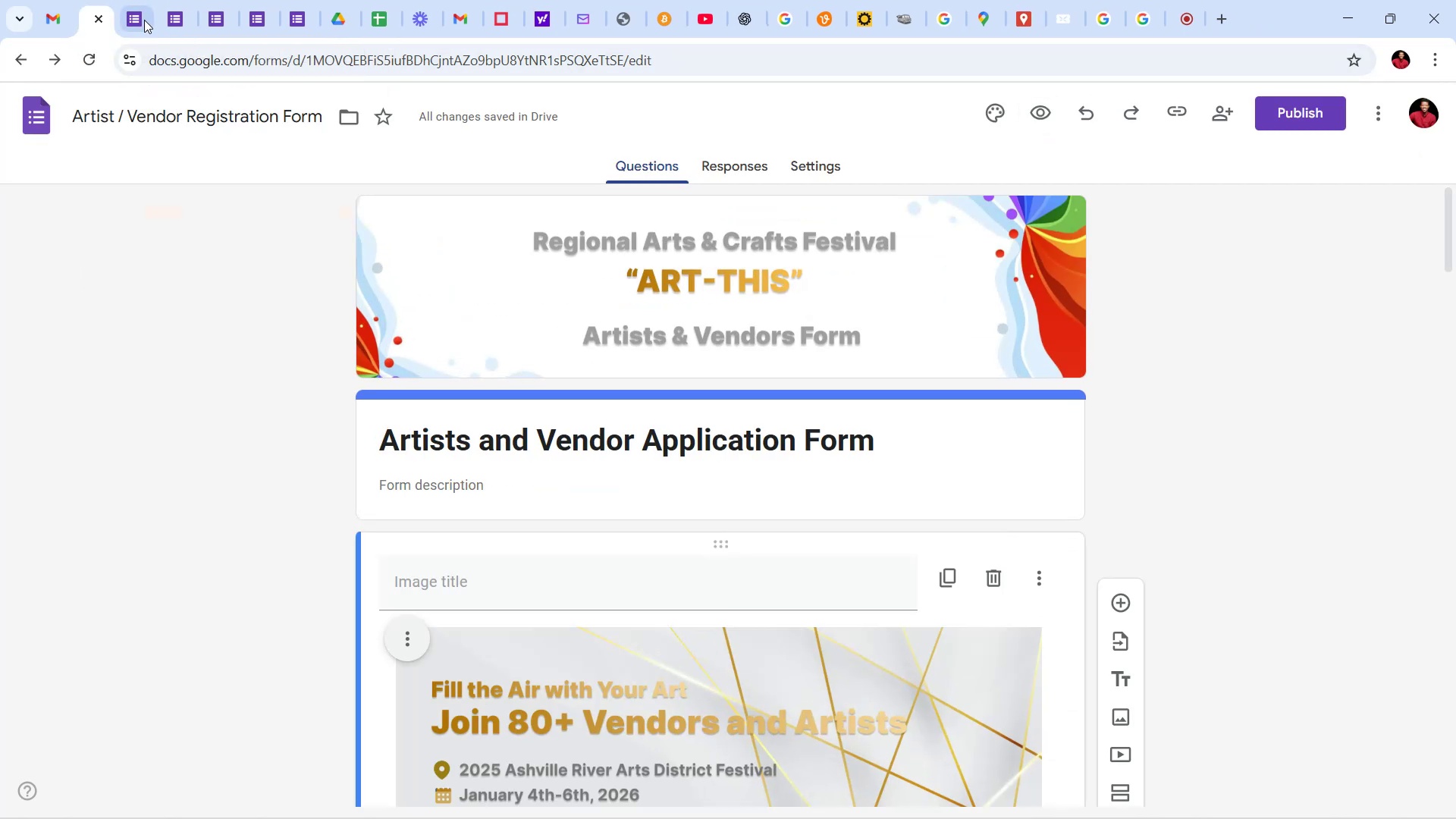 
mouse_move([148, 21])
 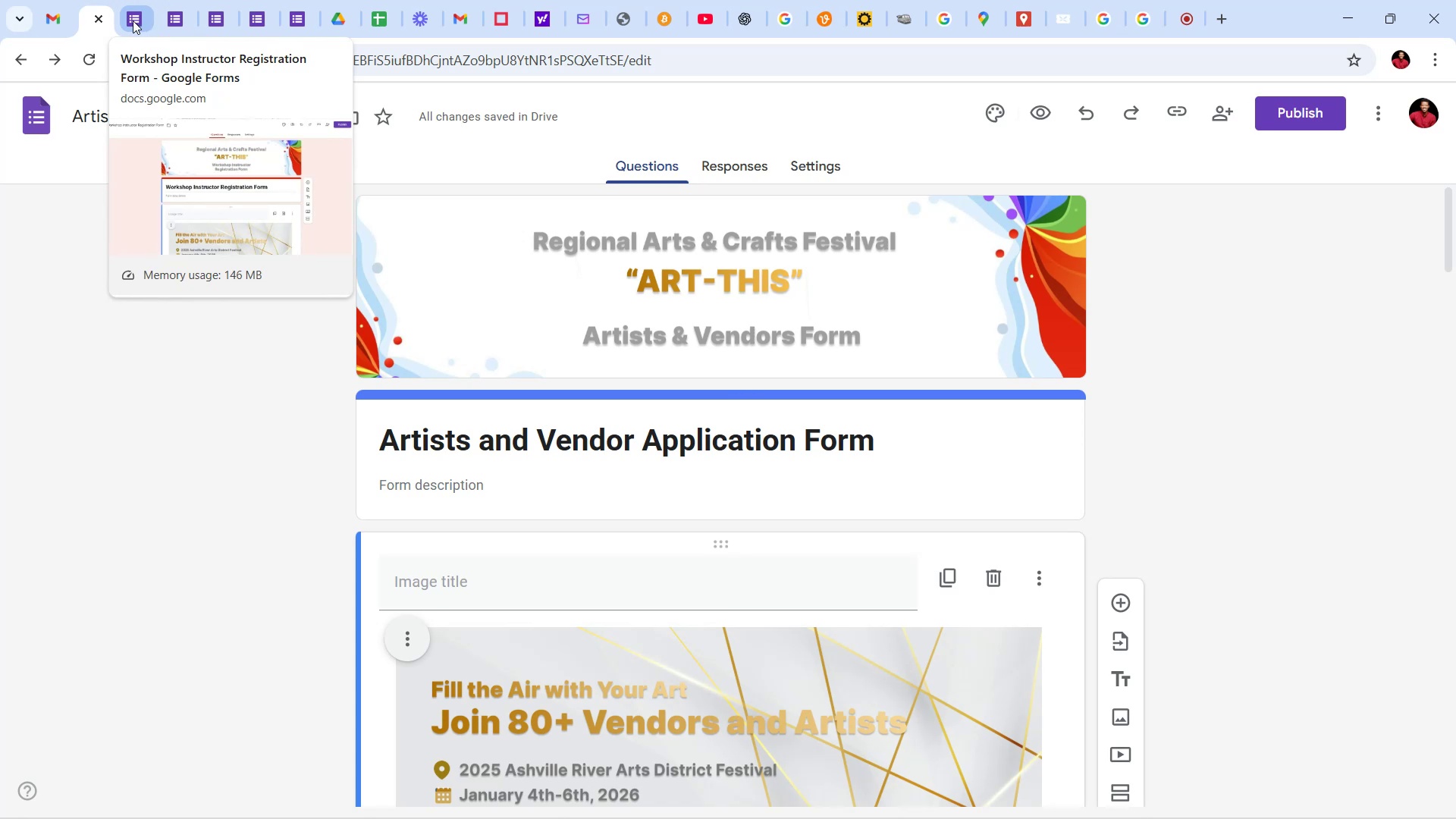 
left_click([132, 20])
 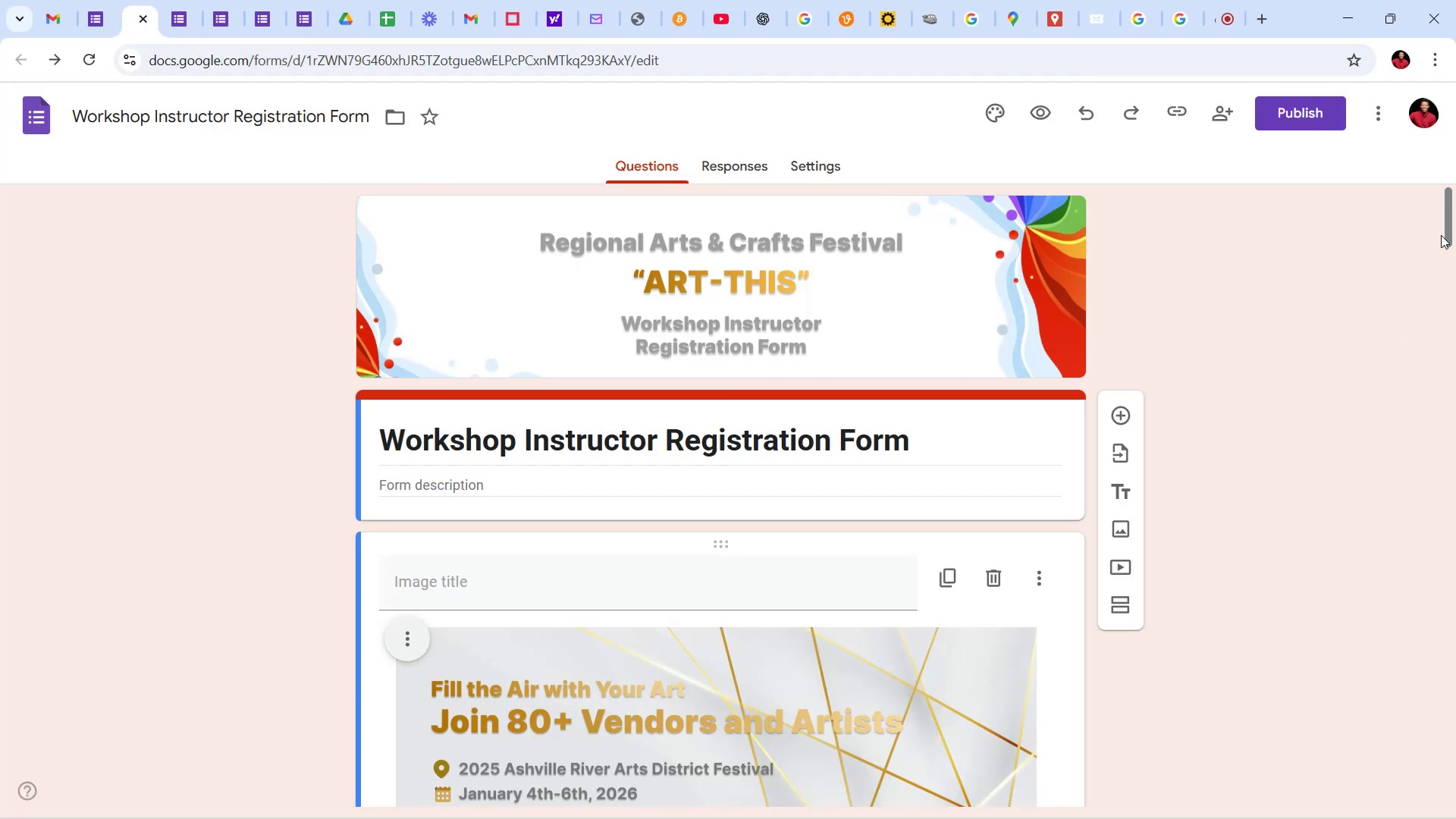 
left_click_drag(start_coordinate=[1439, 232], to_coordinate=[1454, 260])
 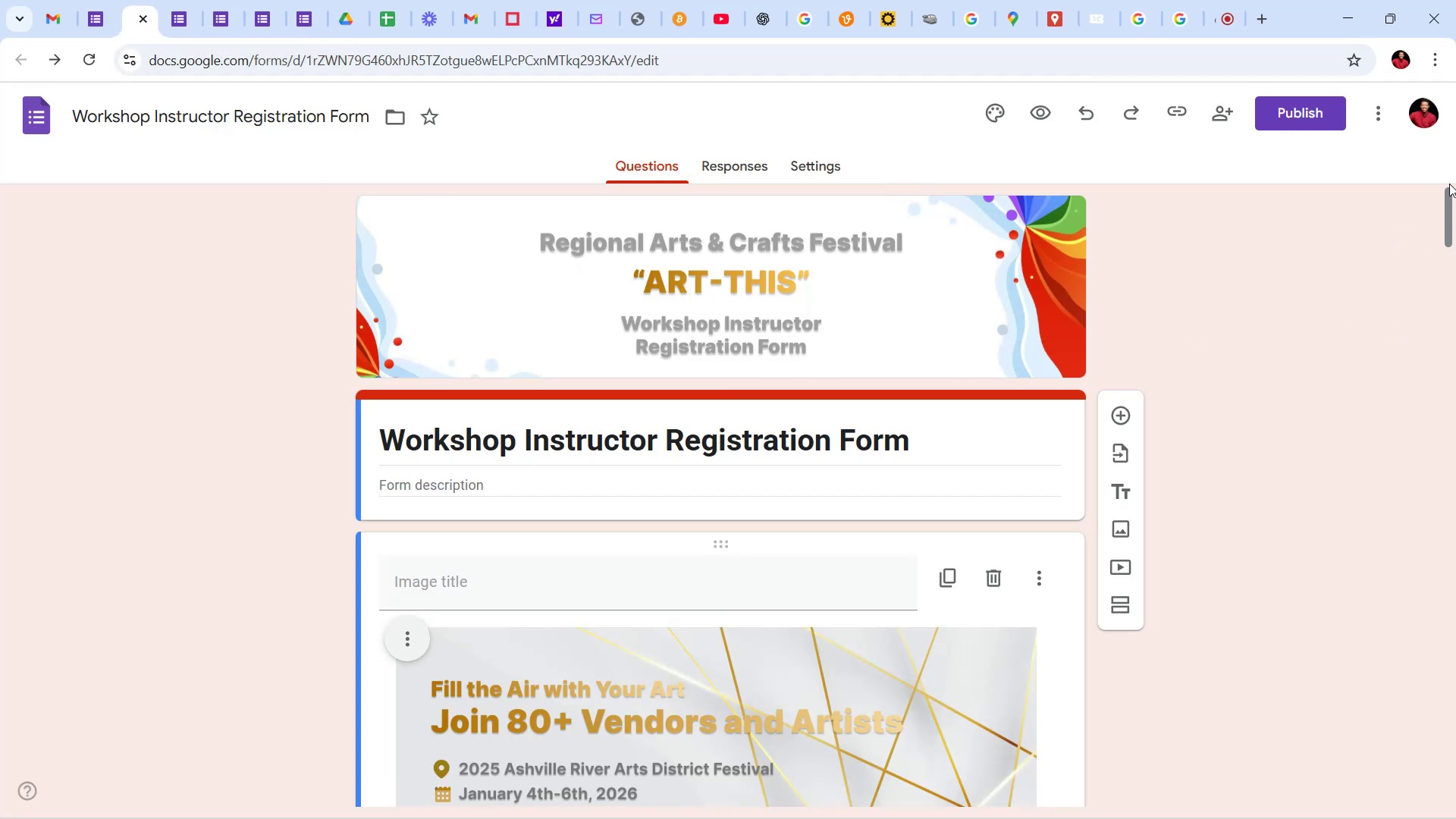 
left_click_drag(start_coordinate=[1451, 201], to_coordinate=[1437, 287])
 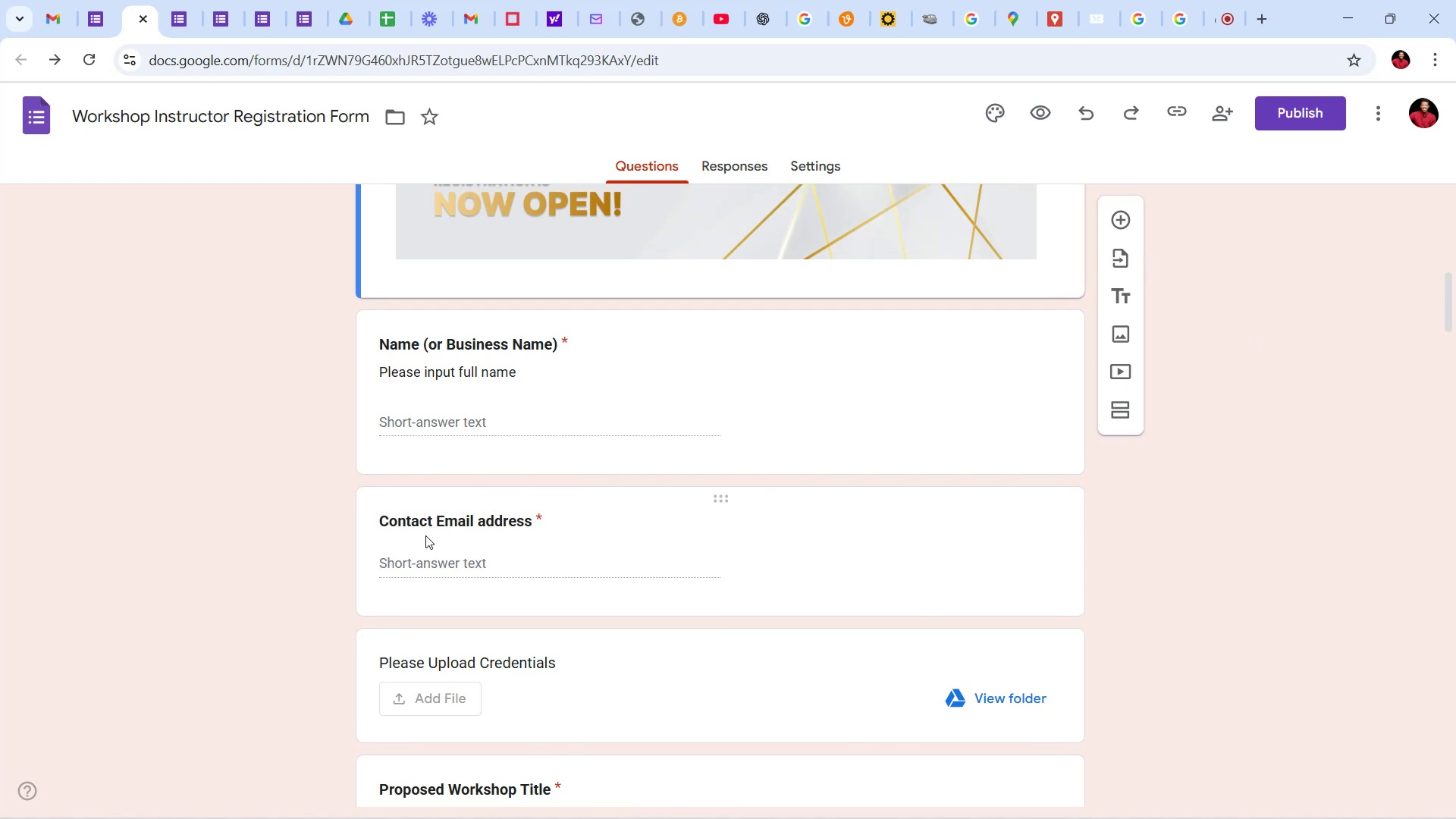 
left_click([428, 522])
 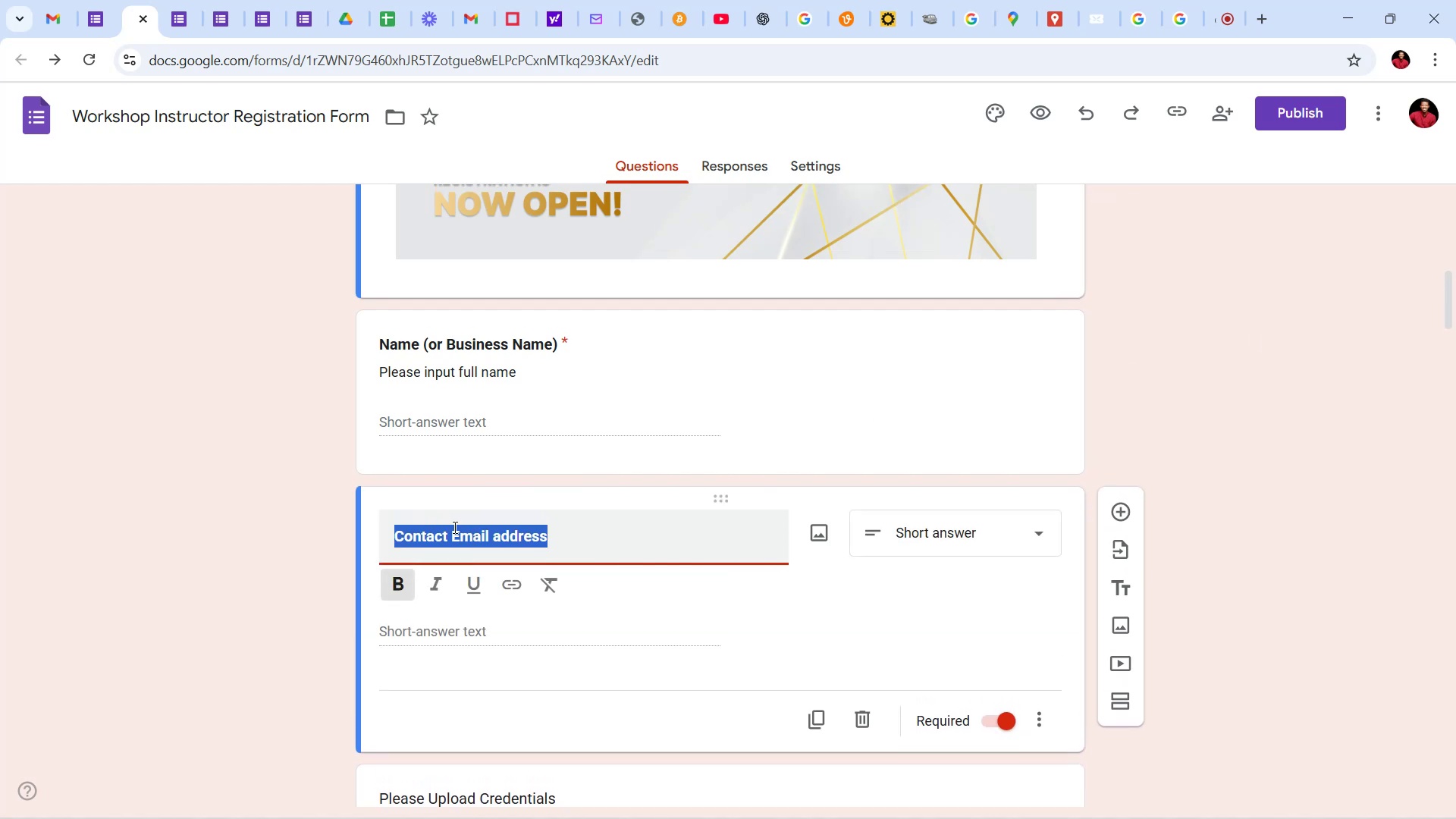 
left_click([453, 527])
 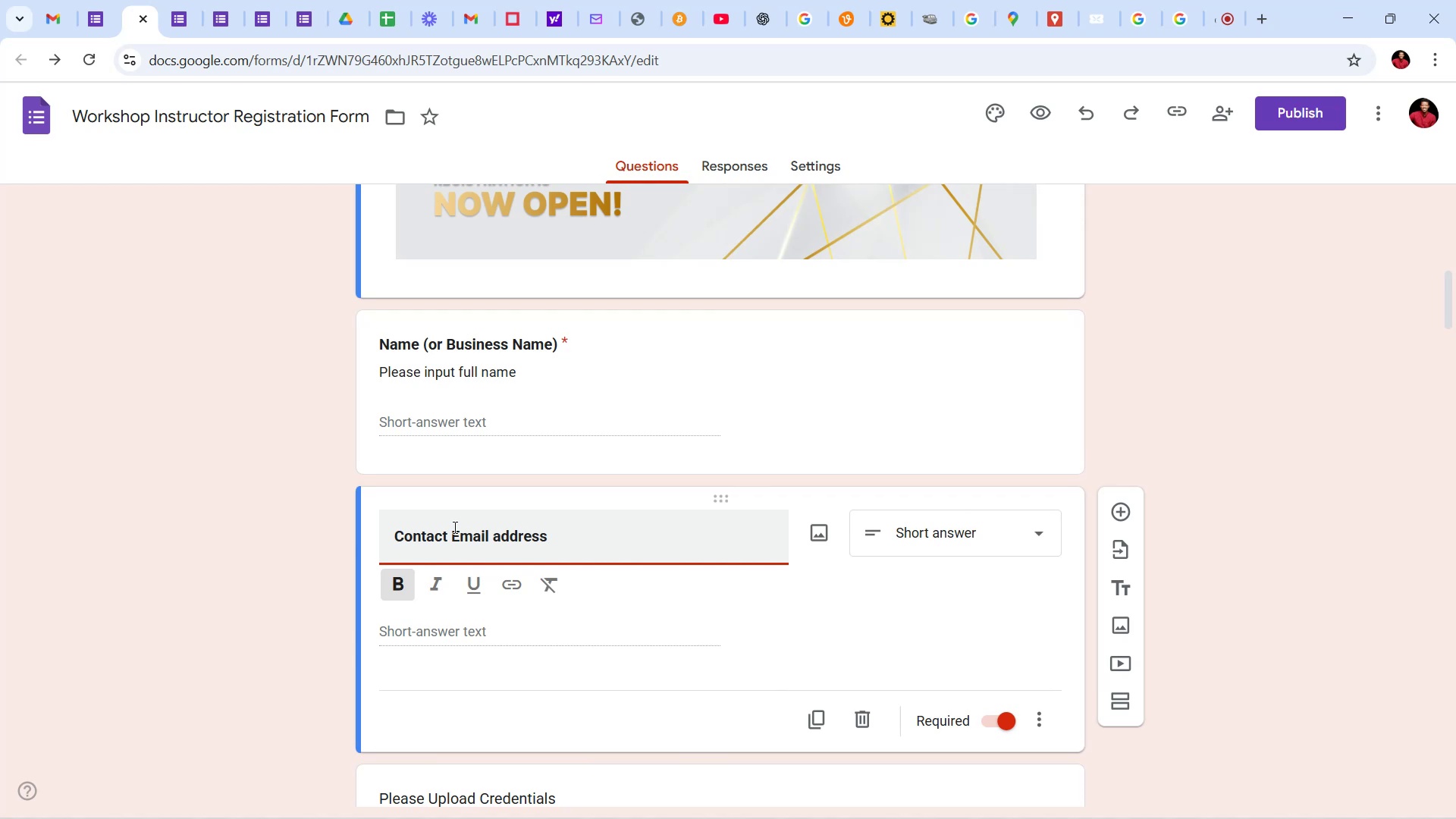 
key(Backspace)
 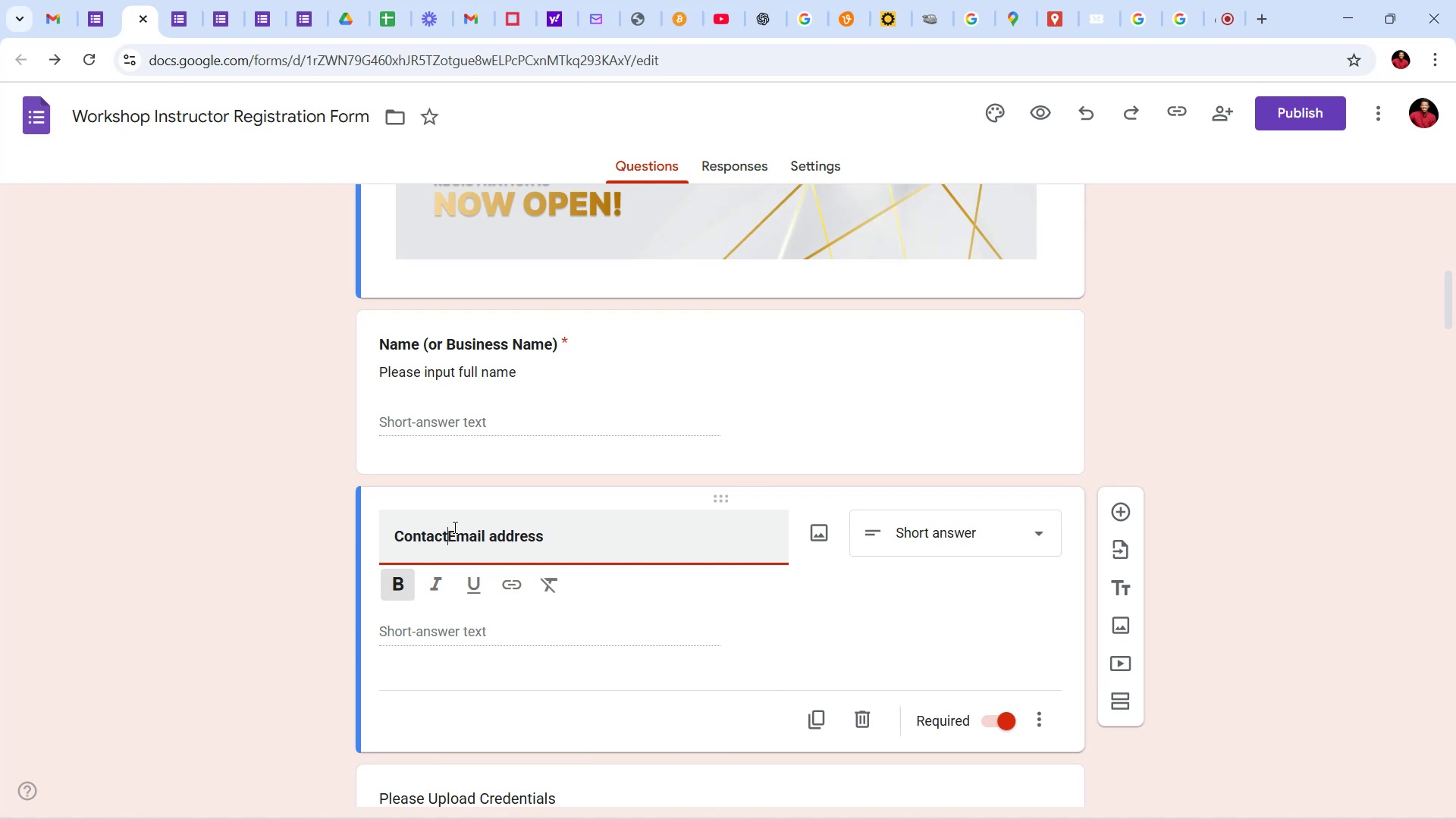 
key(Backspace)
 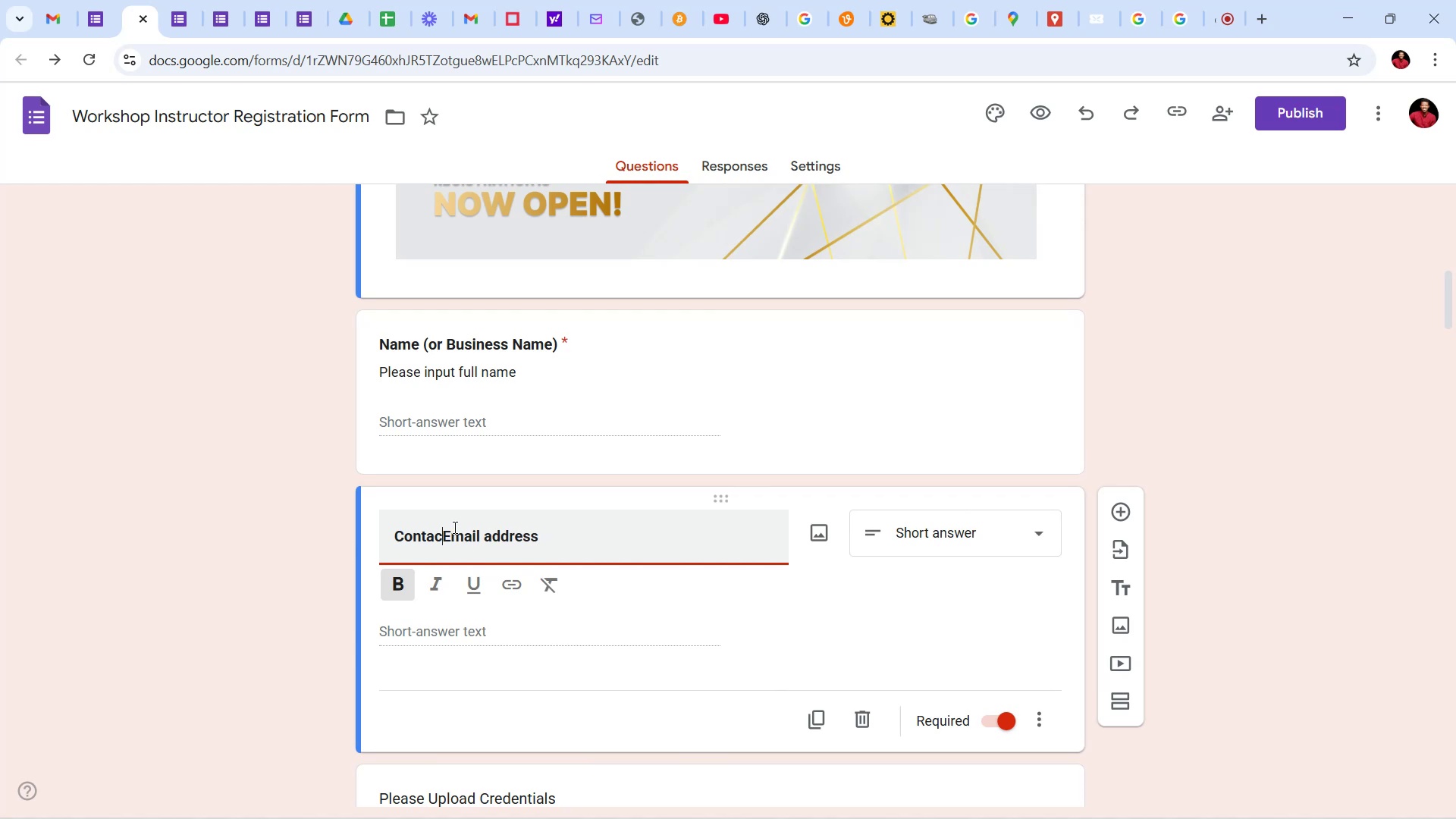 
key(Backspace)
 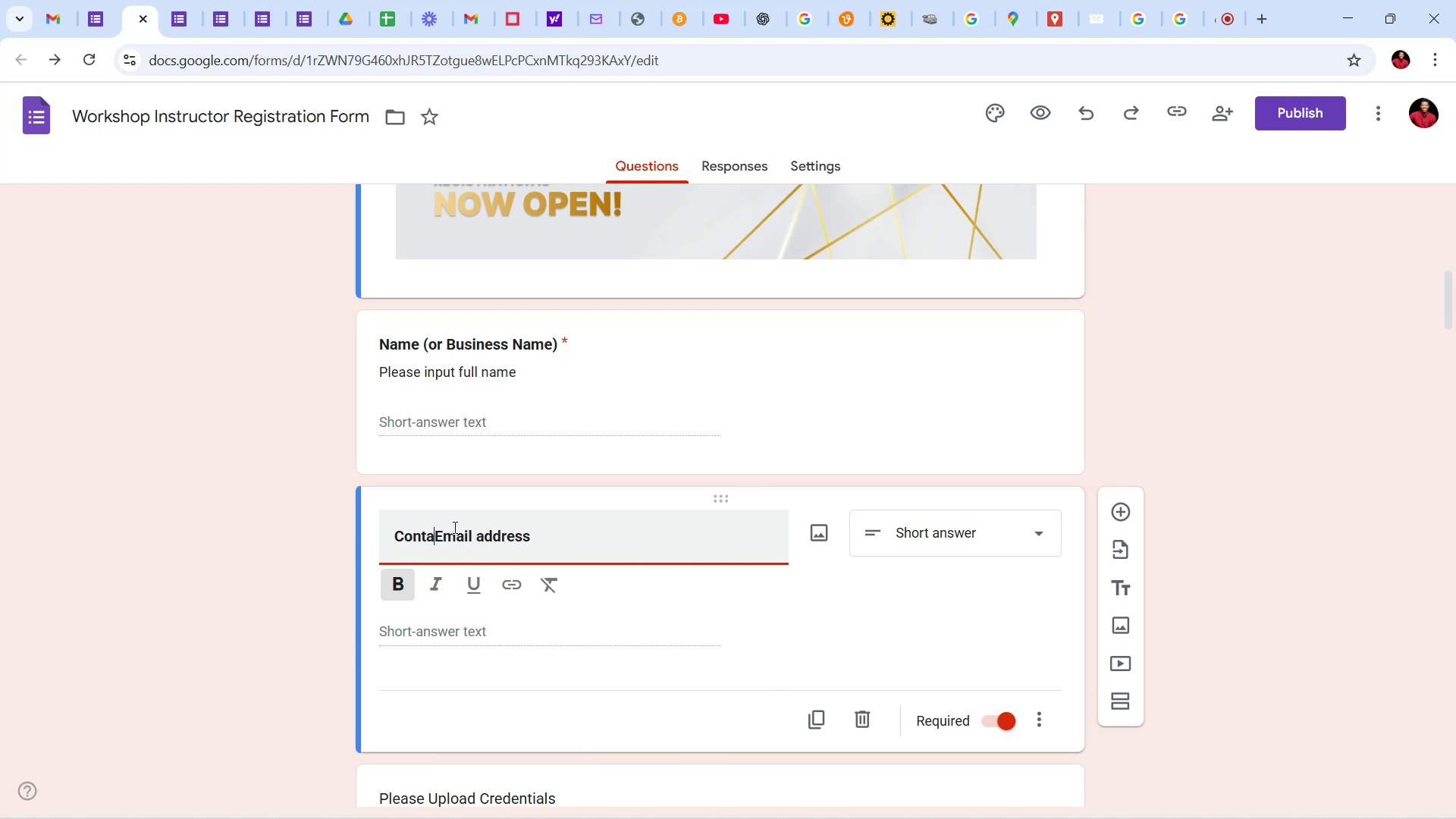 
key(Backspace)
 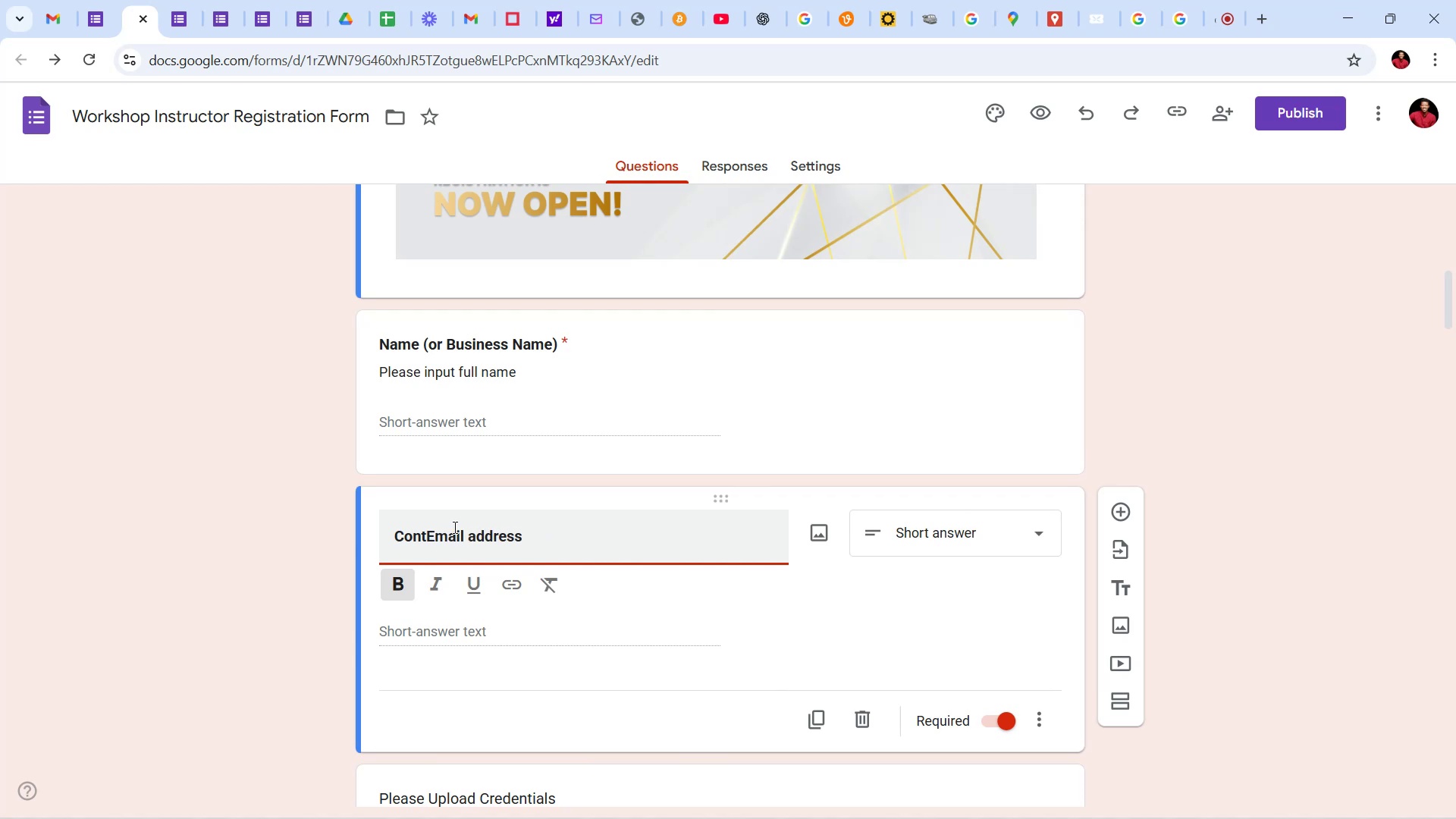 
key(Backspace)
 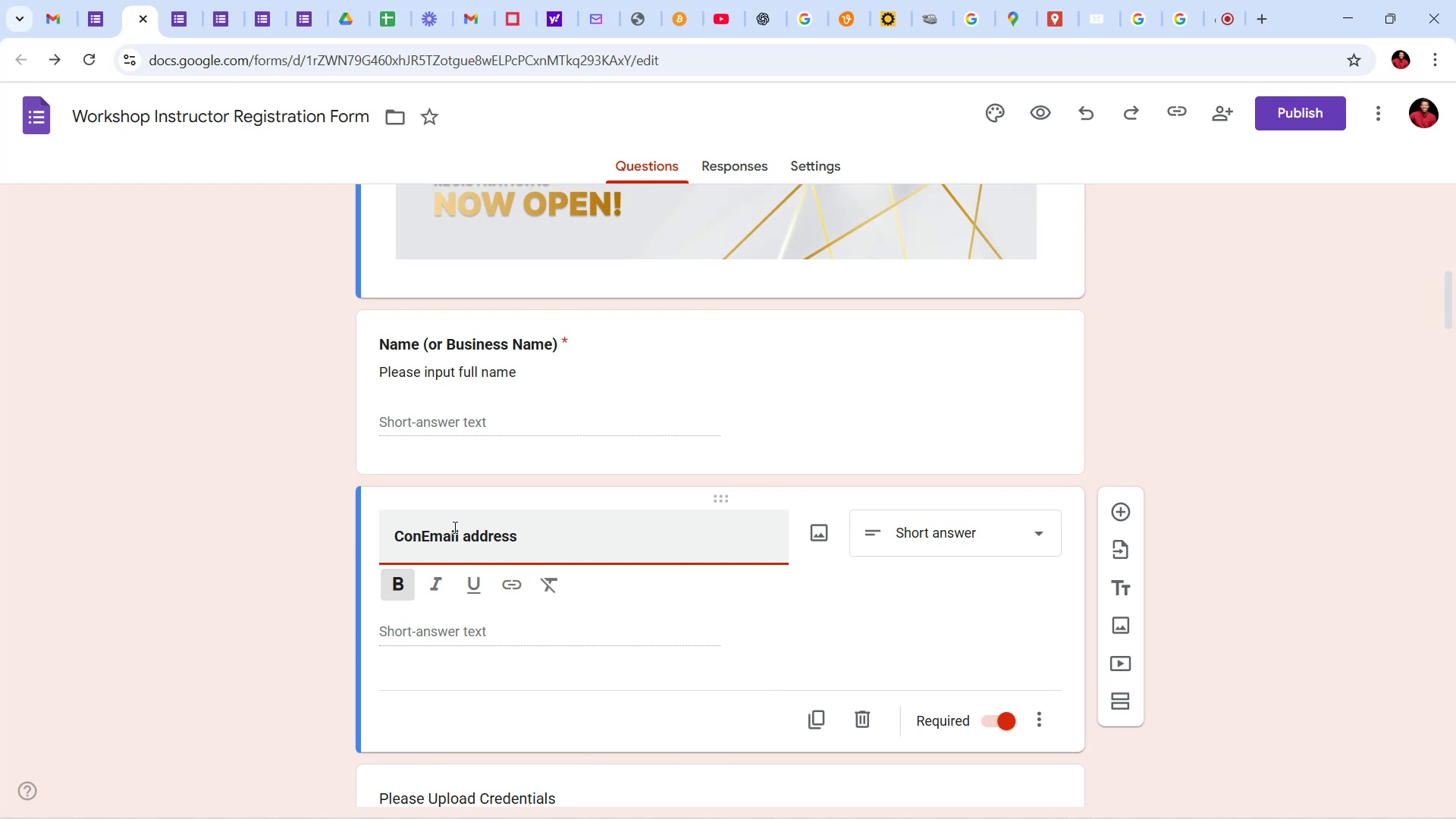 
key(Backspace)
 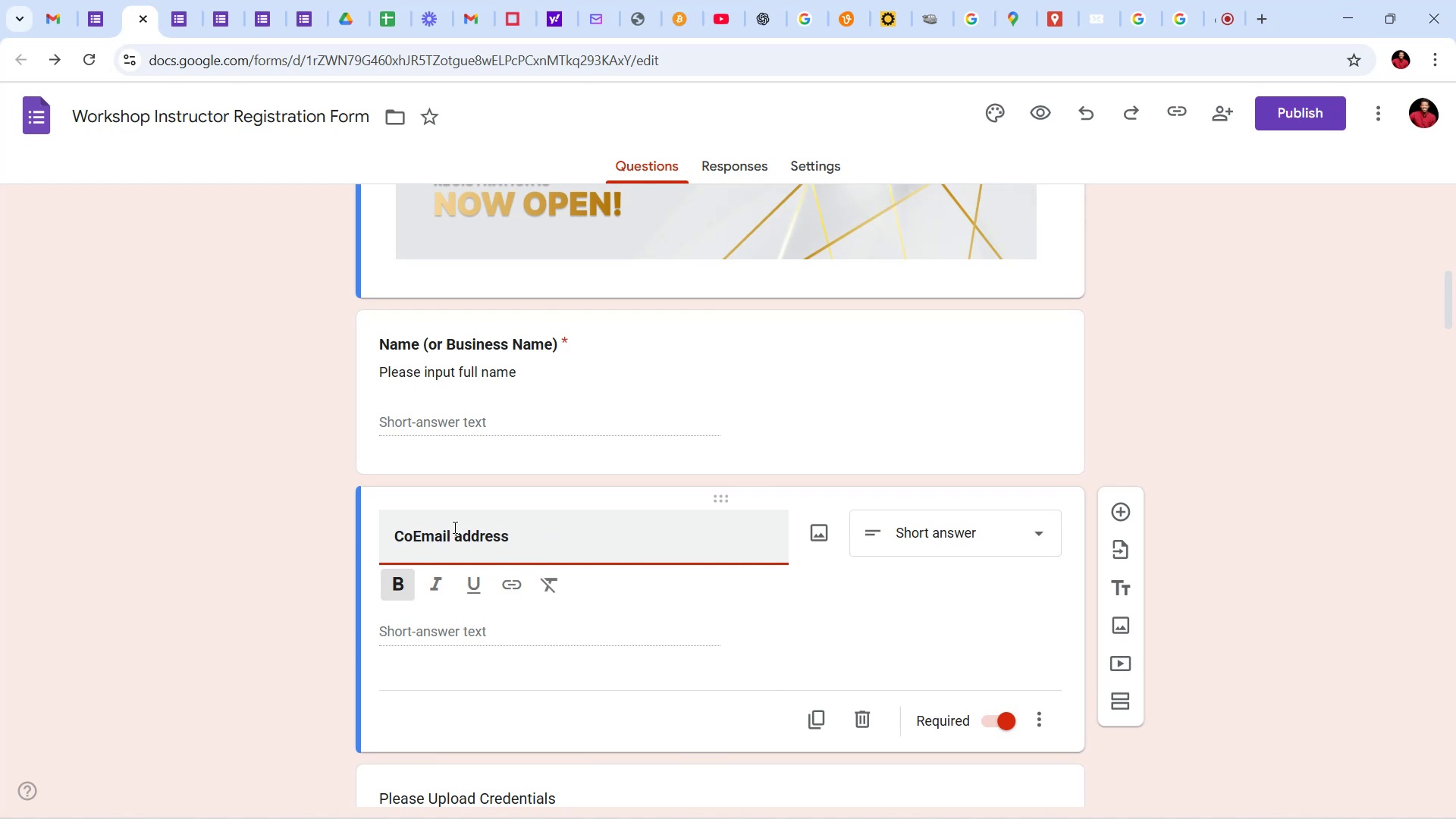 
key(Backspace)
 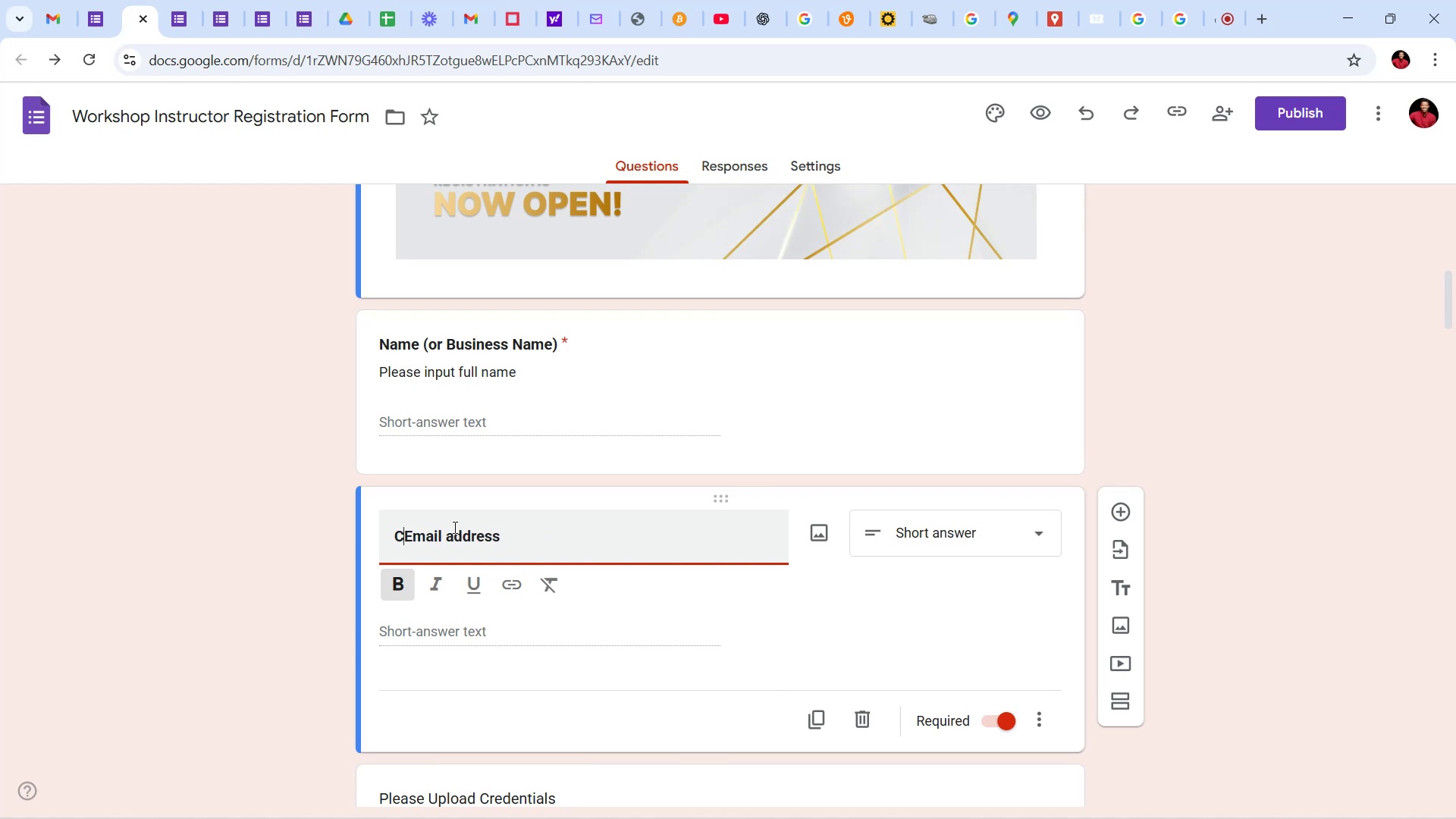 
key(Backspace)
 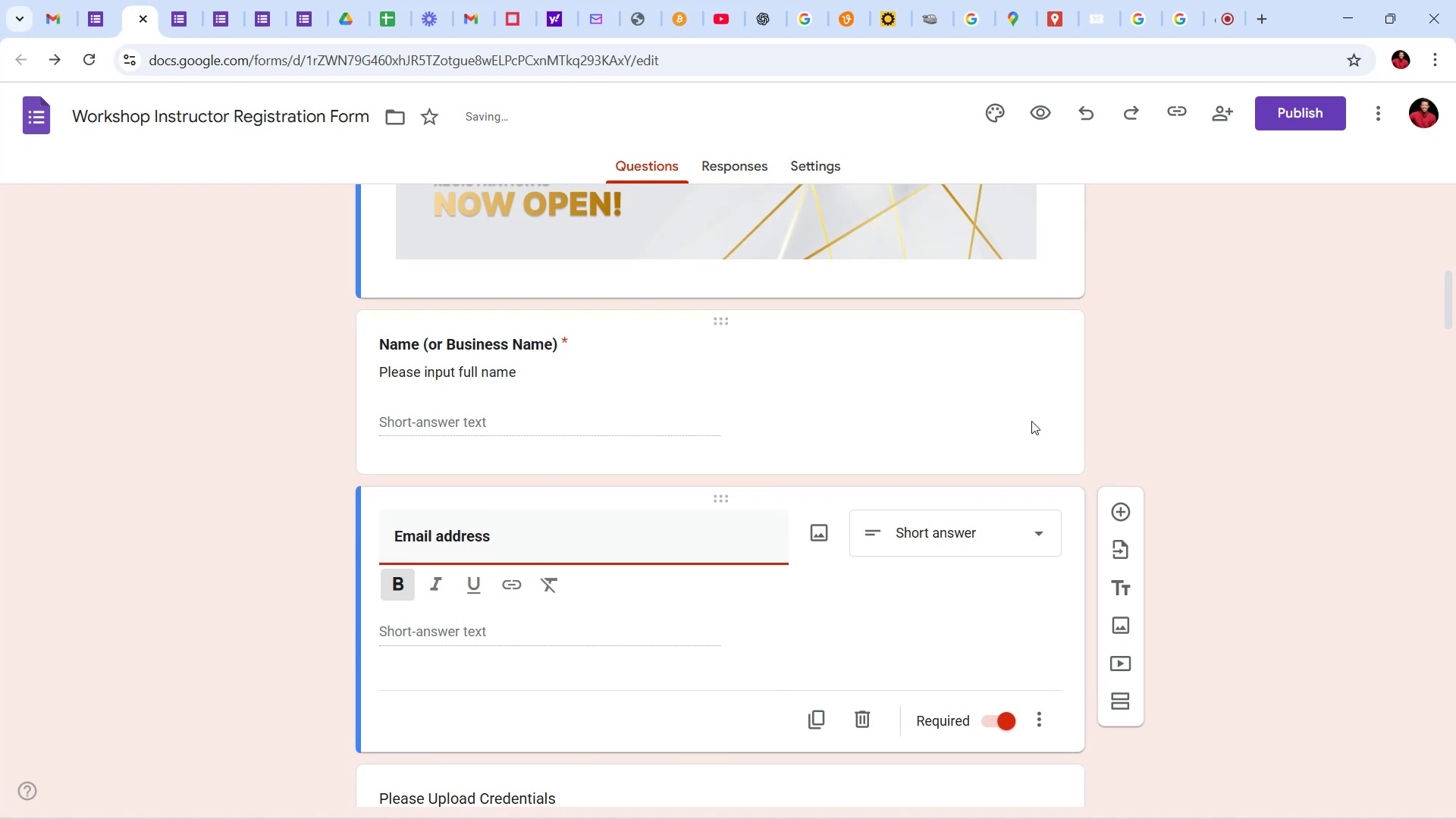 
left_click([1373, 491])
 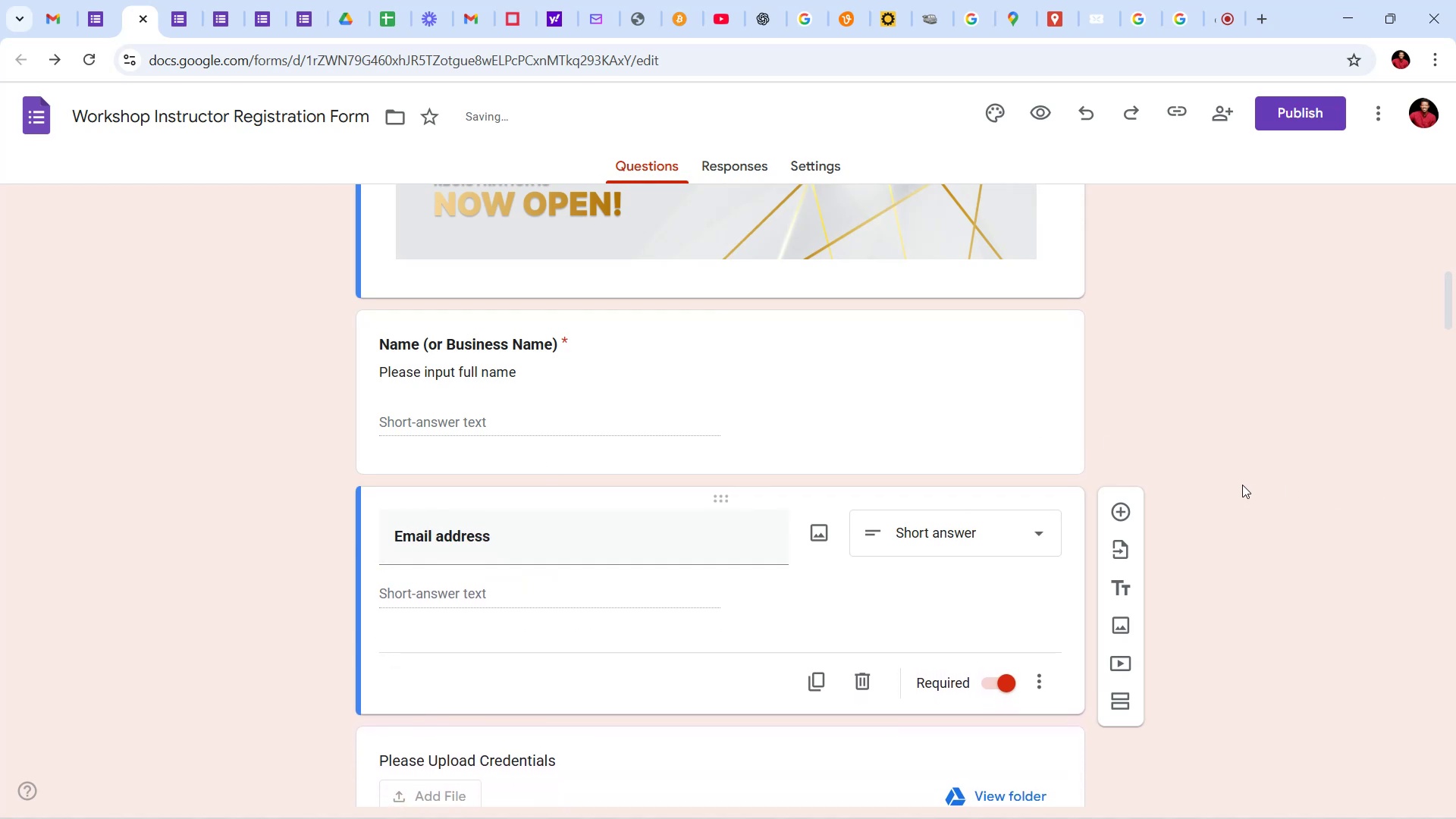 
scroll: coordinate [1233, 485], scroll_direction: down, amount: 15.0
 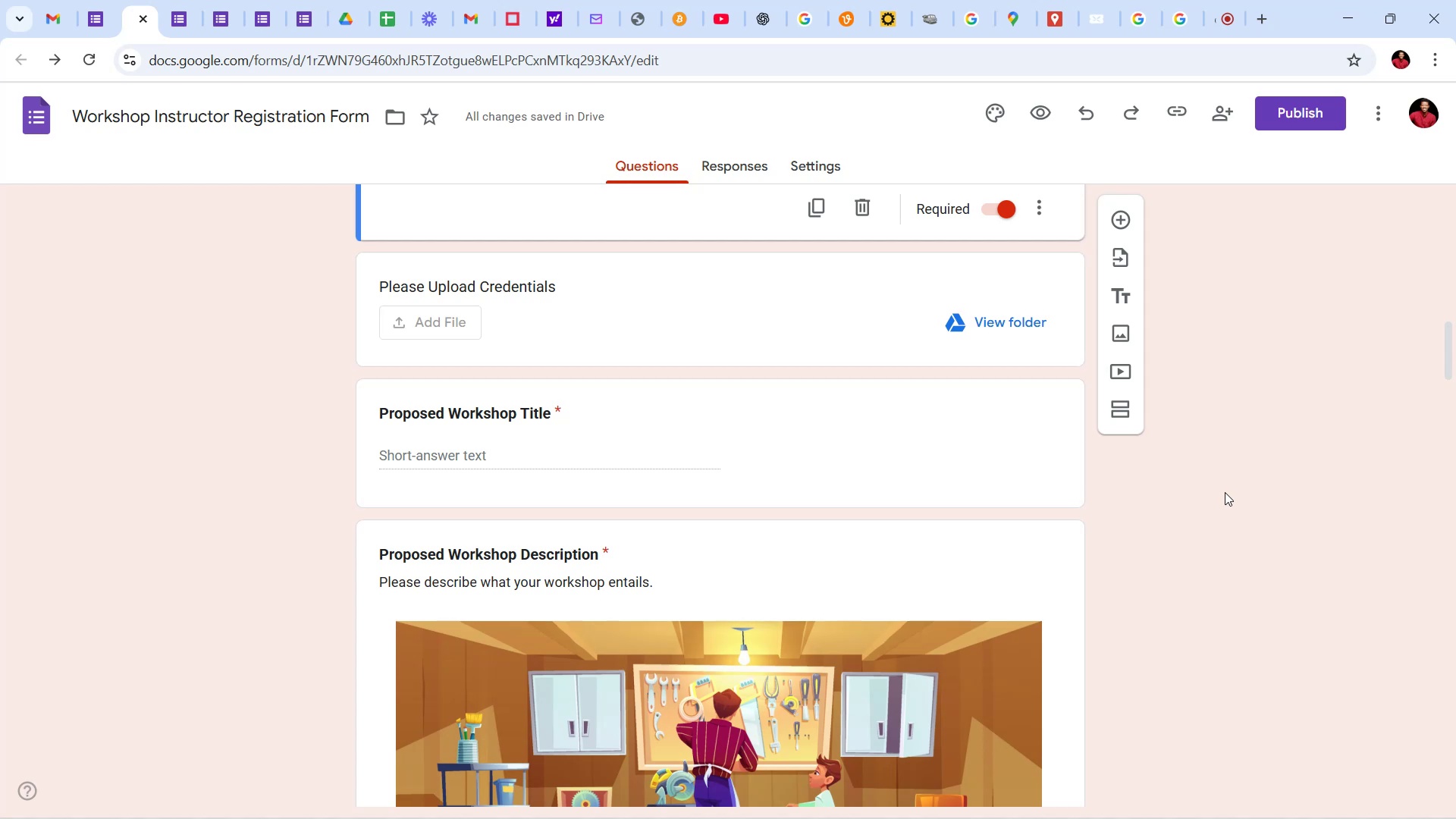 
wait(77.0)
 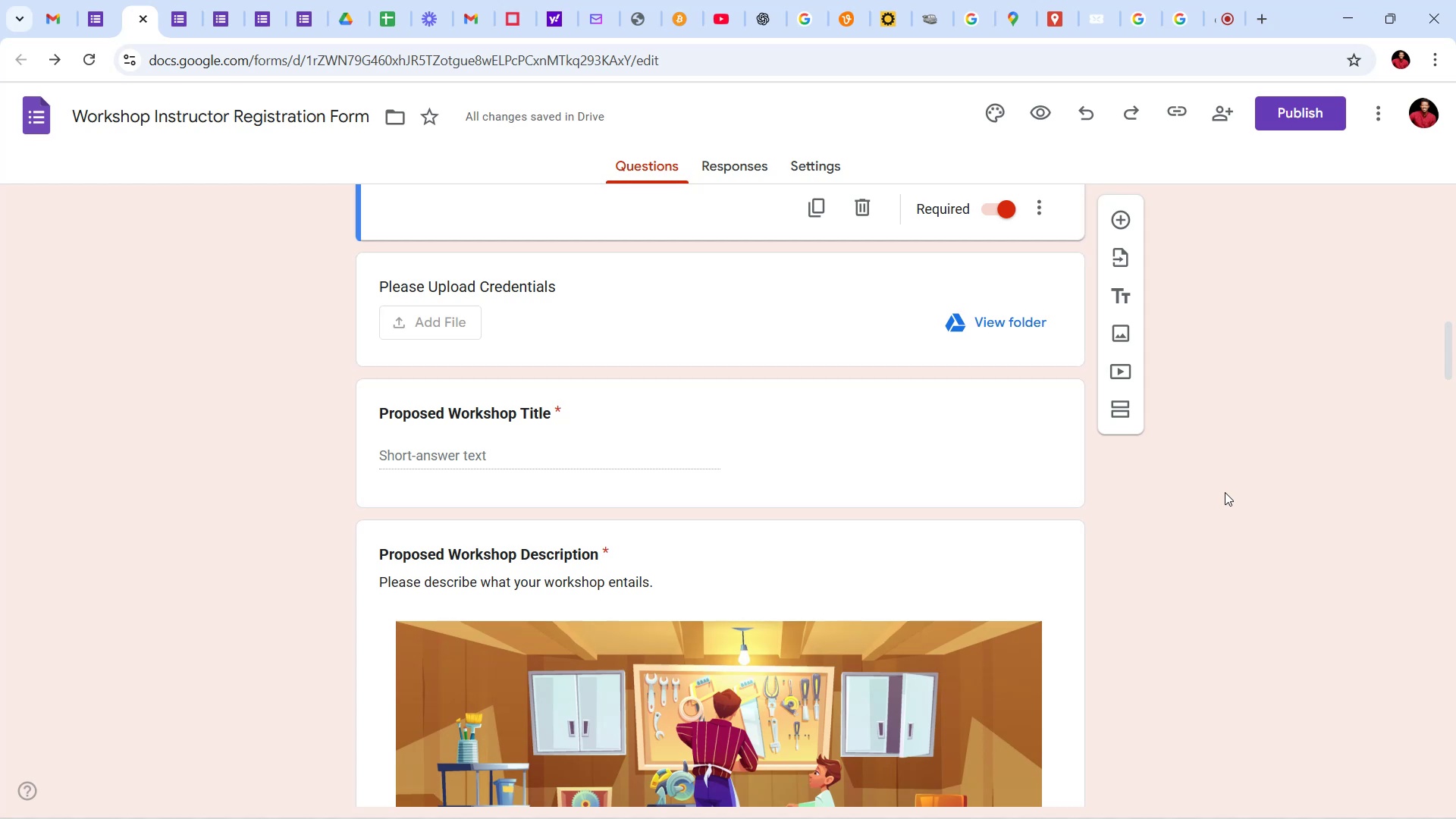 
scroll: coordinate [1205, 484], scroll_direction: down, amount: 9.0
 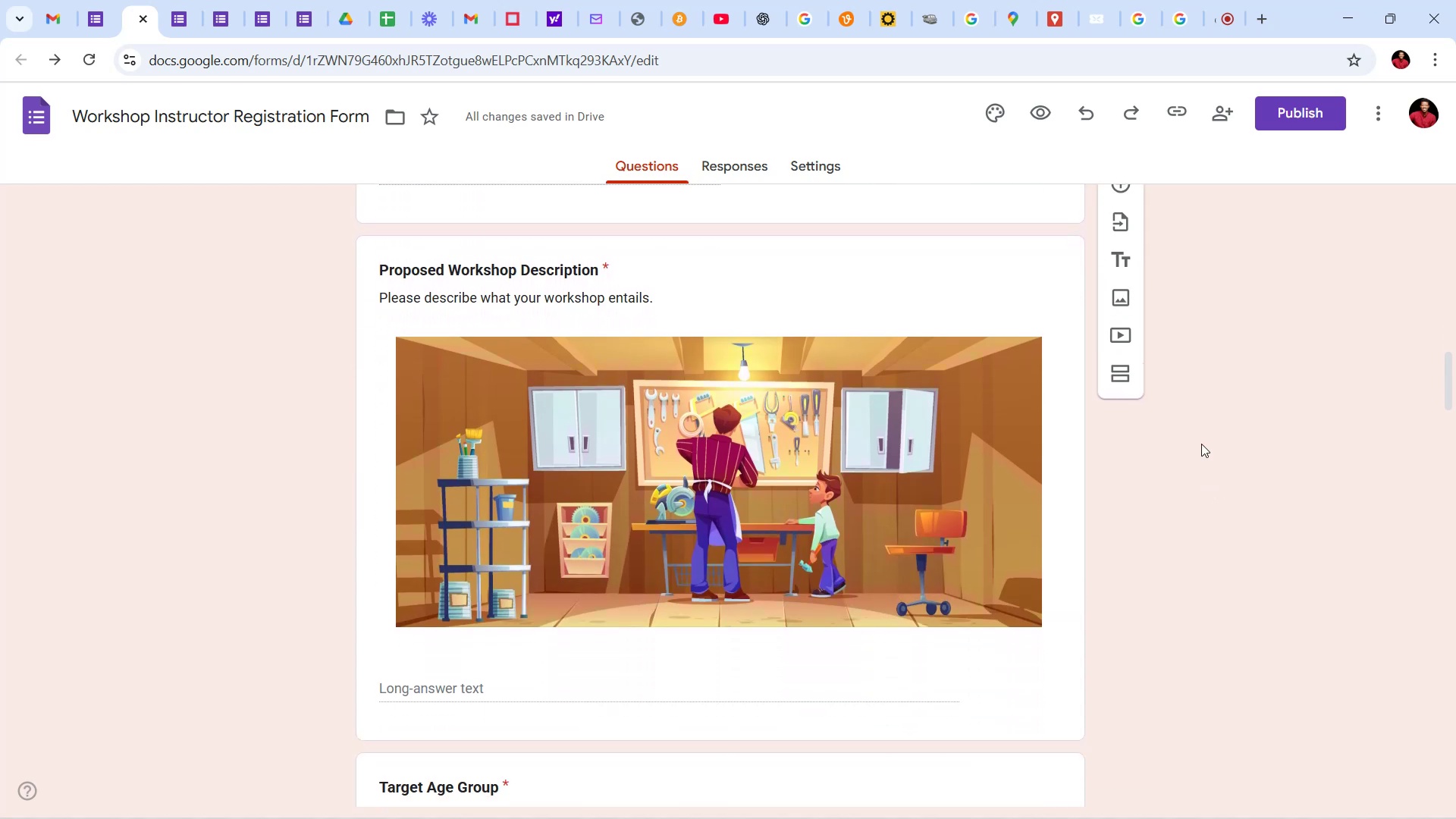 
scroll: coordinate [1201, 406], scroll_direction: up, amount: 6.0
 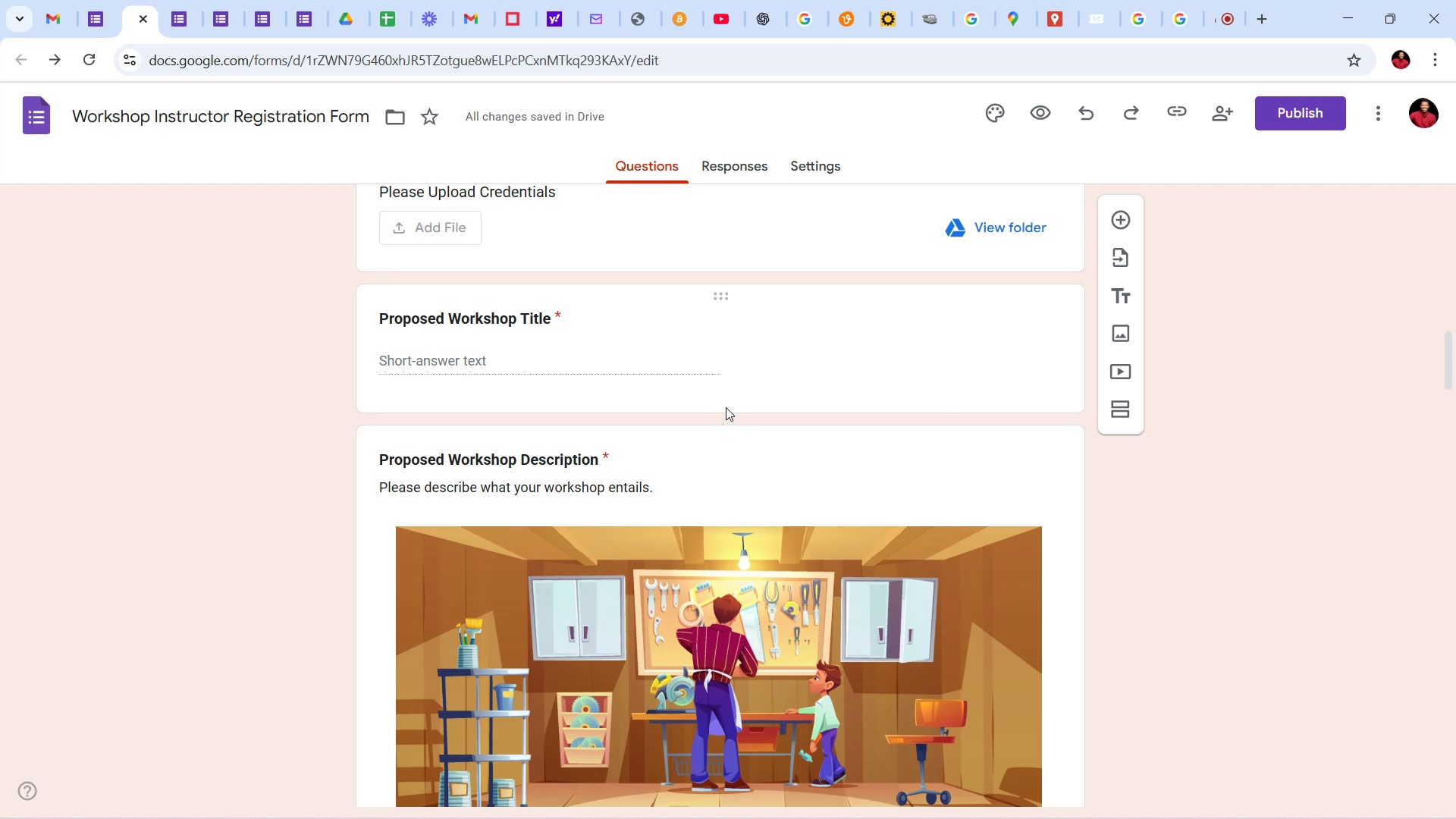 
wait(55.46)
 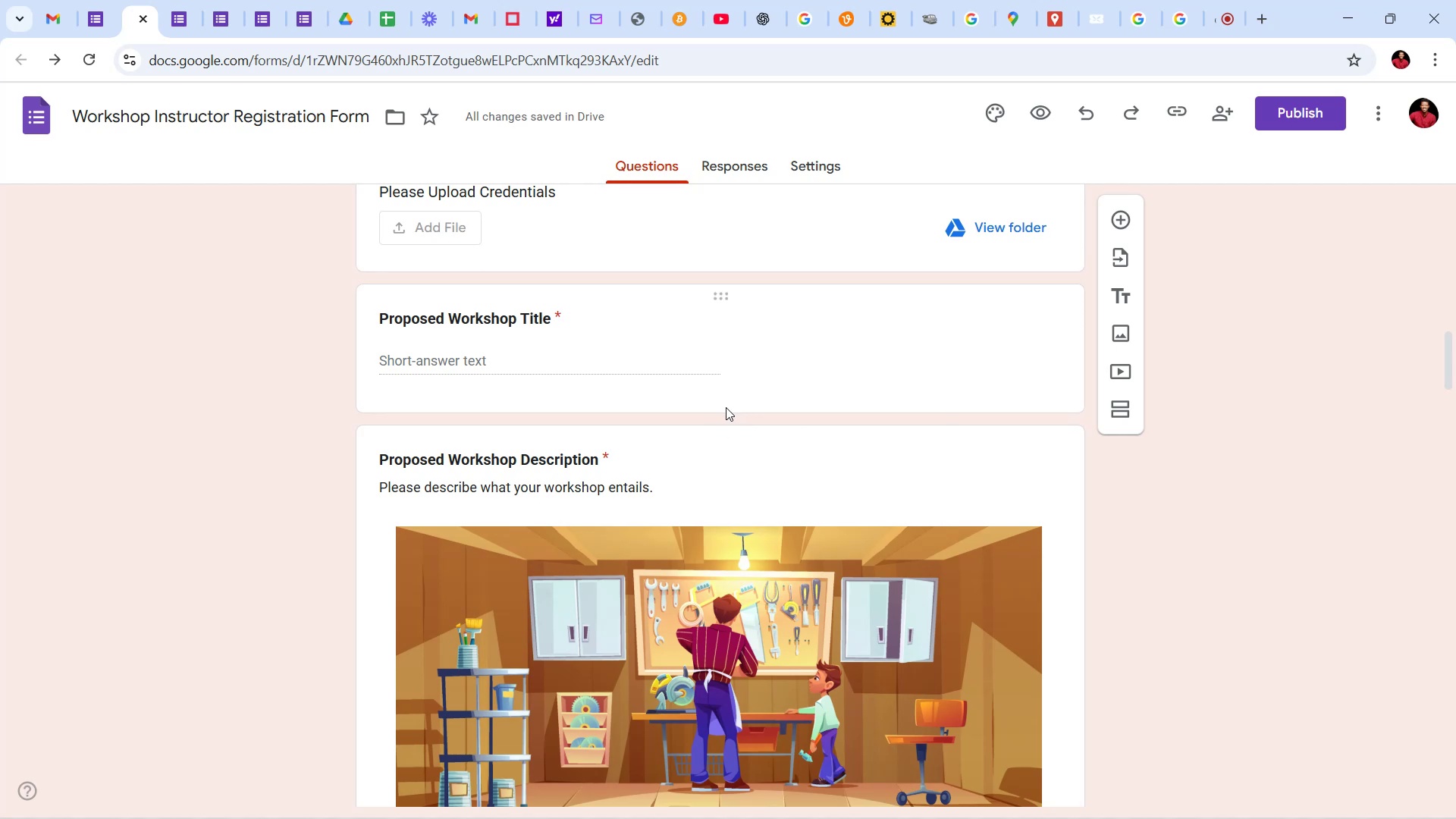 
scroll: coordinate [1005, 428], scroll_direction: up, amount: 5.0
 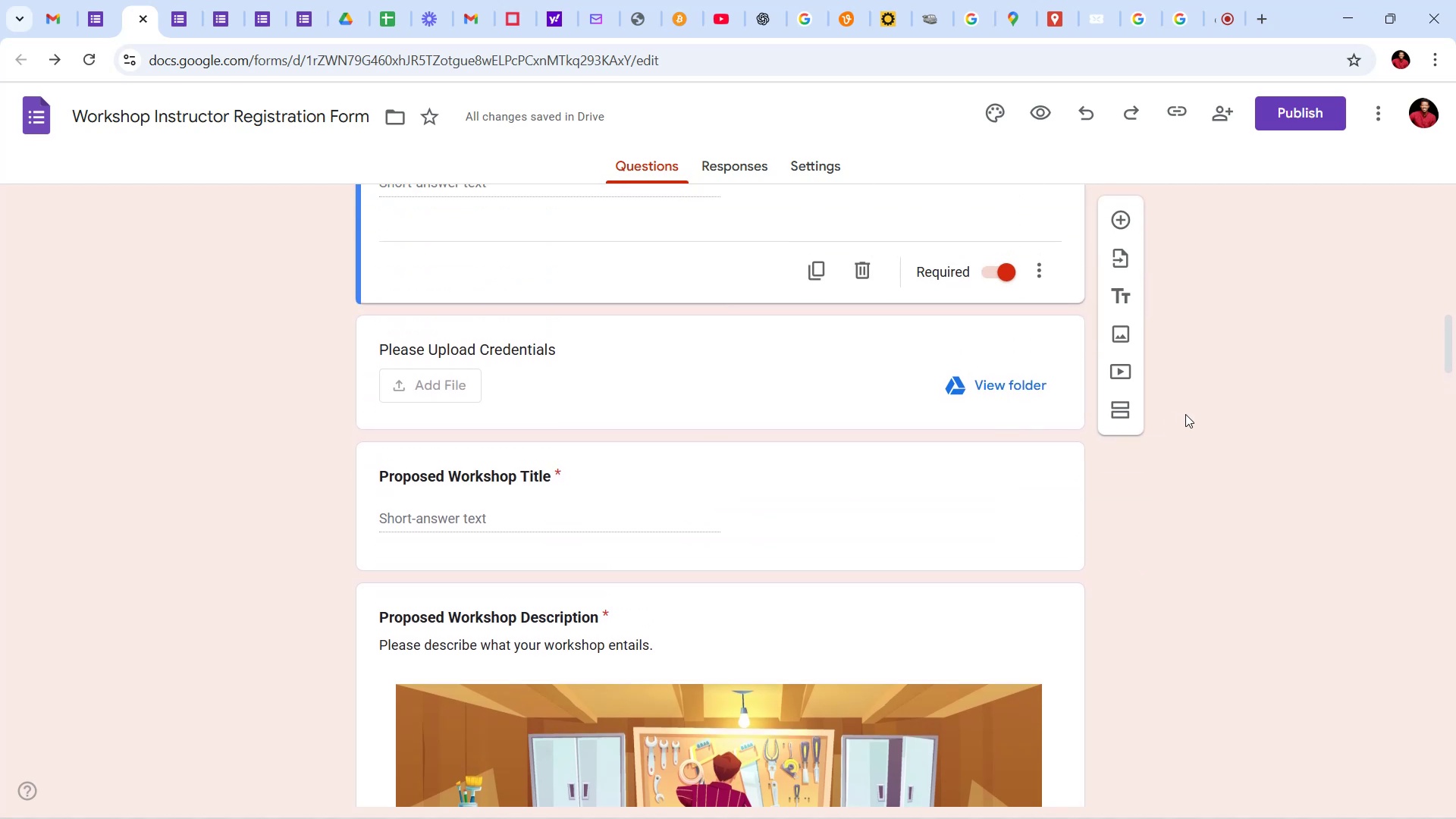 
scroll: coordinate [1197, 431], scroll_direction: down, amount: 5.0
 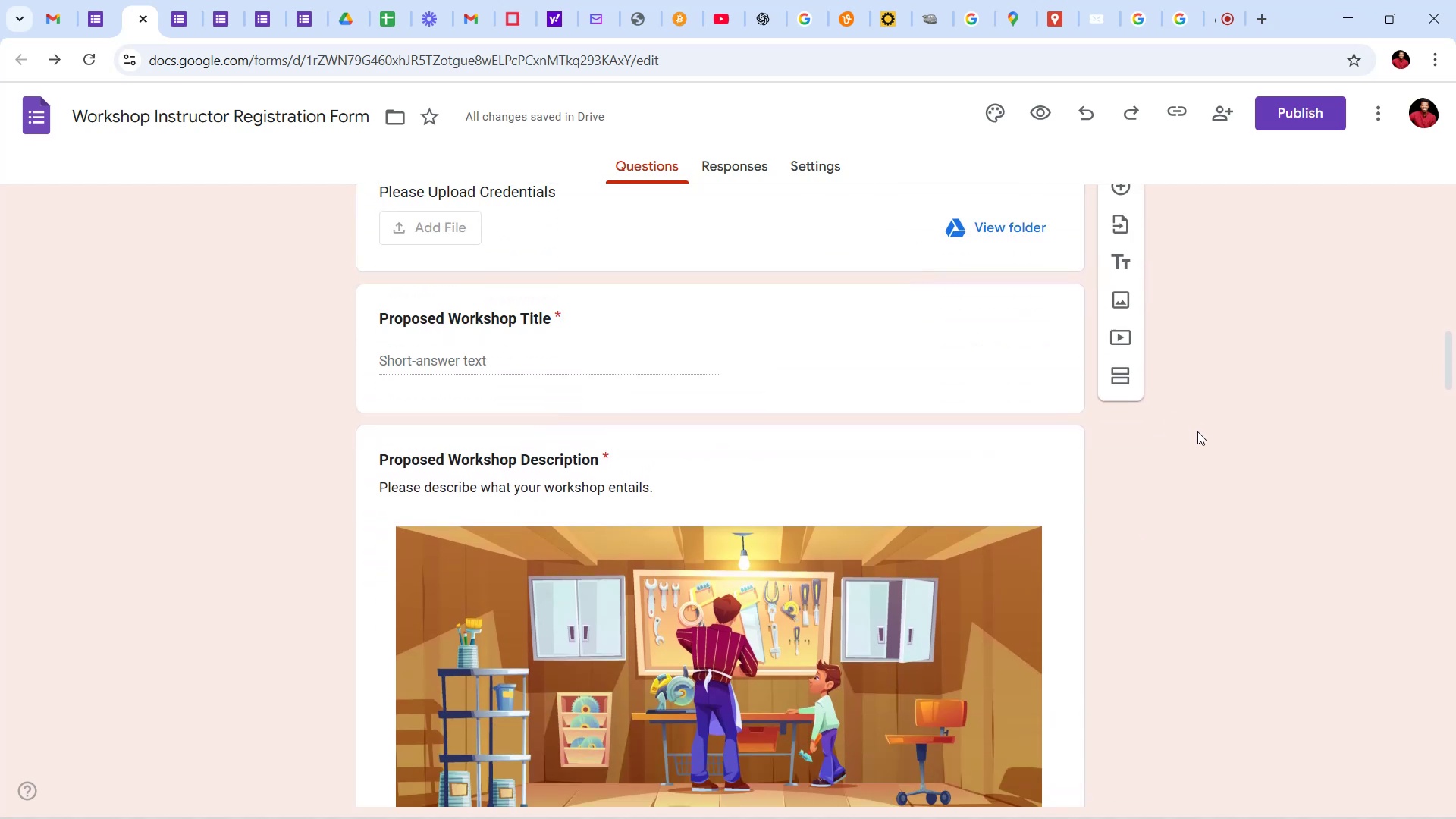 
scroll: coordinate [1197, 431], scroll_direction: up, amount: 5.0
 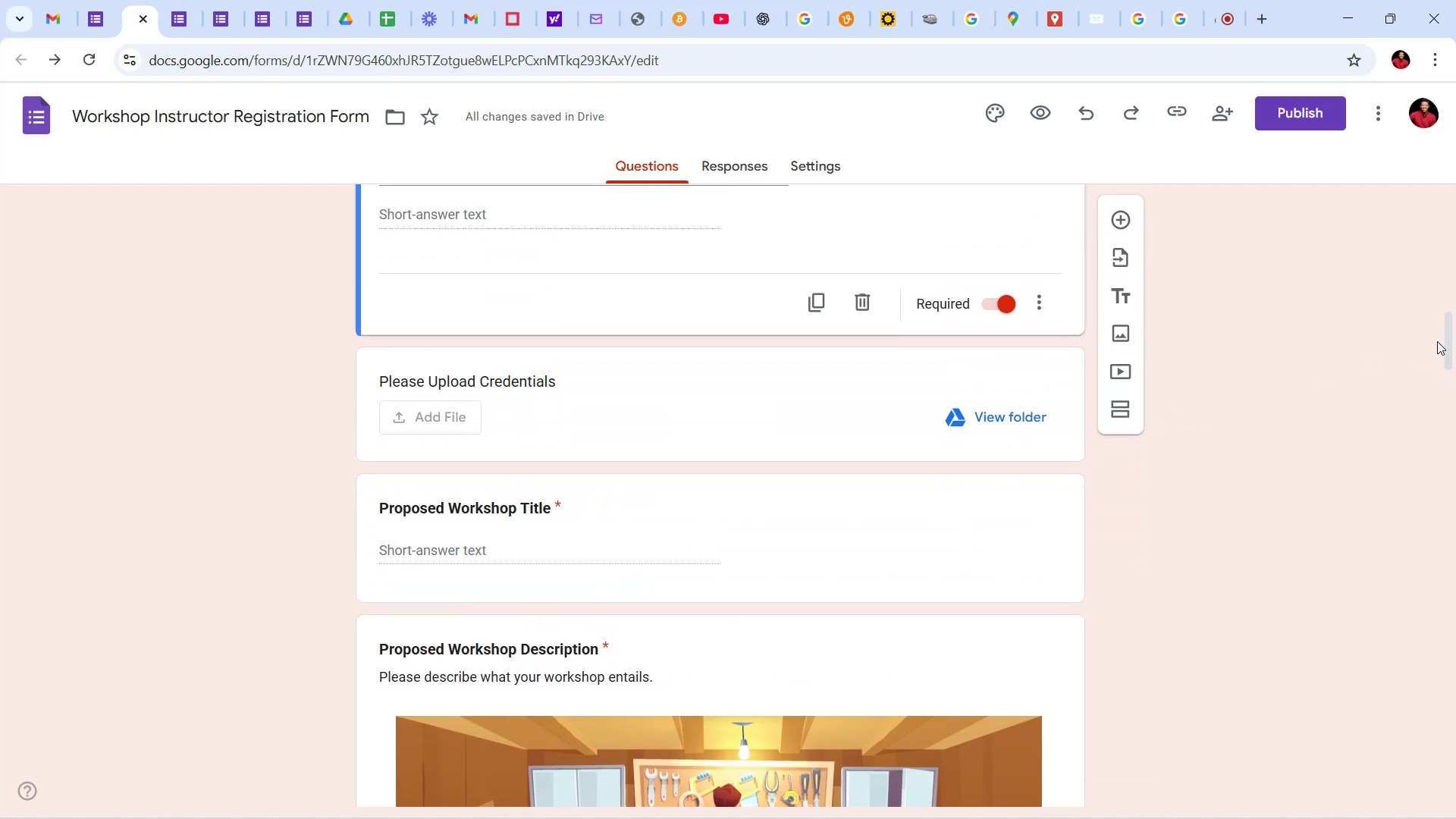 
left_click_drag(start_coordinate=[1450, 337], to_coordinate=[1452, 722])
 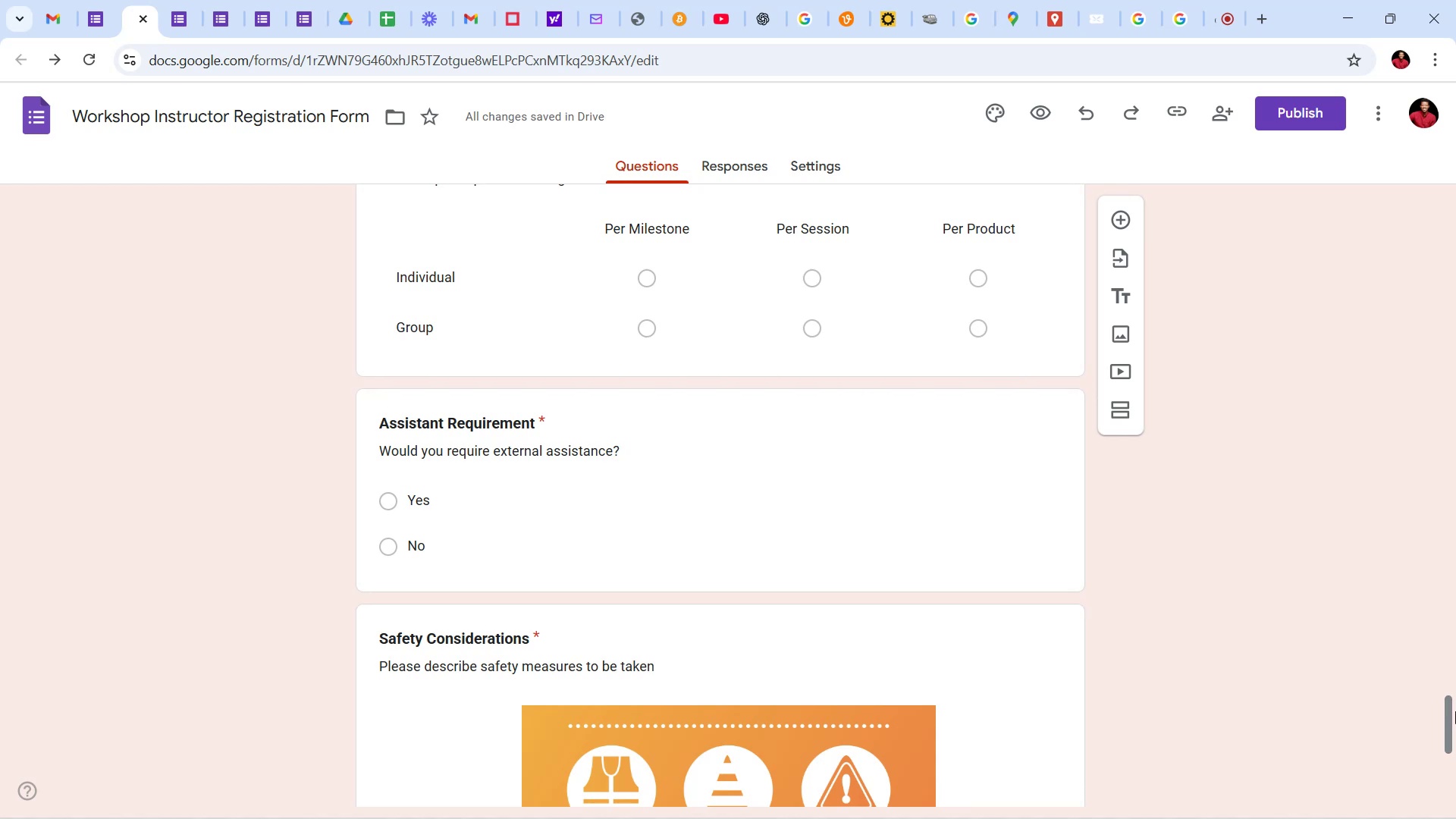 
left_click_drag(start_coordinate=[1455, 712], to_coordinate=[1444, 768])
 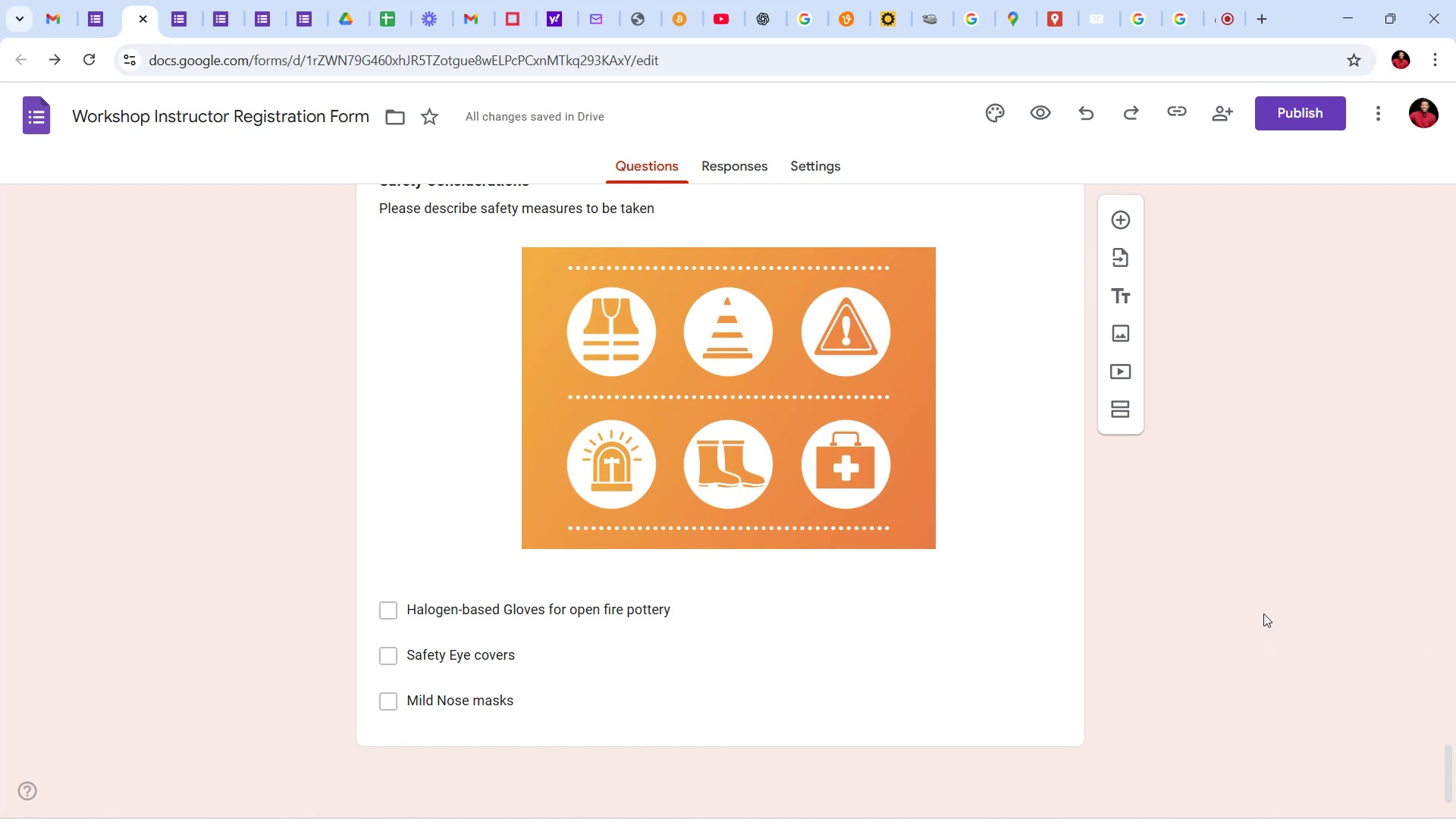 
wait(15.16)
 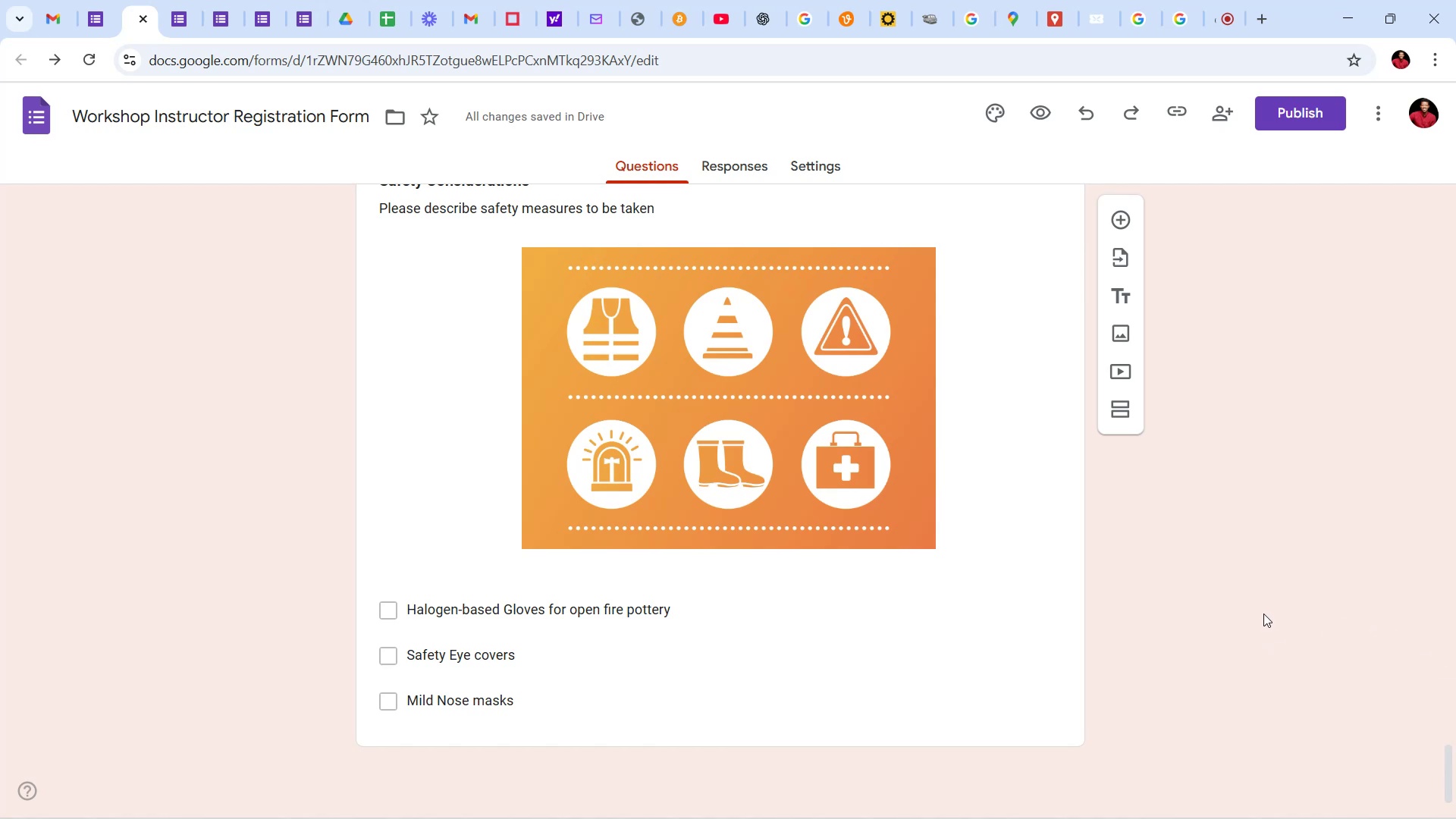 
scroll: coordinate [1261, 469], scroll_direction: up, amount: 4.0
 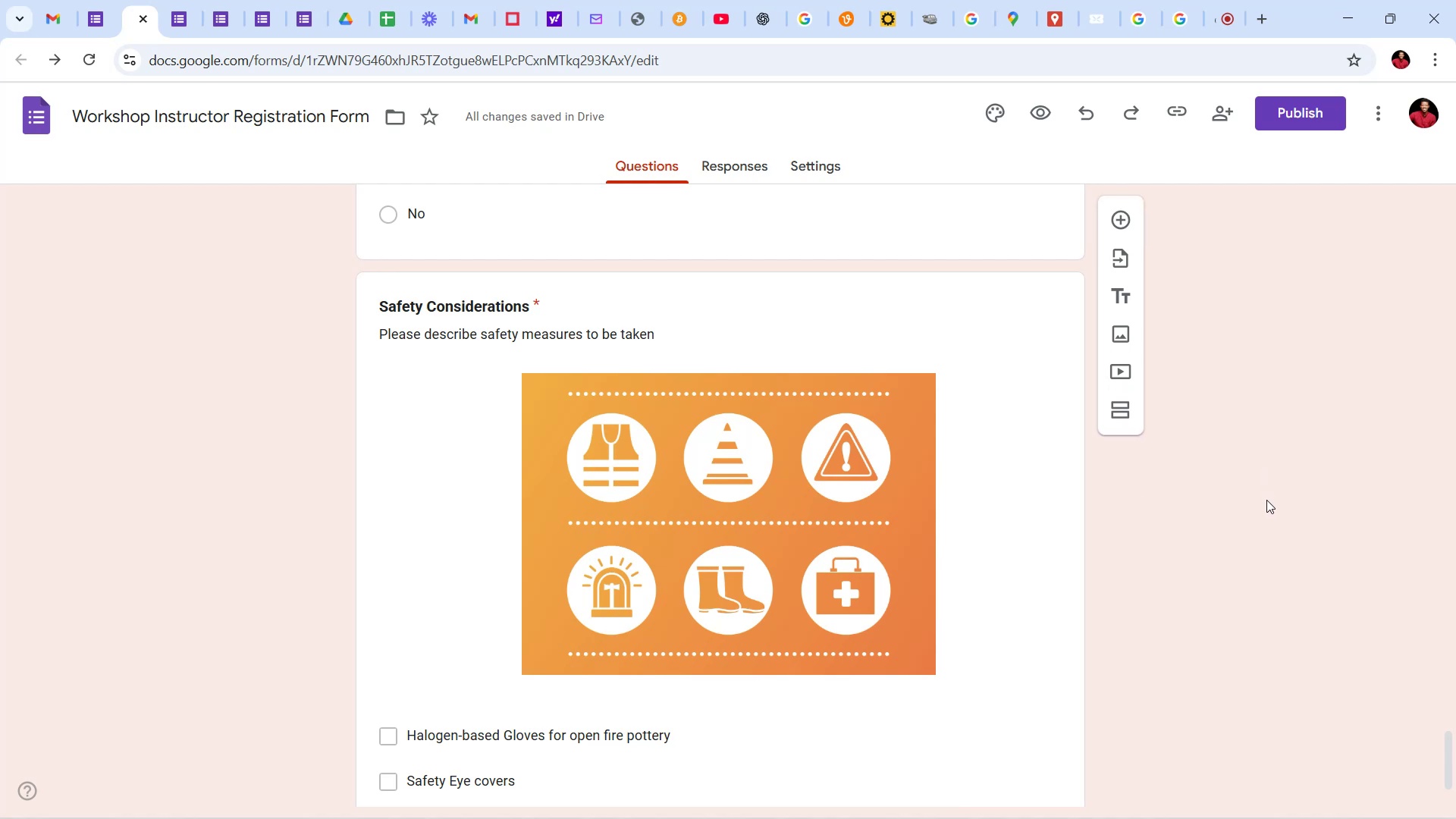 
scroll: coordinate [1261, 501], scroll_direction: down, amount: 3.0
 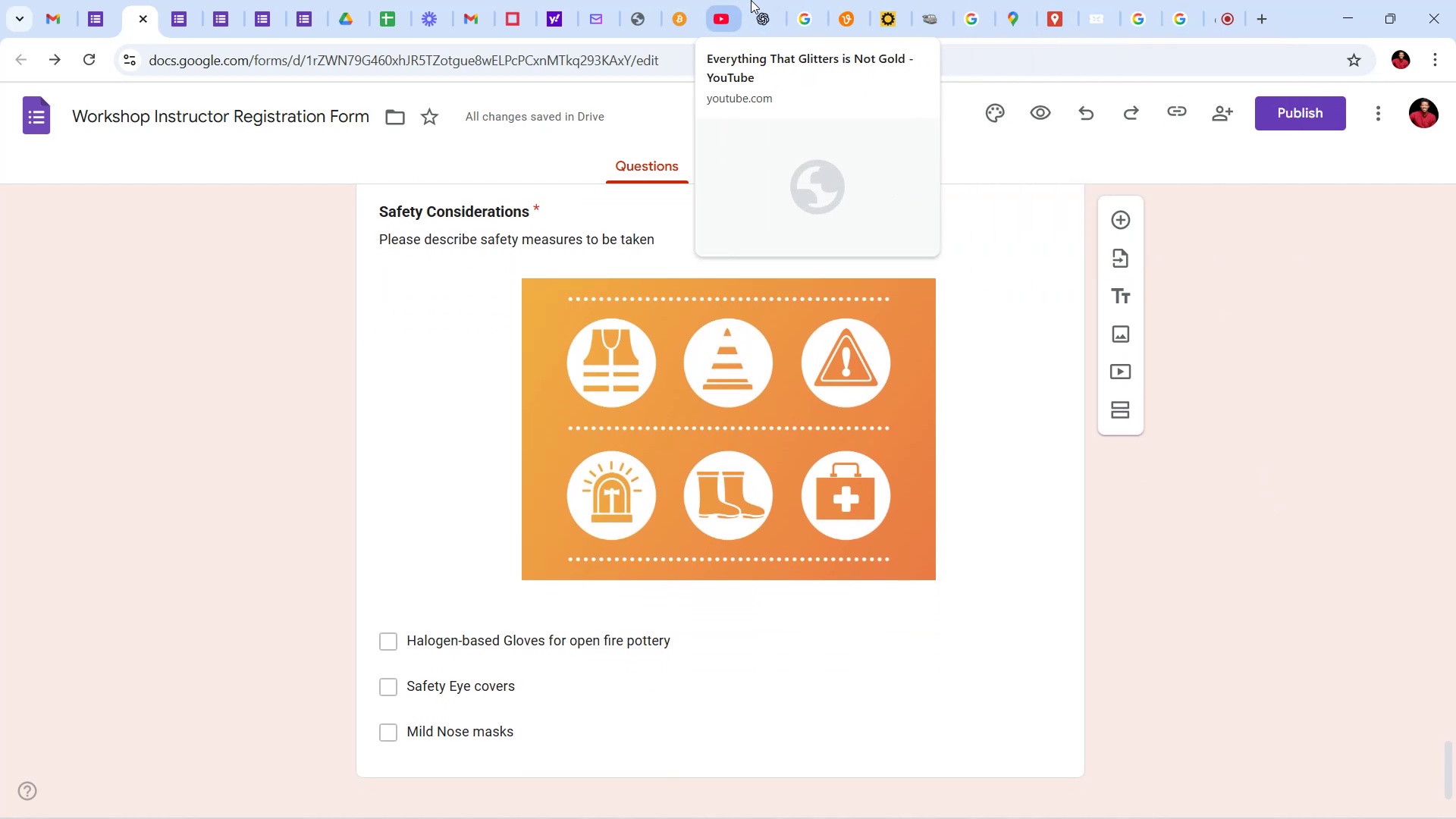 
wait(6.17)
 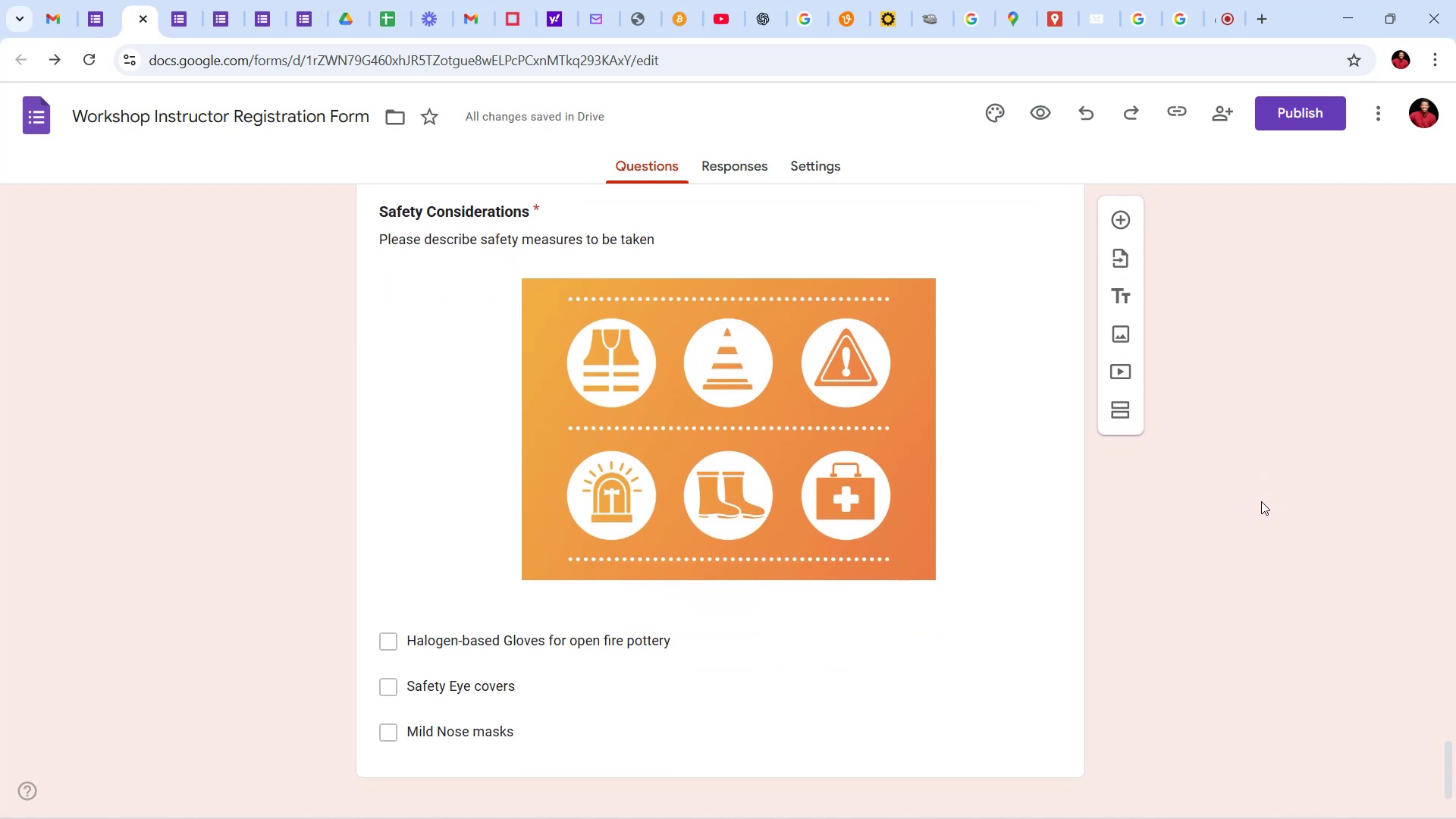 
left_click([758, 0])
 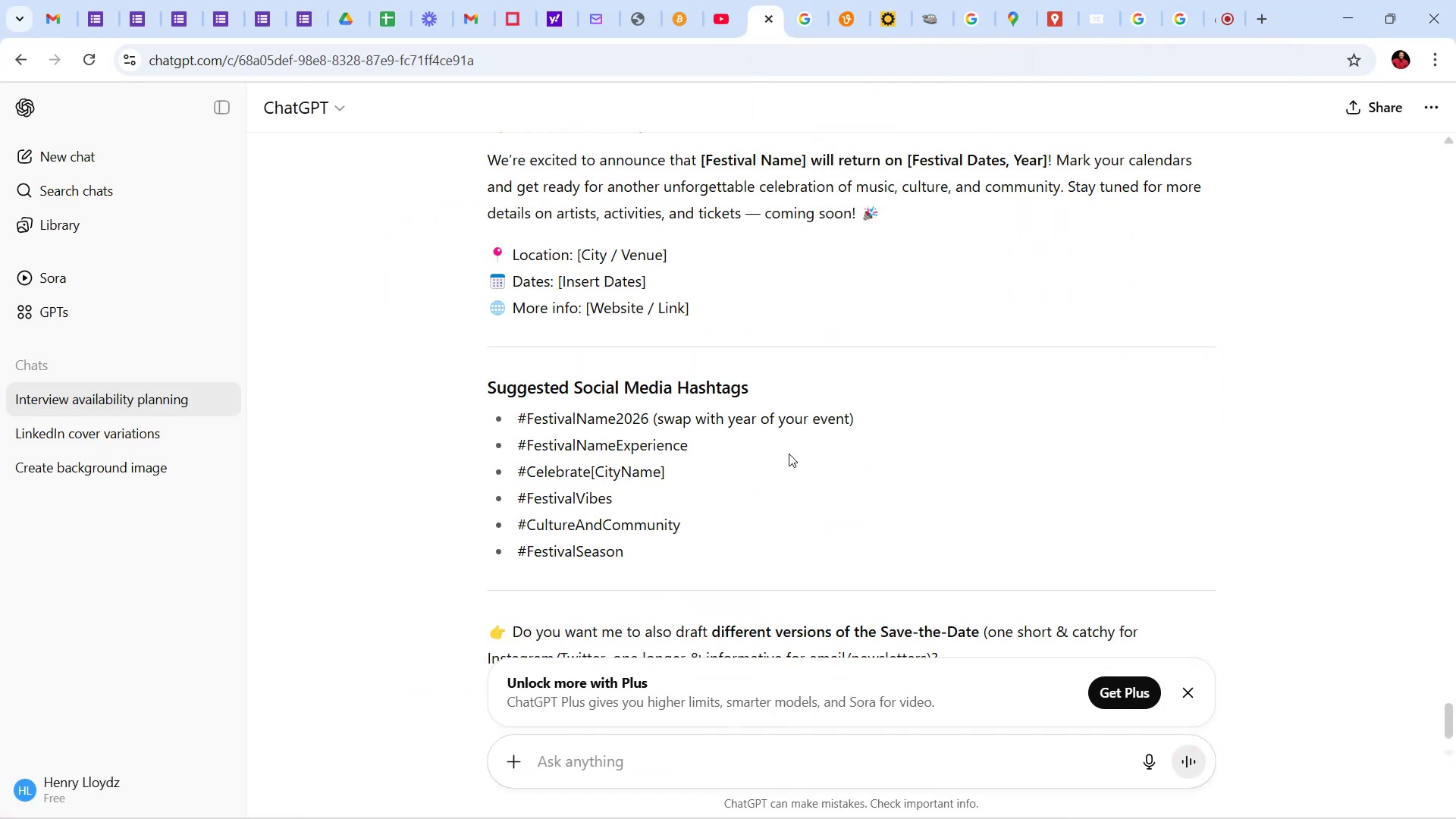 
scroll: coordinate [786, 503], scroll_direction: down, amount: 16.0
 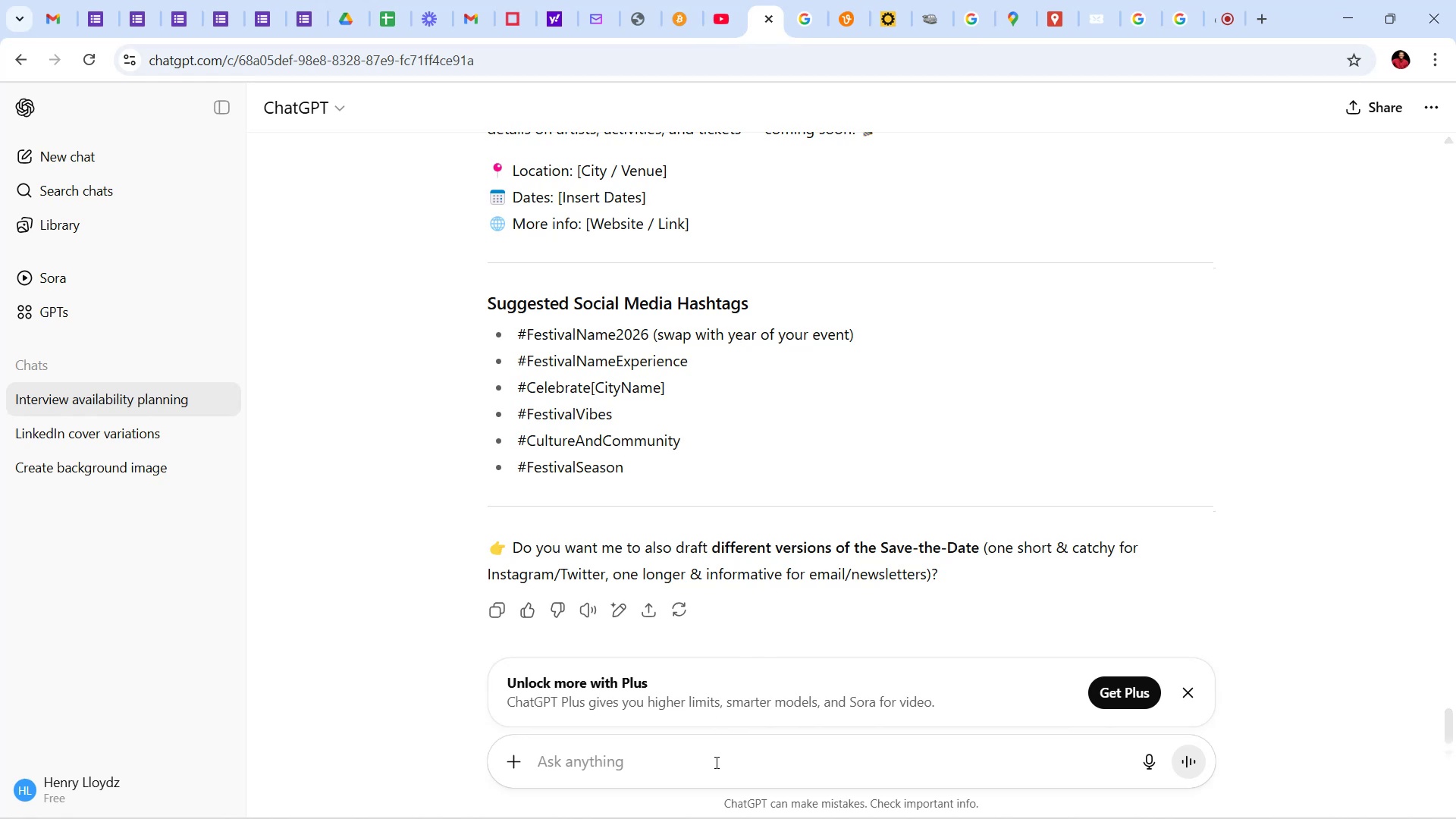 
left_click([716, 764])
 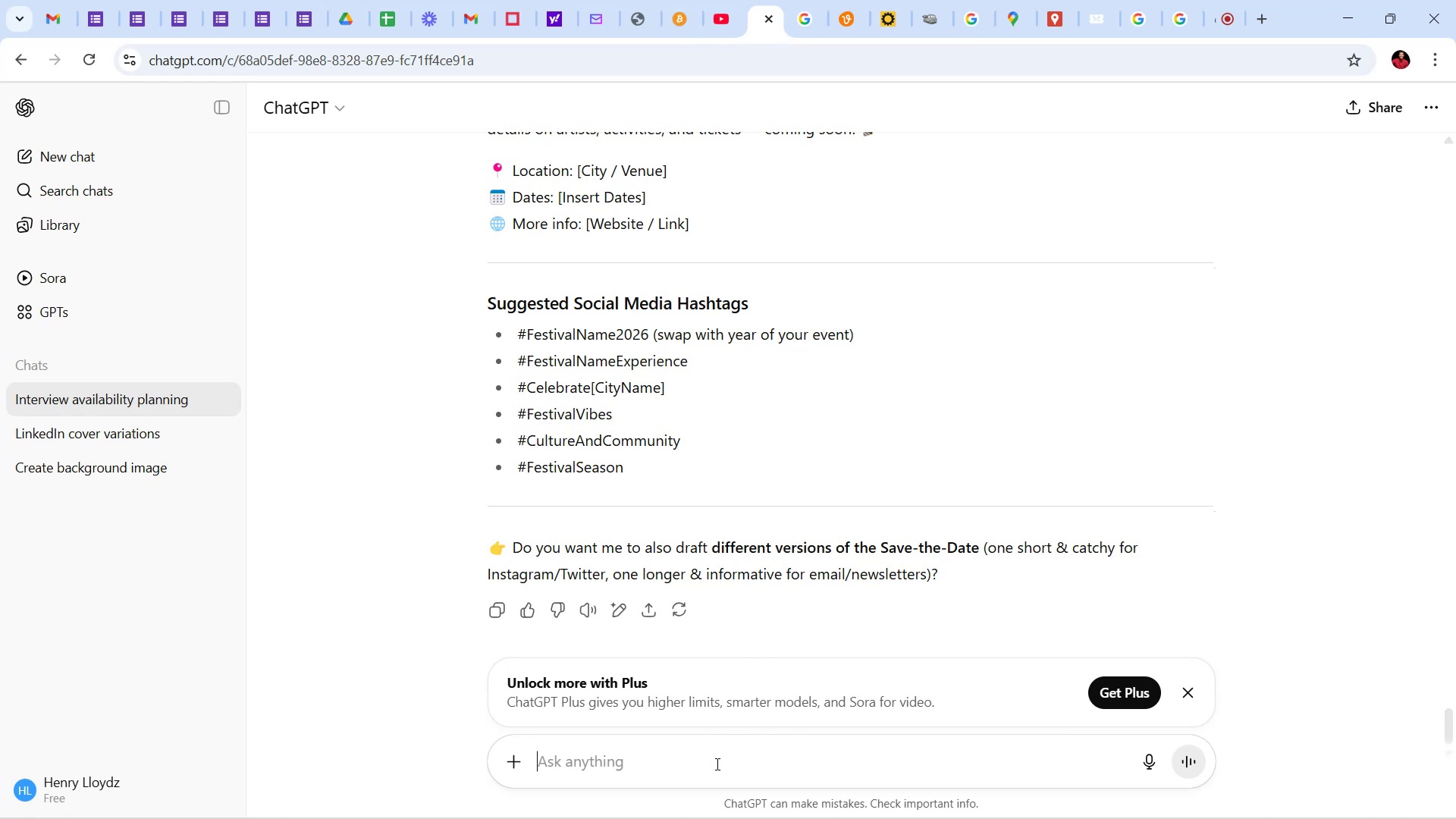 
type(write )
 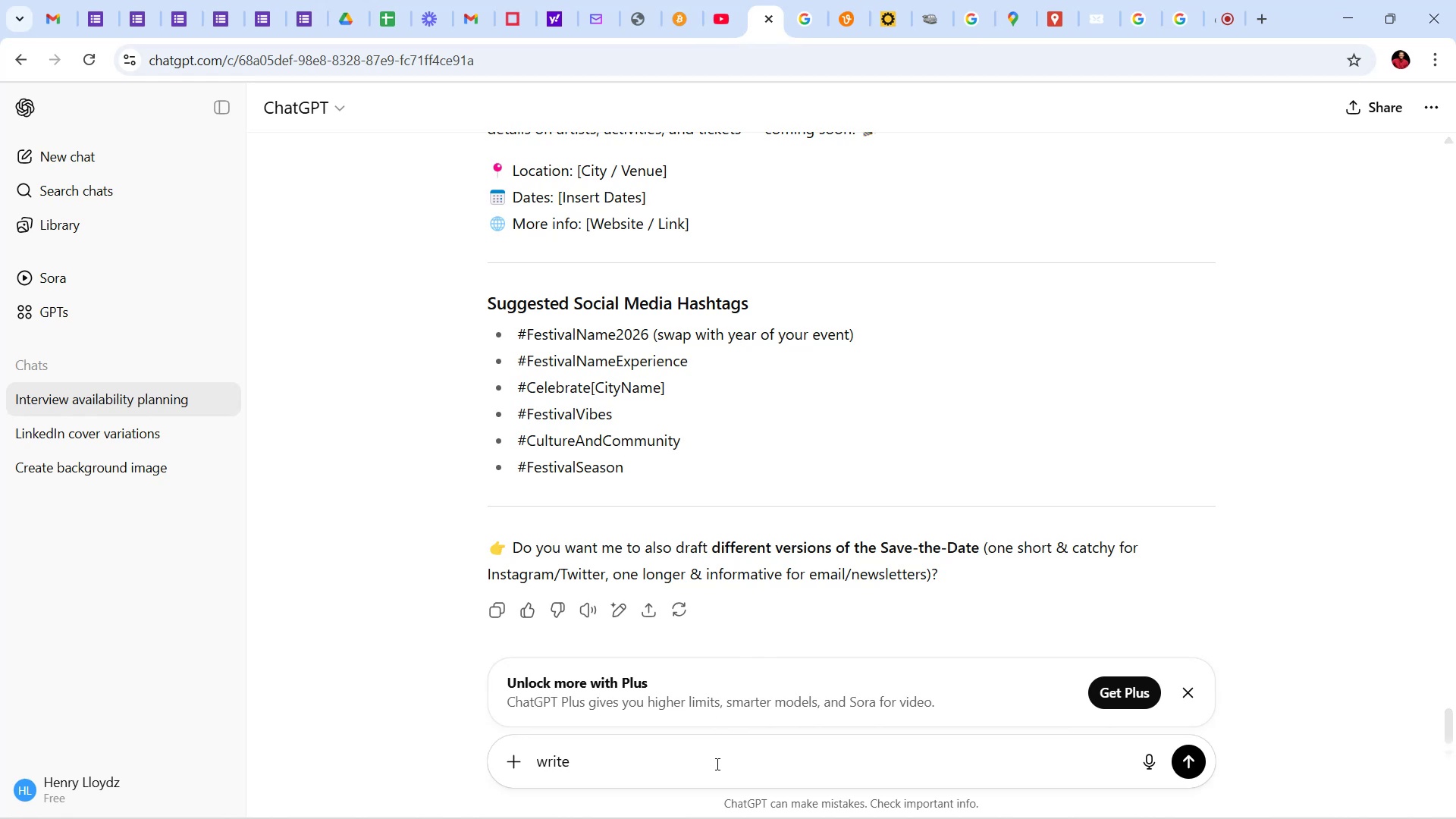 
wait(9.95)
 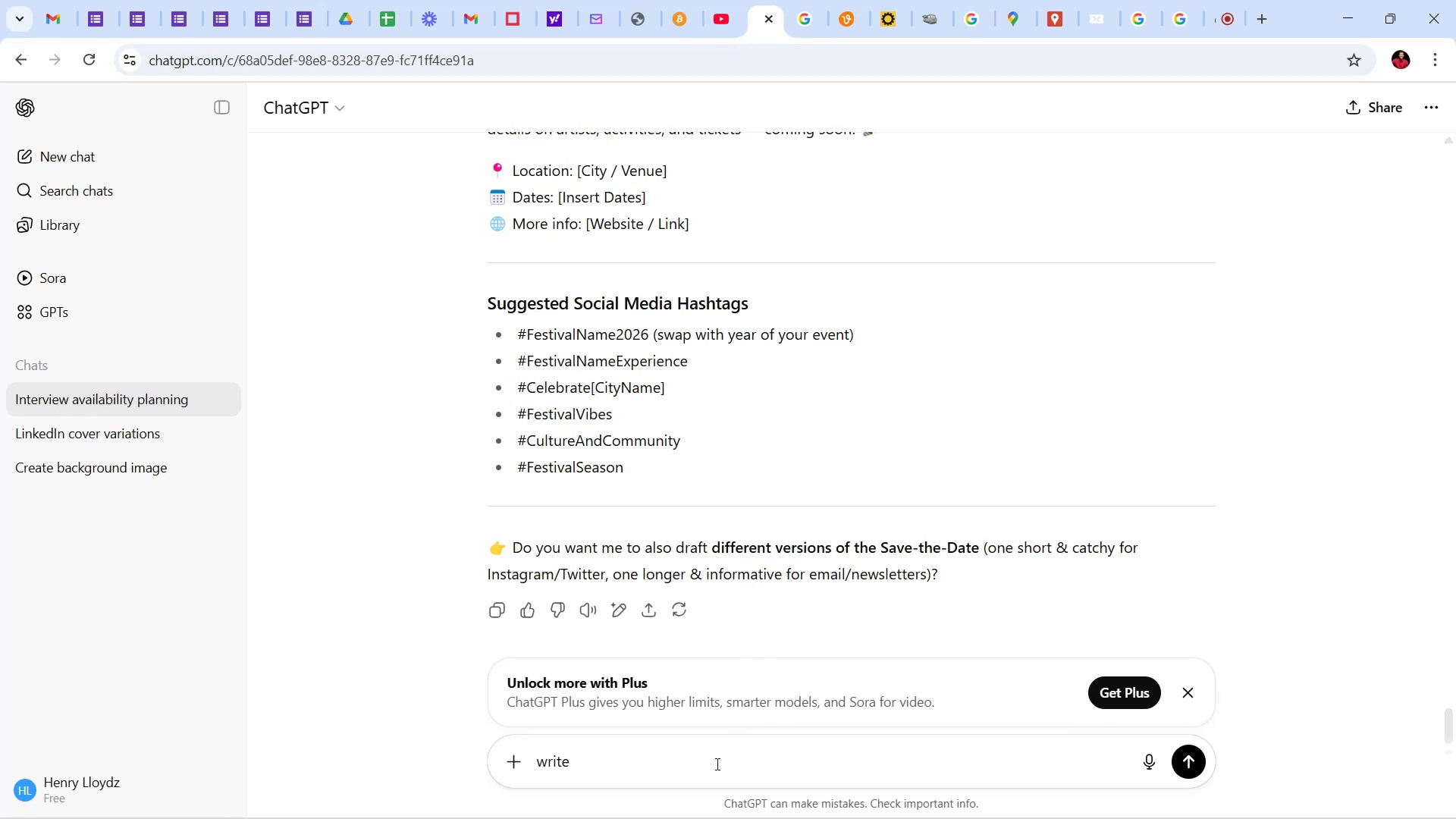 
type(10 saf)
key(Backspace)
type(fety points for workshop)
key(Backspace)
 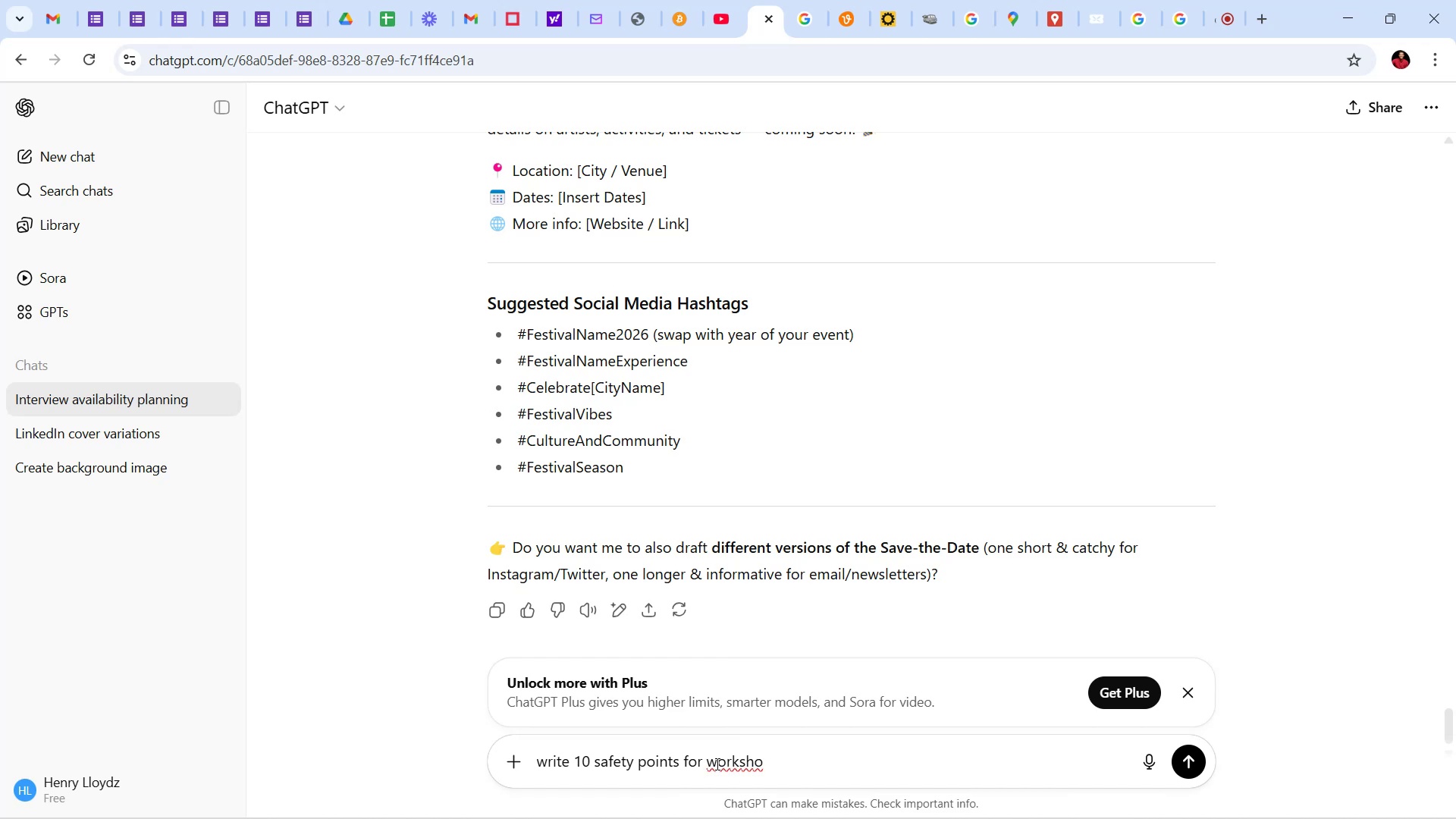 
hold_key(key=Backspace, duration=0.58)
 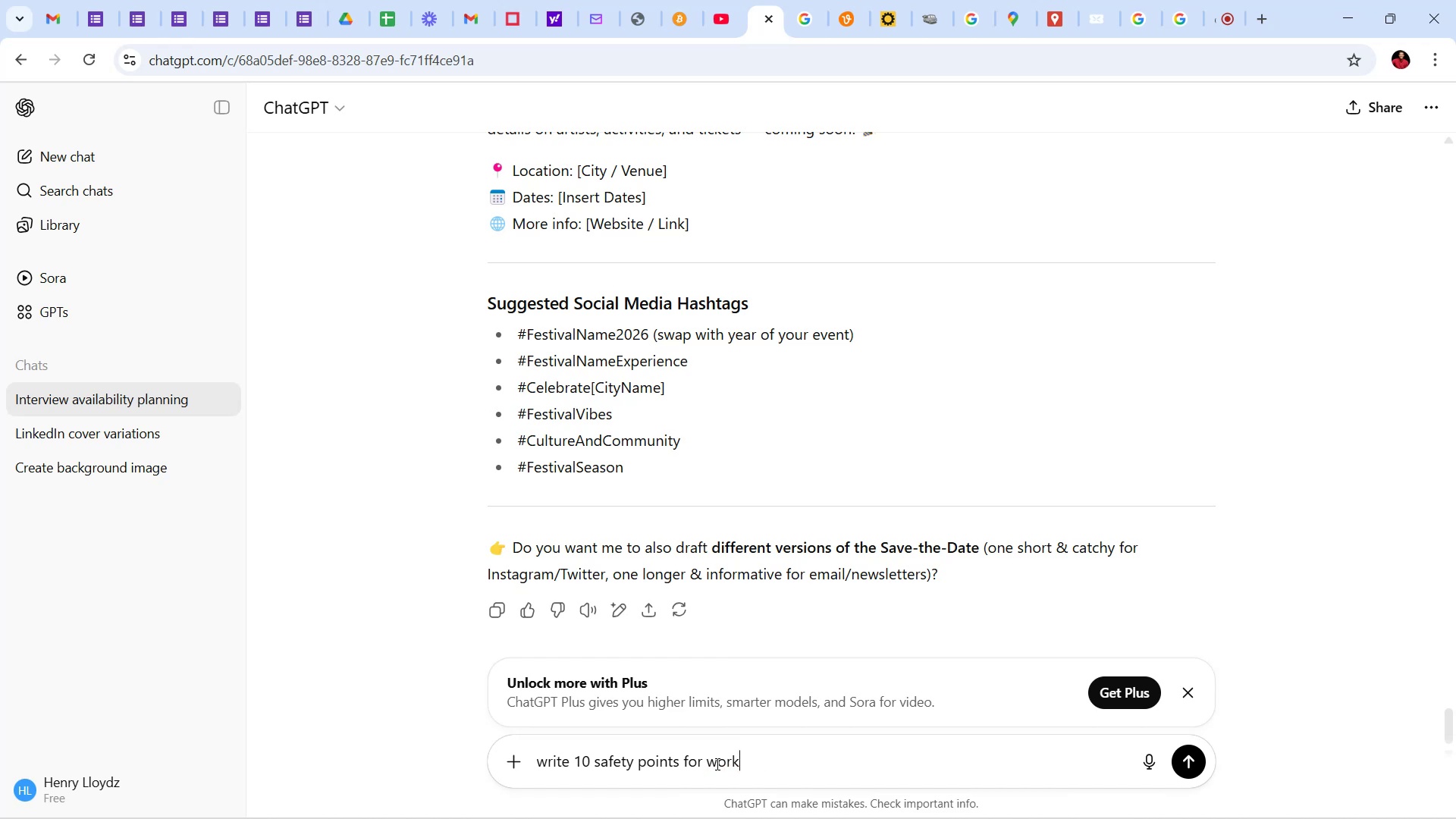 
key(Backspace)
key(Backspace)
key(Backspace)
key(Backspace)
type(attending workshops)
 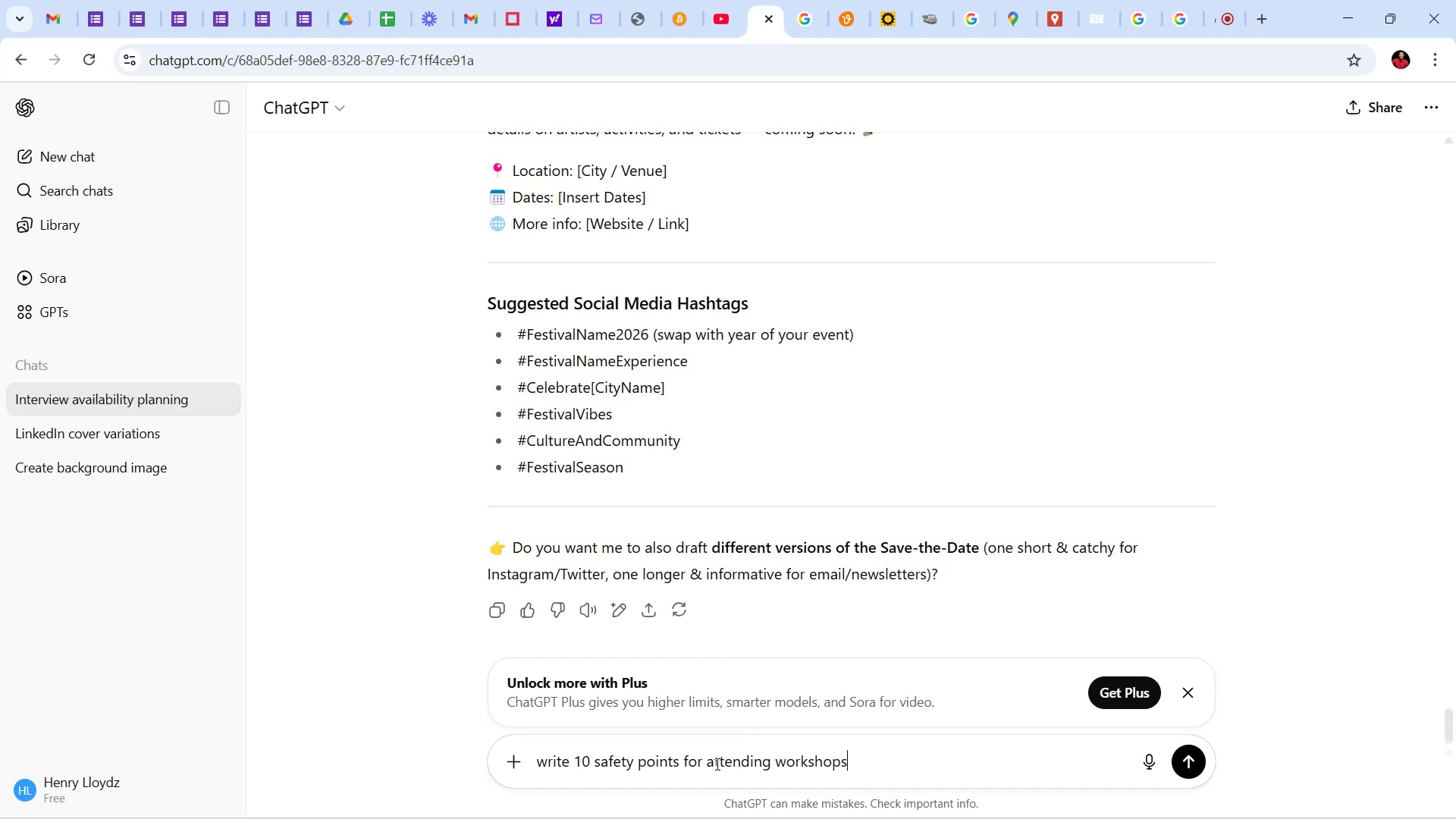 
key(Enter)
 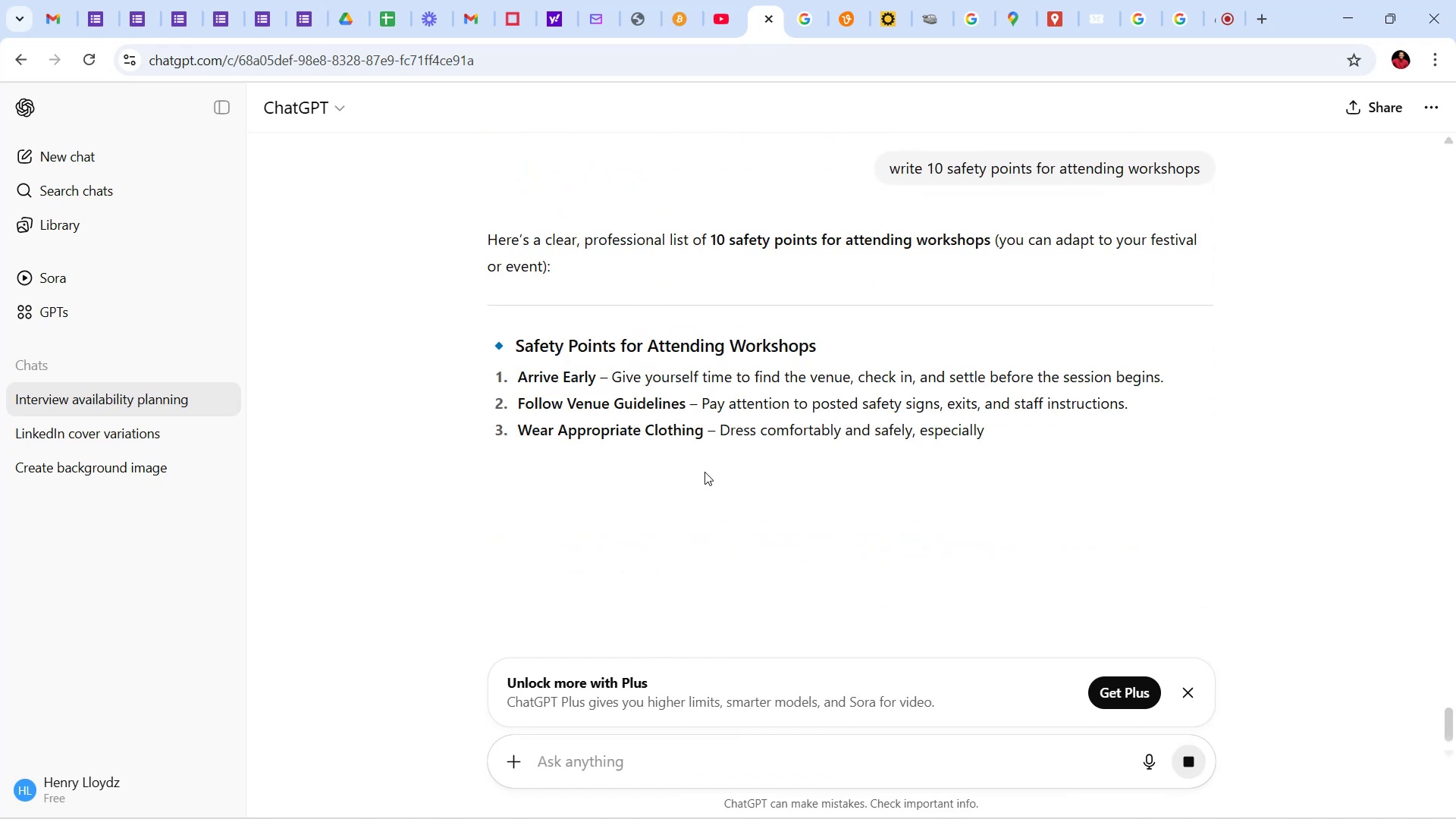 
wait(6.93)
 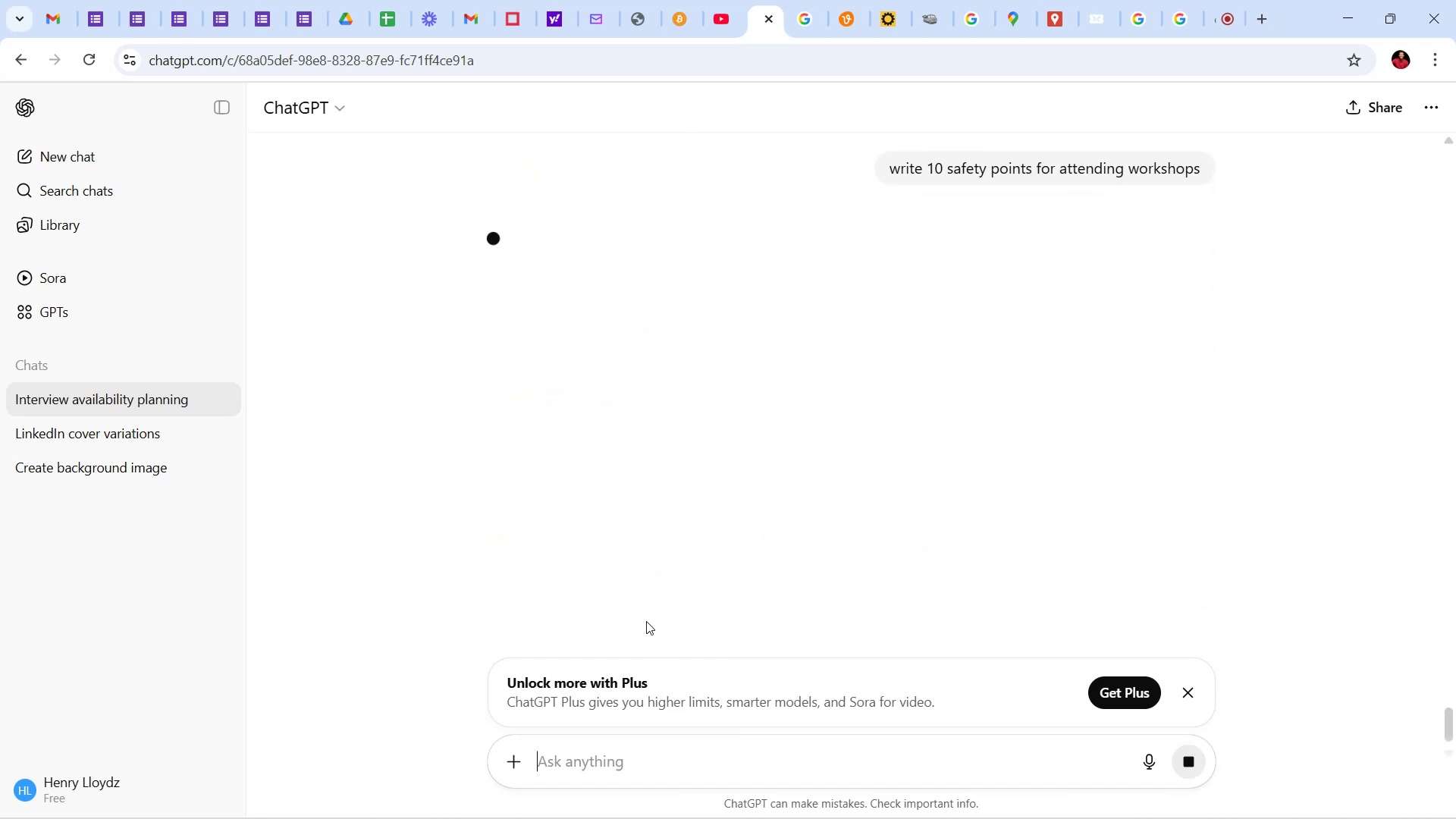 
scroll: coordinate [708, 473], scroll_direction: down, amount: 18.0
 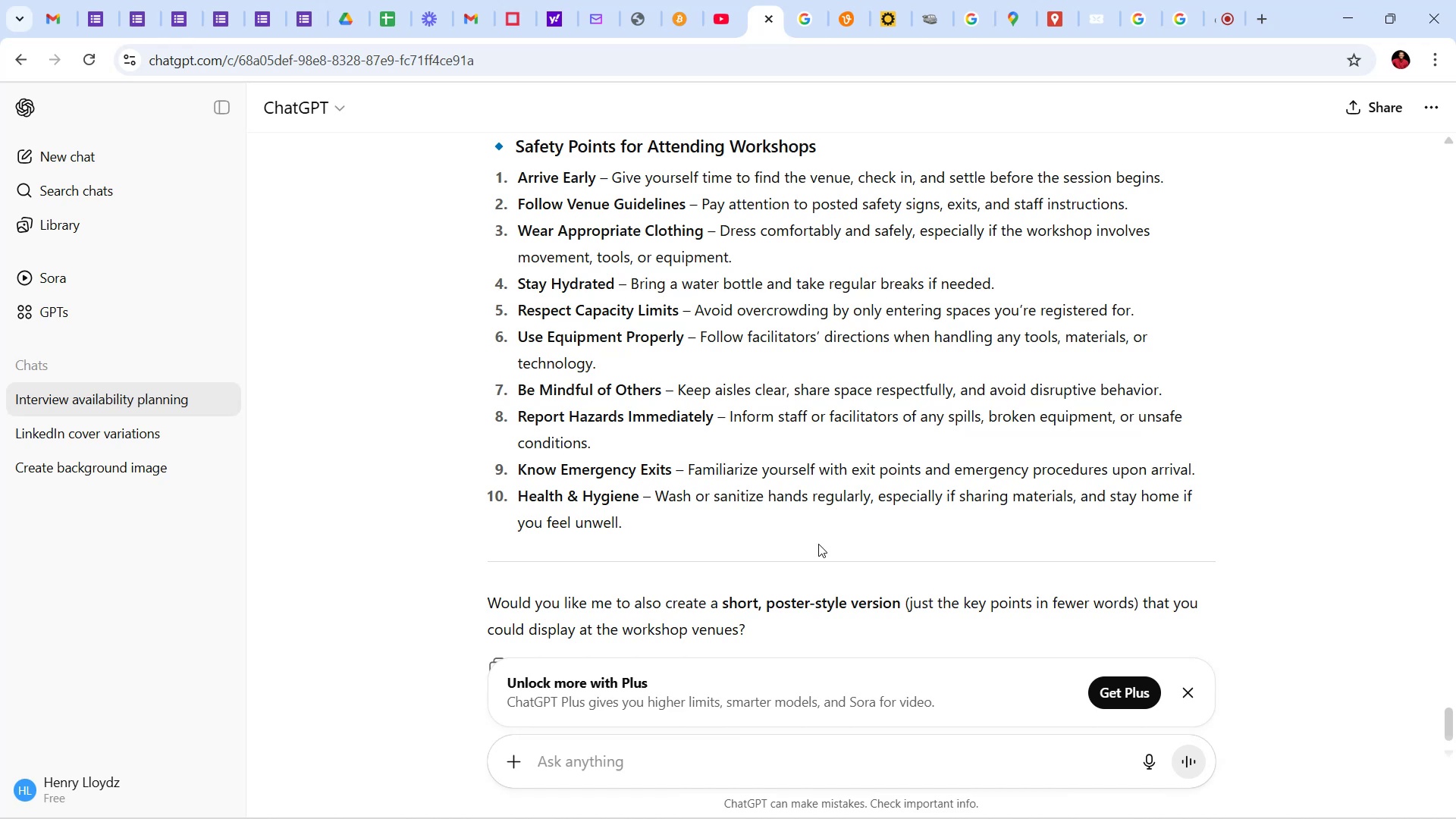 
wait(174.21)
 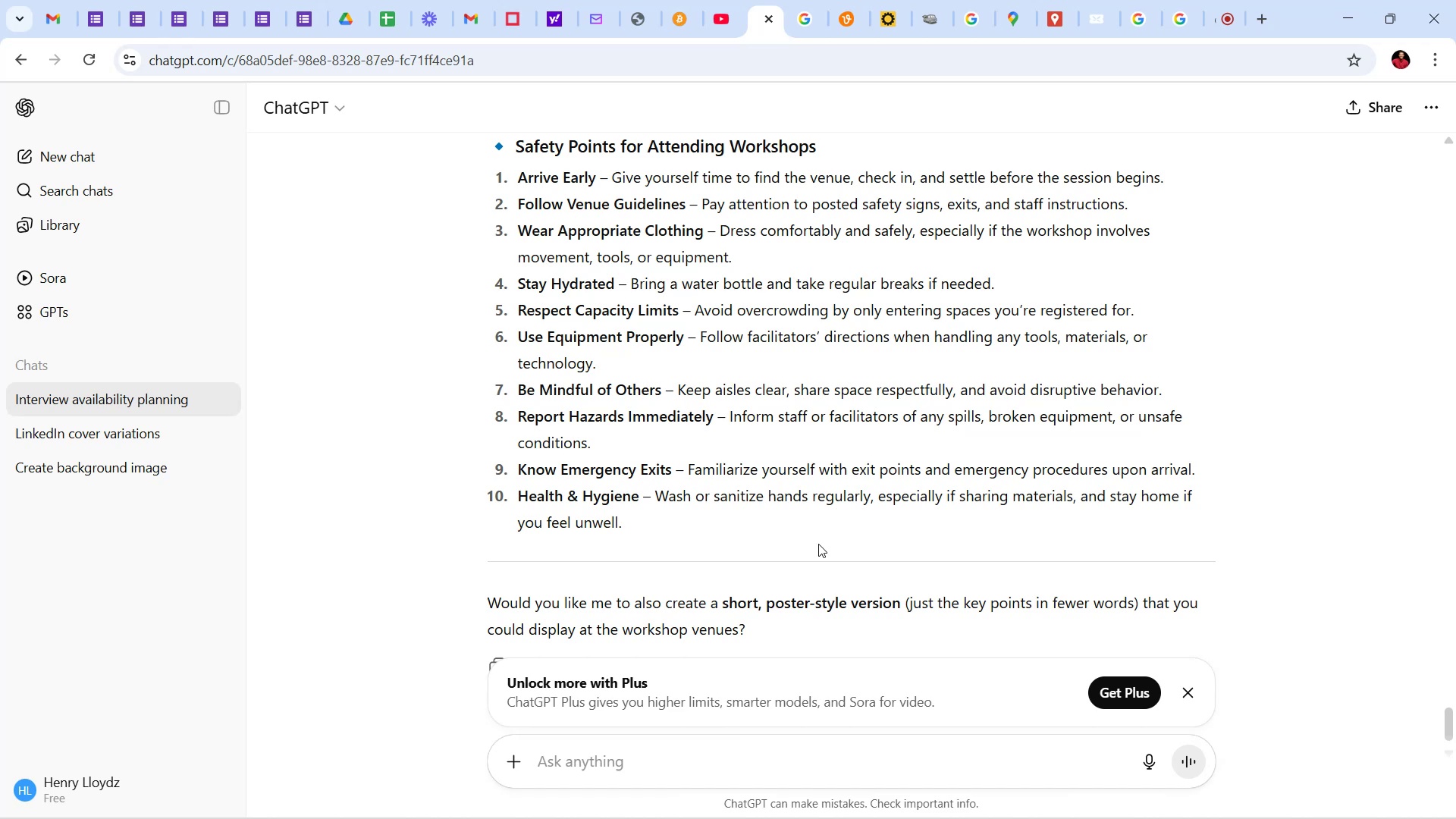 
scroll: coordinate [773, 583], scroll_direction: down, amount: 2.0
 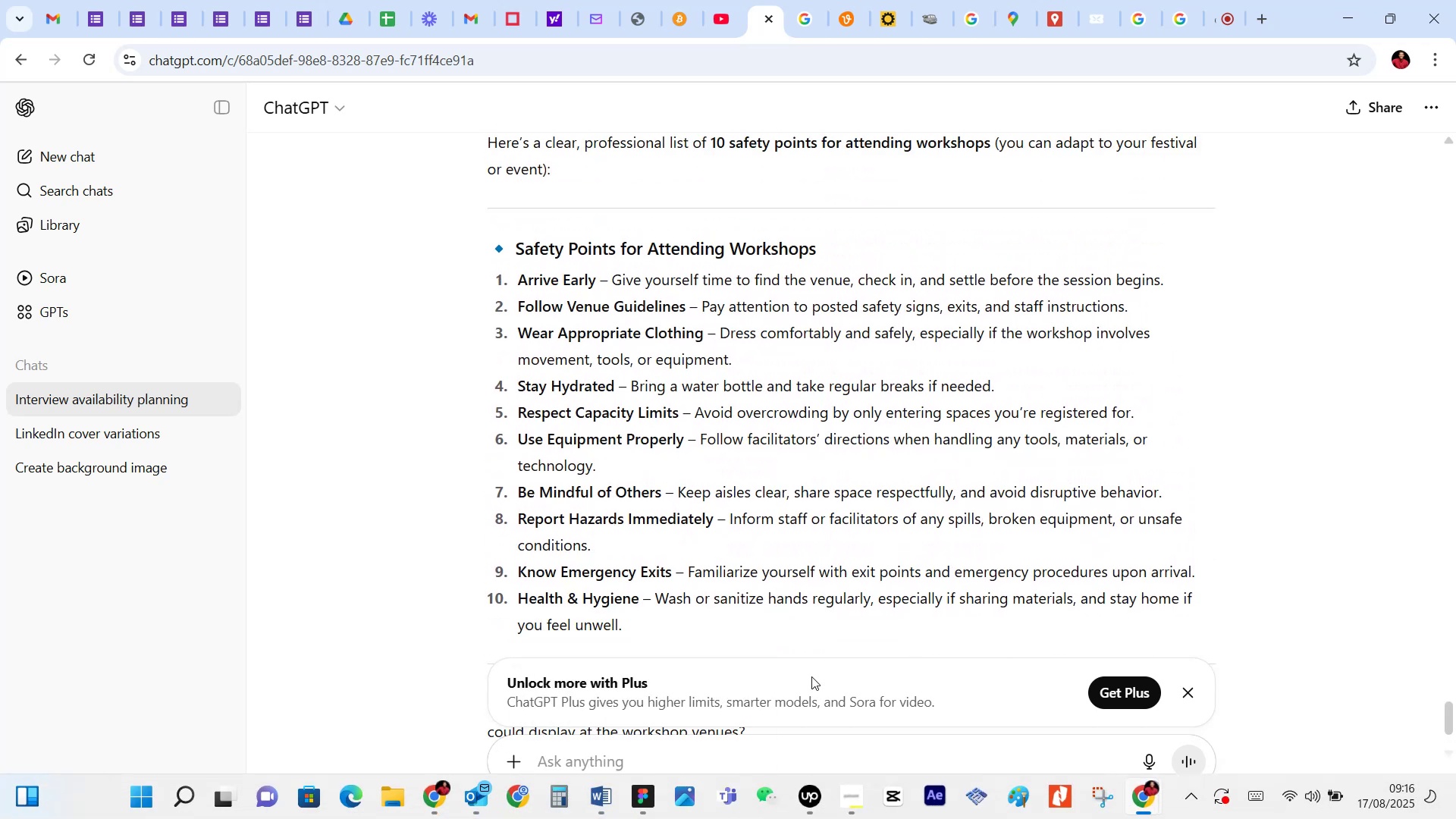 
left_click([714, 759])
 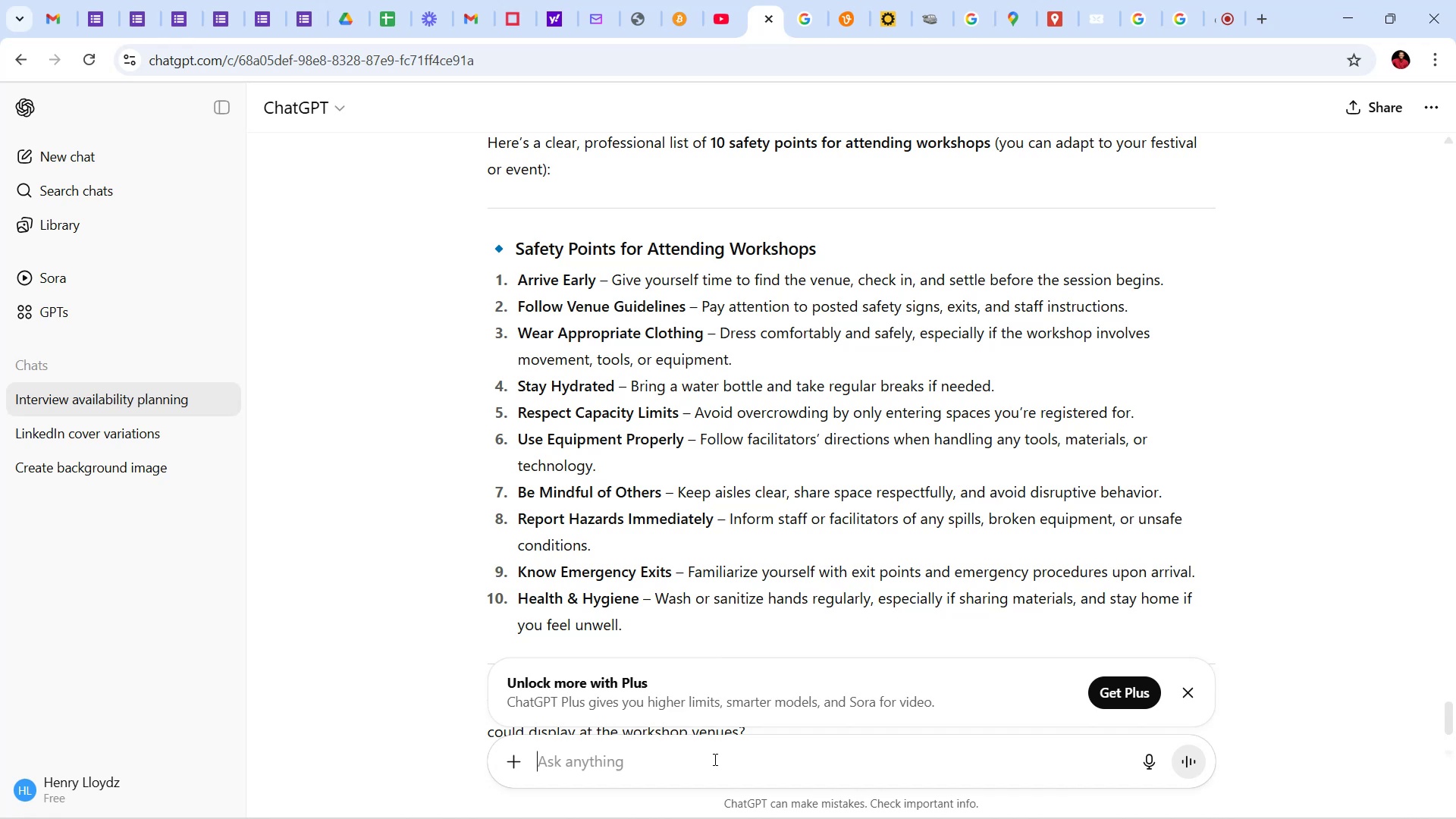 
type(10 safety )
 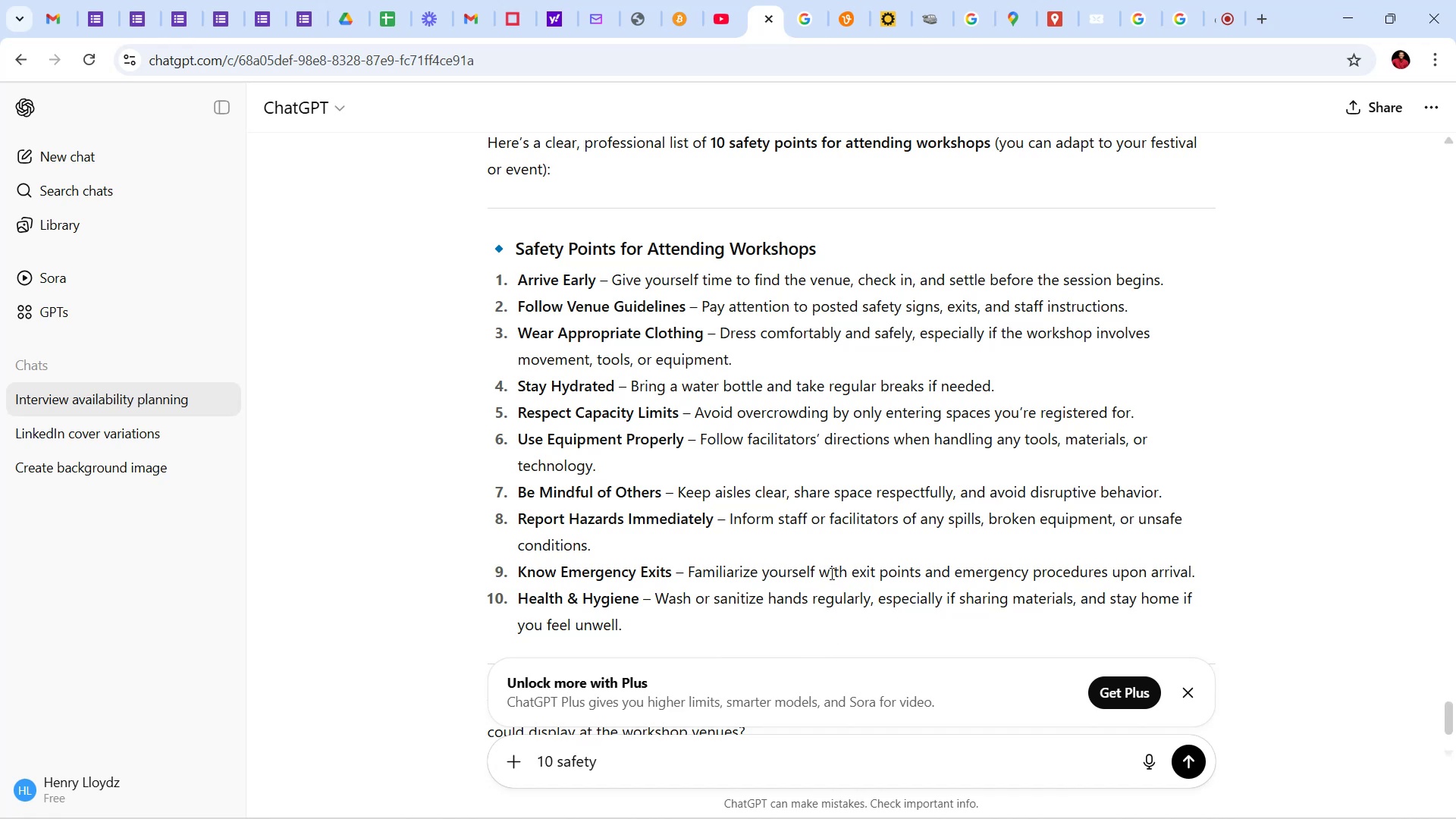 
type(equiome)
key(Backspace)
key(Backspace)
key(Backspace)
type(pem)
key(Backspace)
key(Backspace)
type(ments )
key(Backspace)
key(Backspace)
type( for worjs)
key(Backspace)
key(Backspace)
type(kshop)
 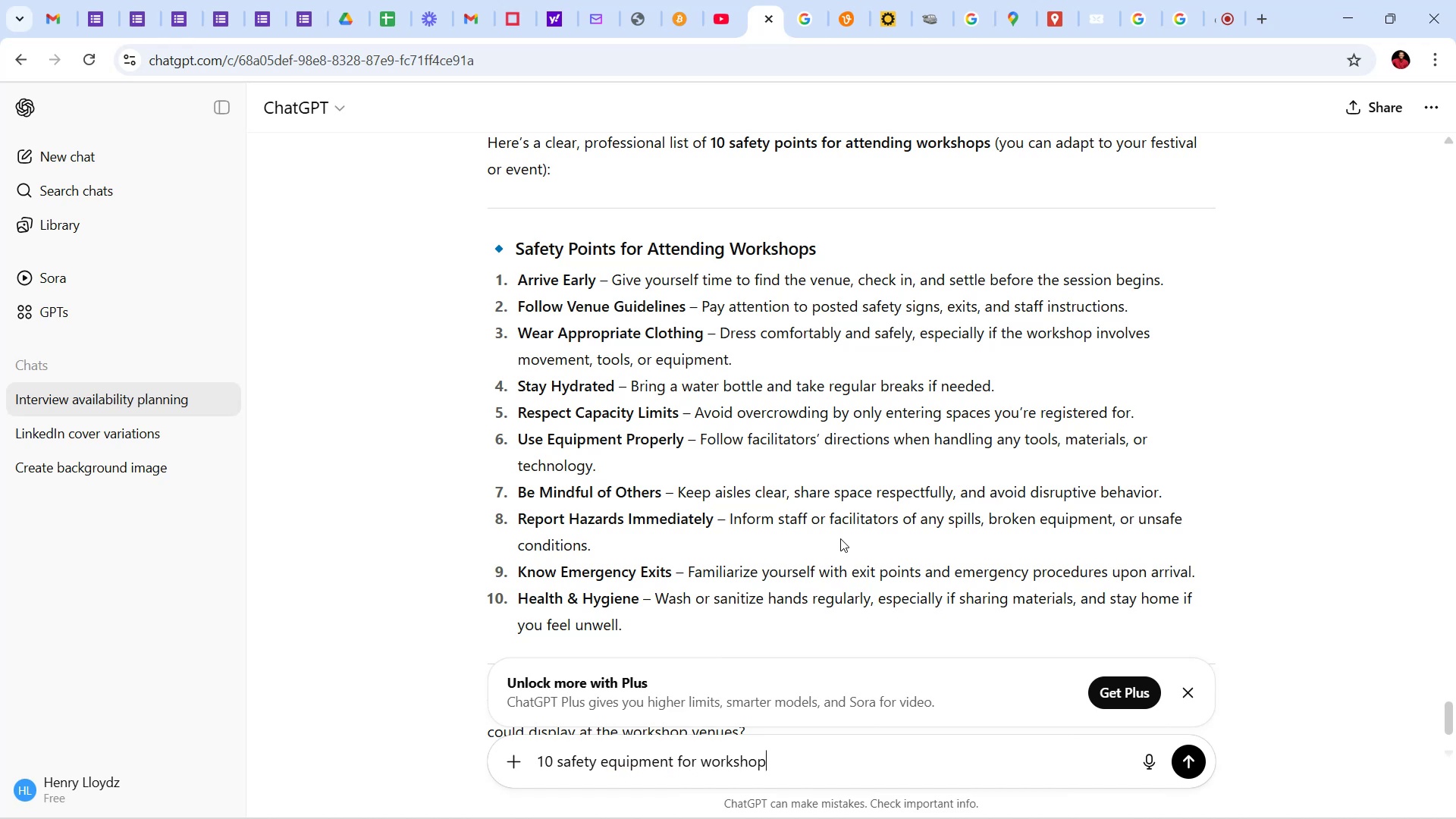 
key(Enter)
 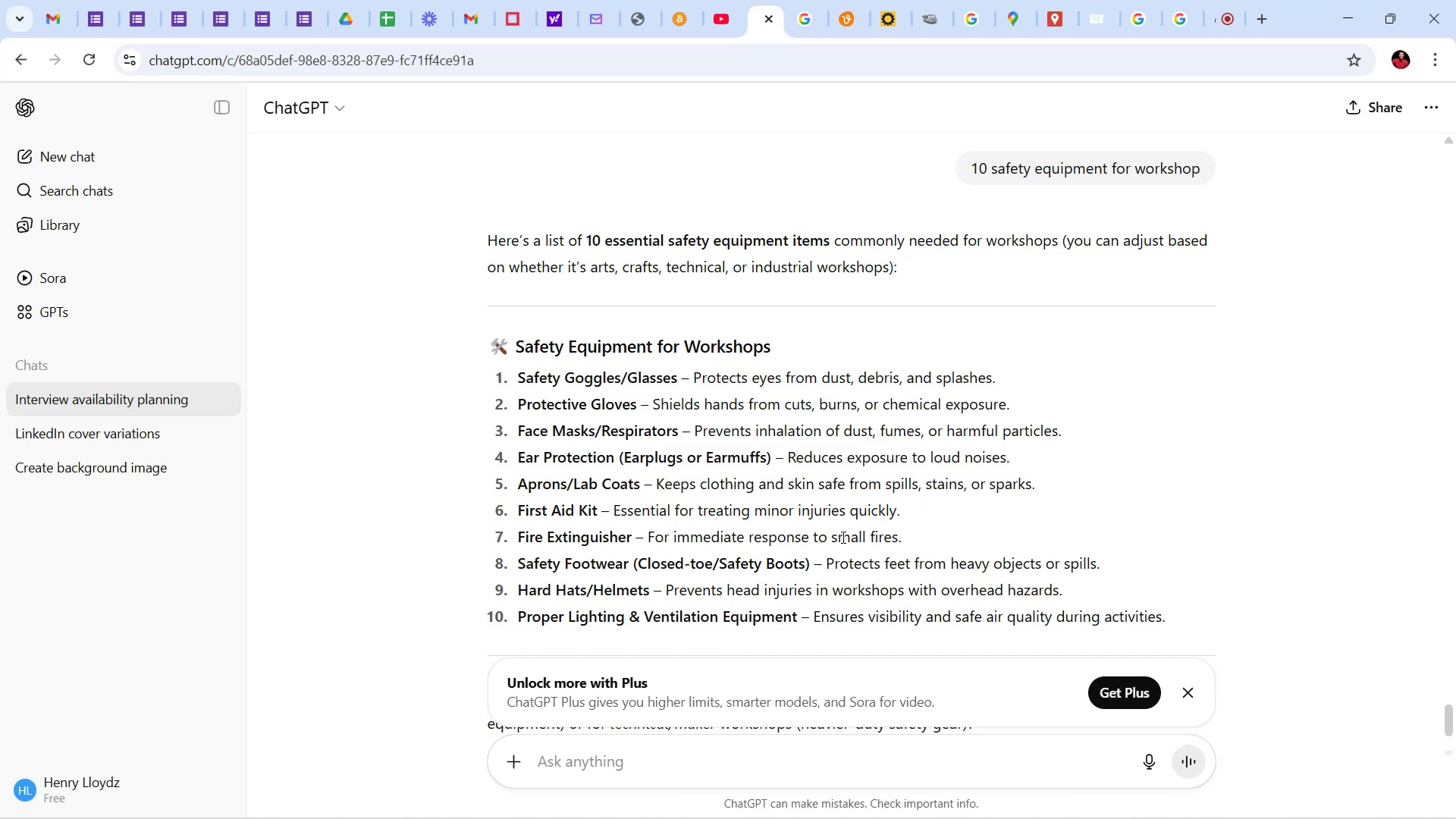 
wait(63.31)
 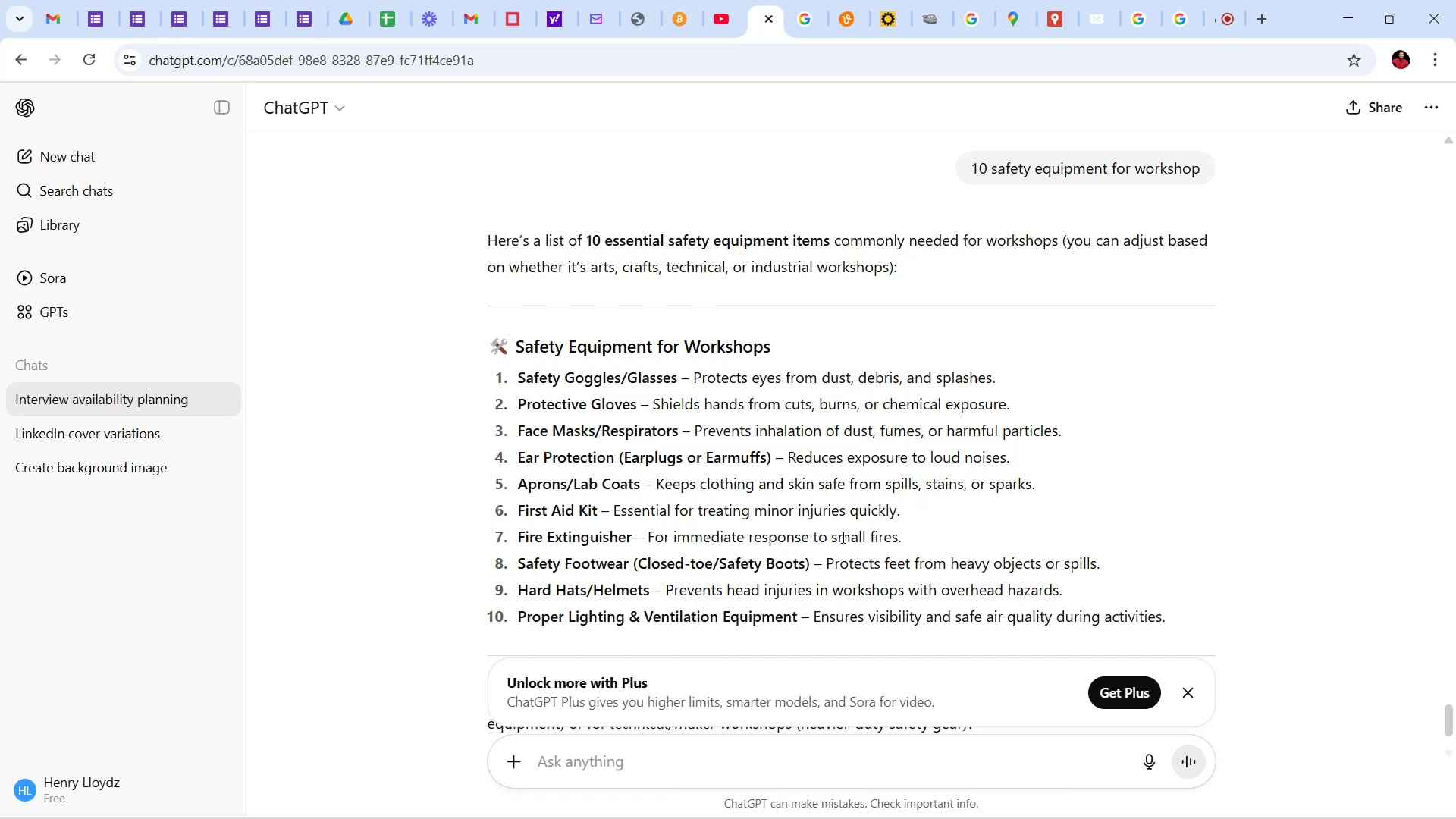 
scroll: coordinate [657, 512], scroll_direction: down, amount: 5.0
 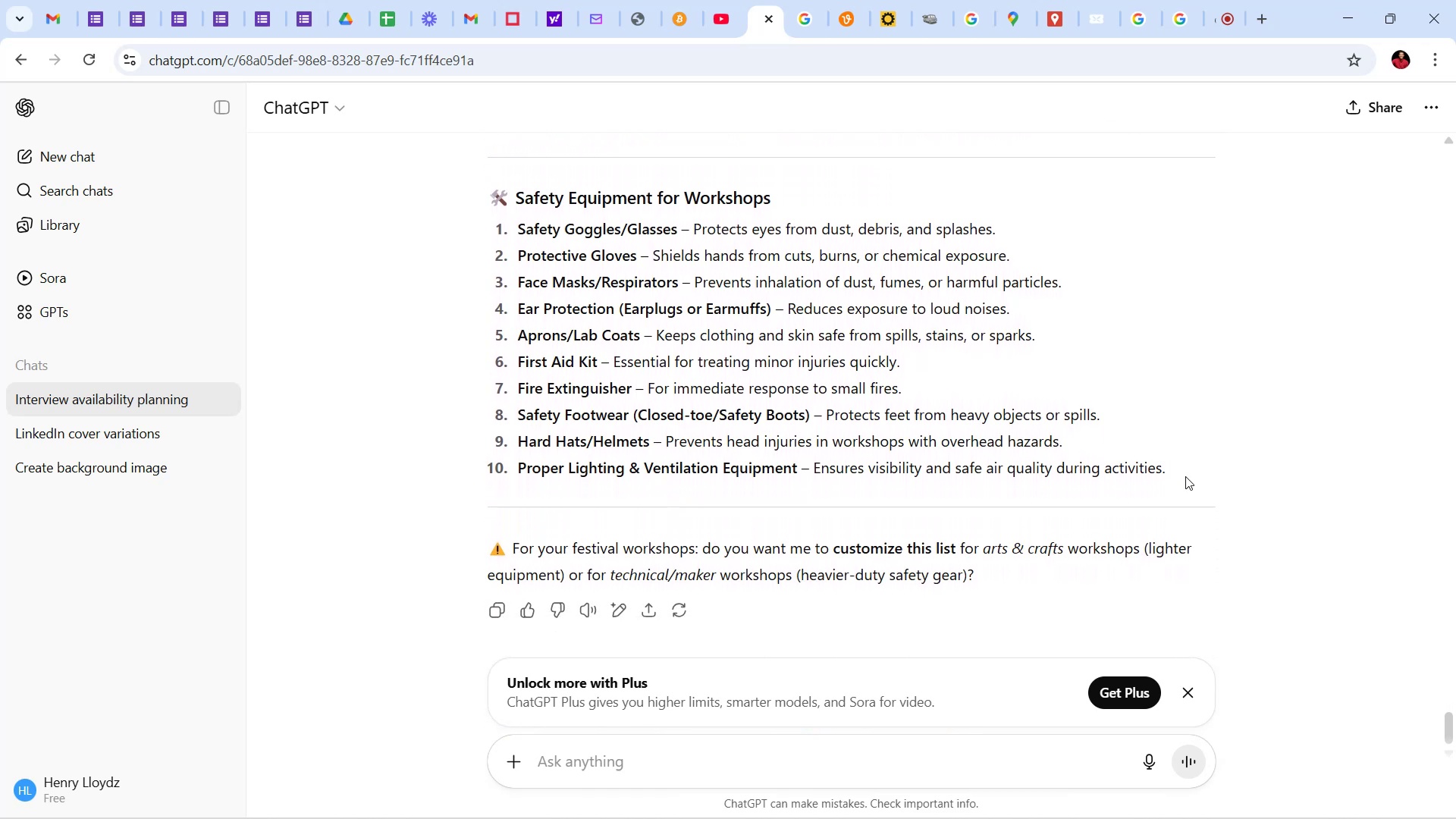 
wait(10.27)
 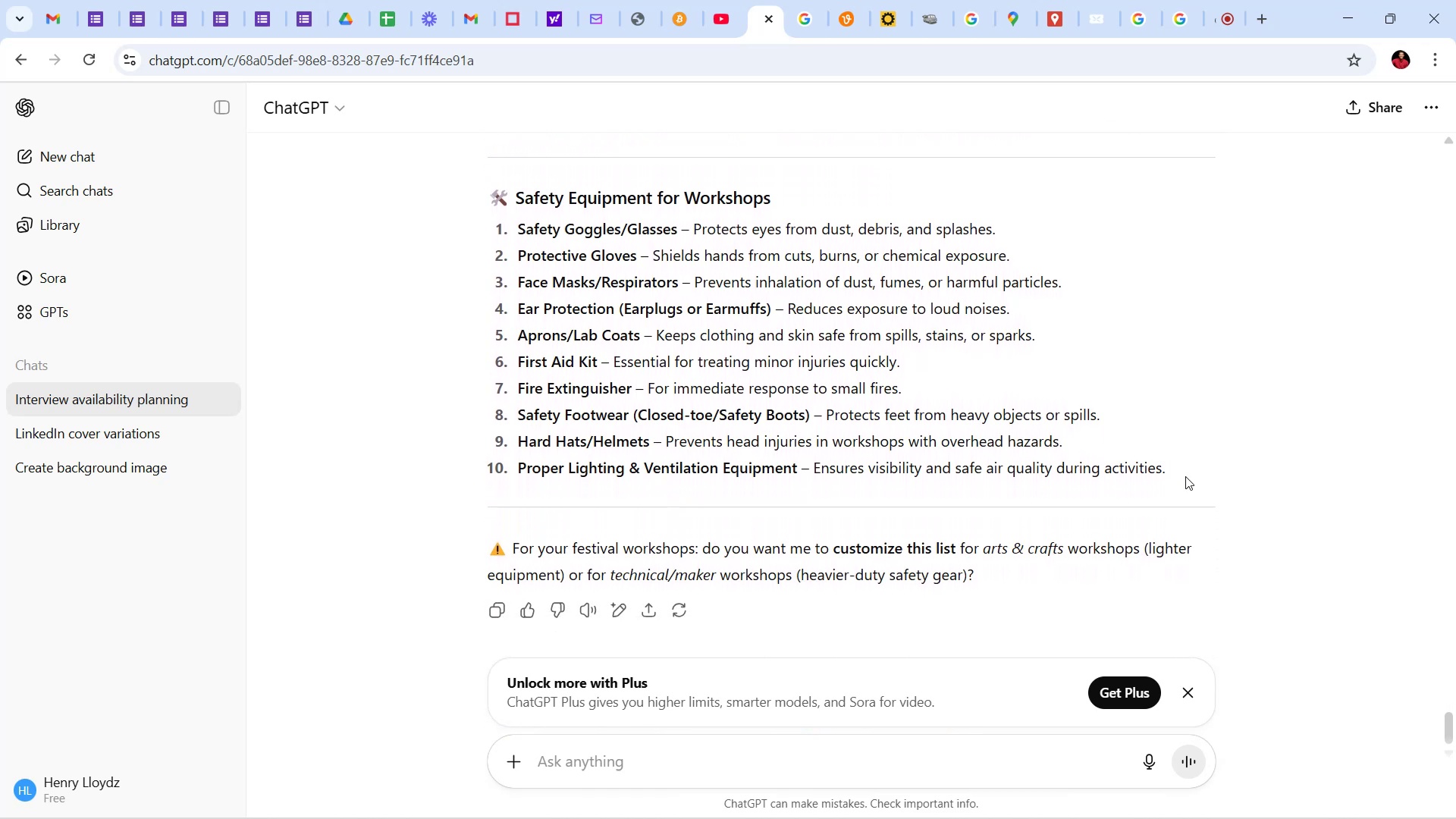 
left_click([680, 764])
 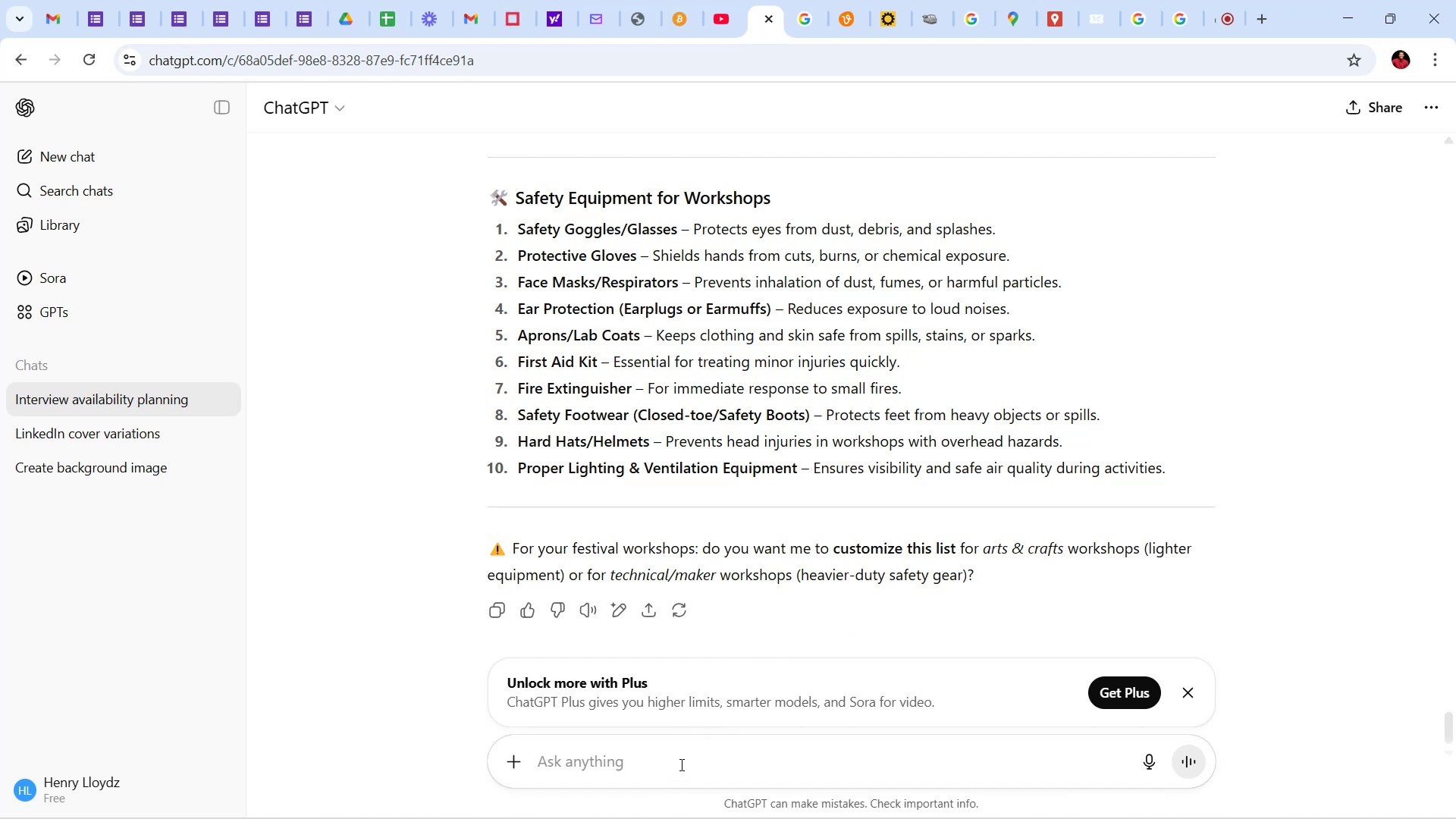 
type(customize this list)
 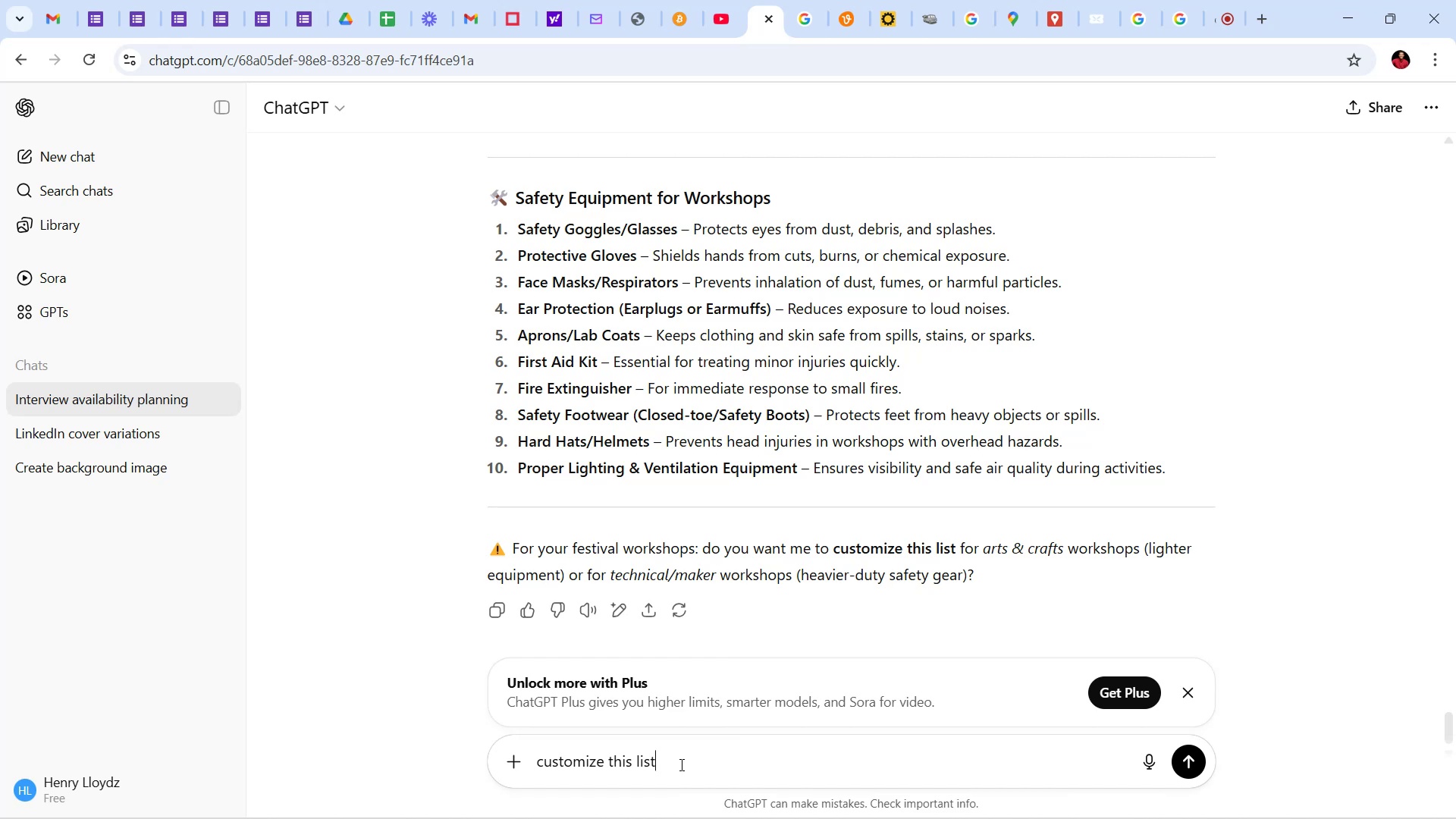 